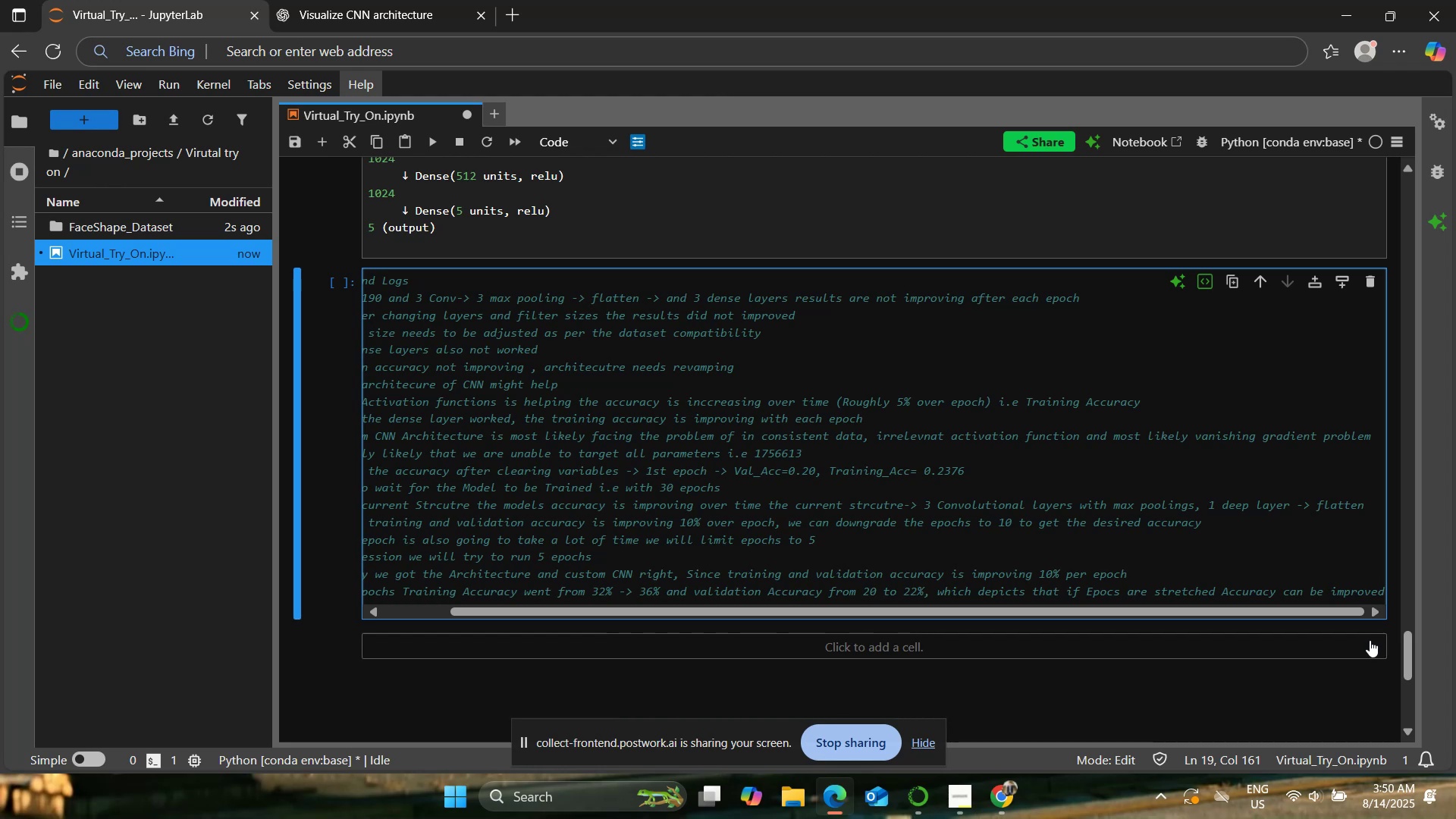 
key(ArrowRight)
 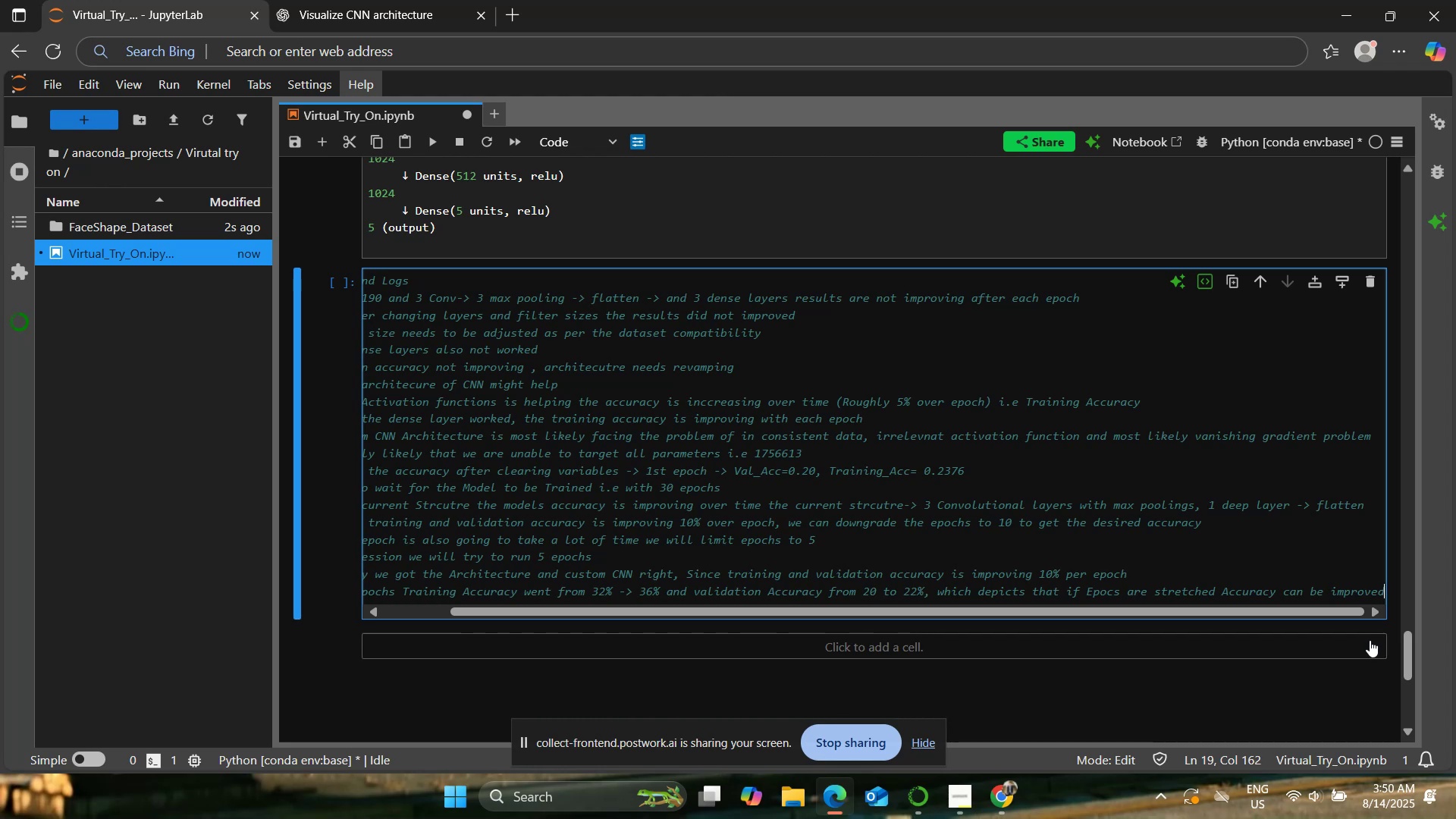 
key(ArrowRight)
 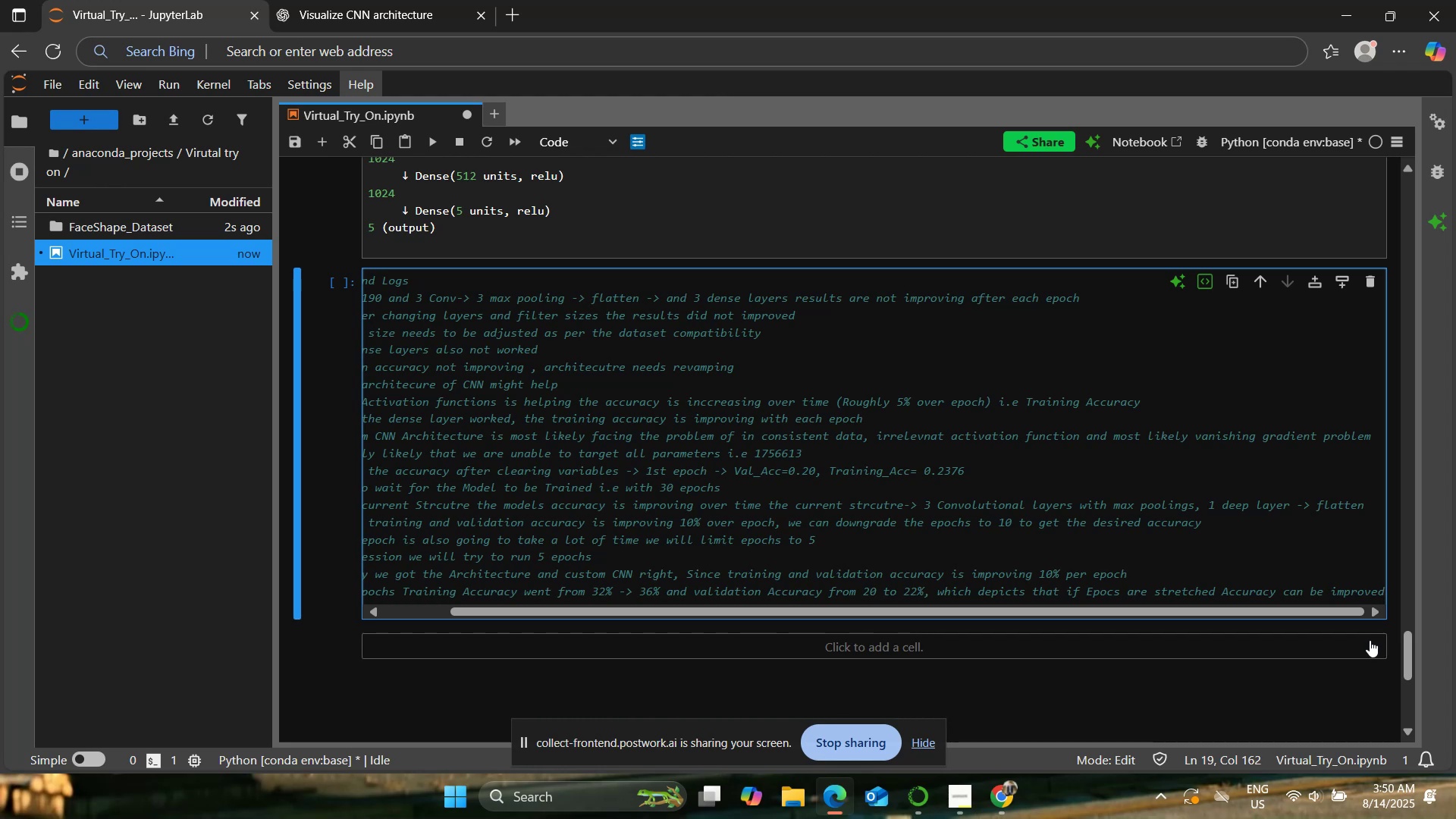 
key(Enter)
 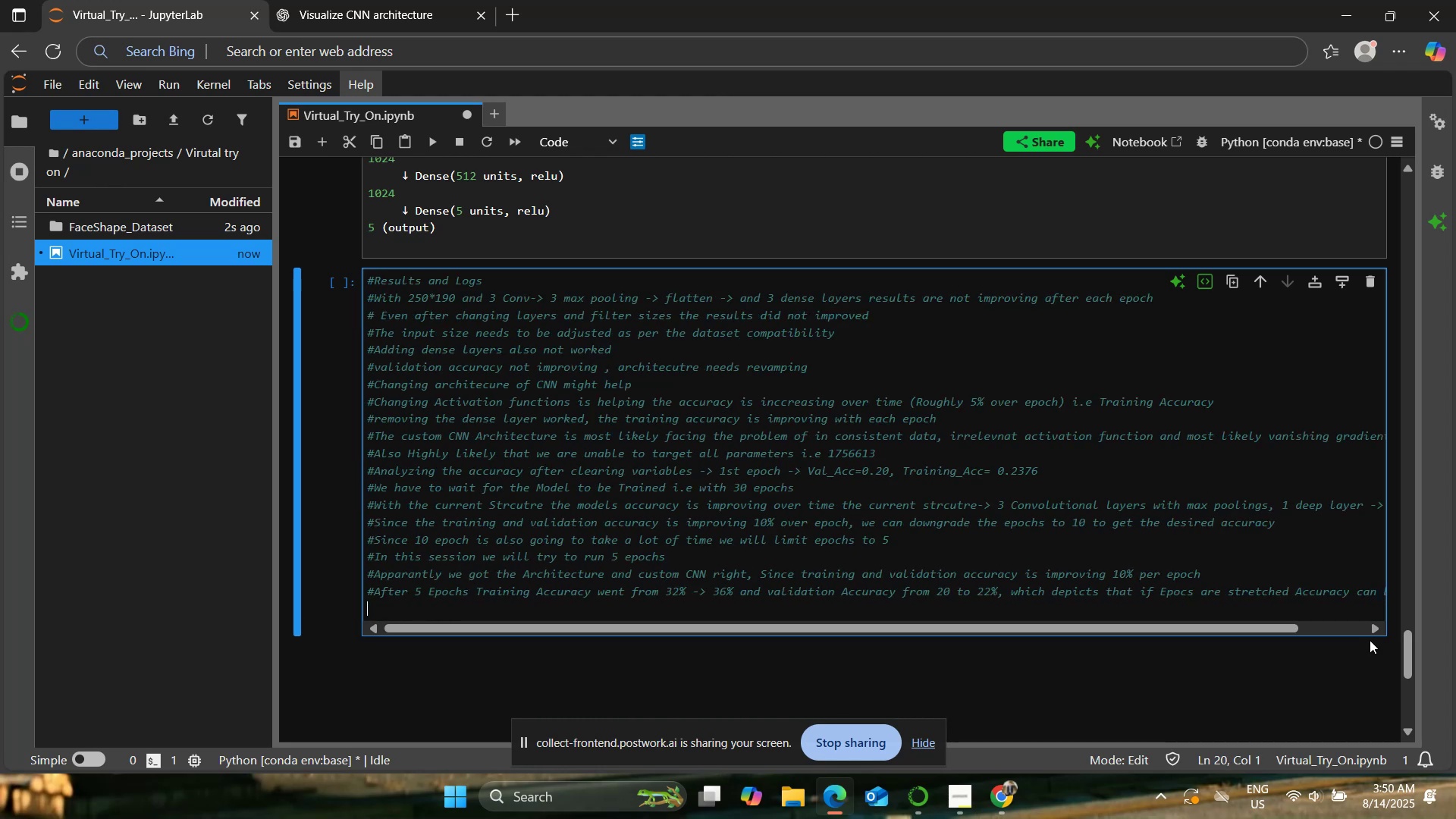 
type($)
key(Backspace)
type(#22% Testing Accuracy)
 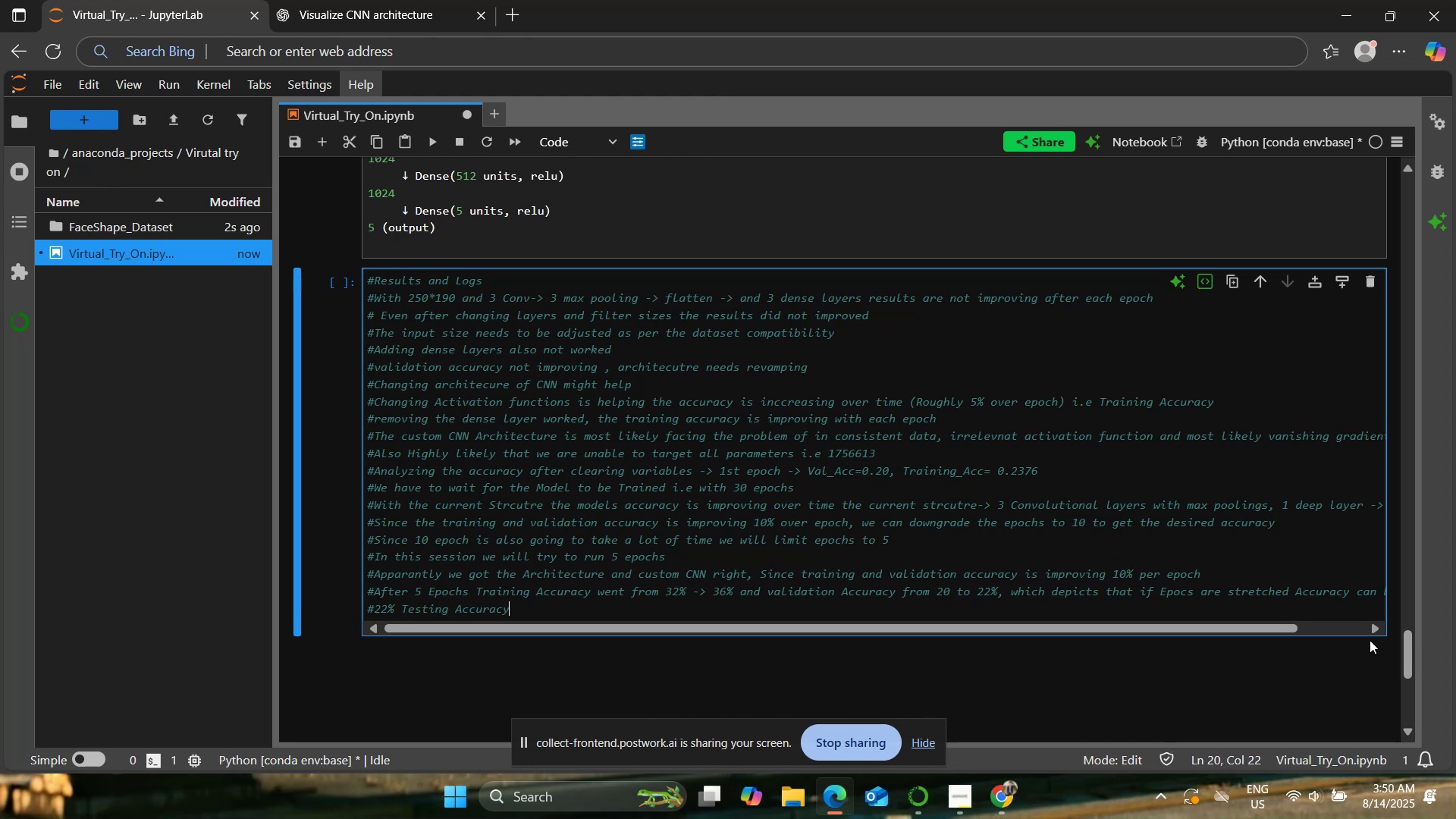 
left_click([899, 505])
 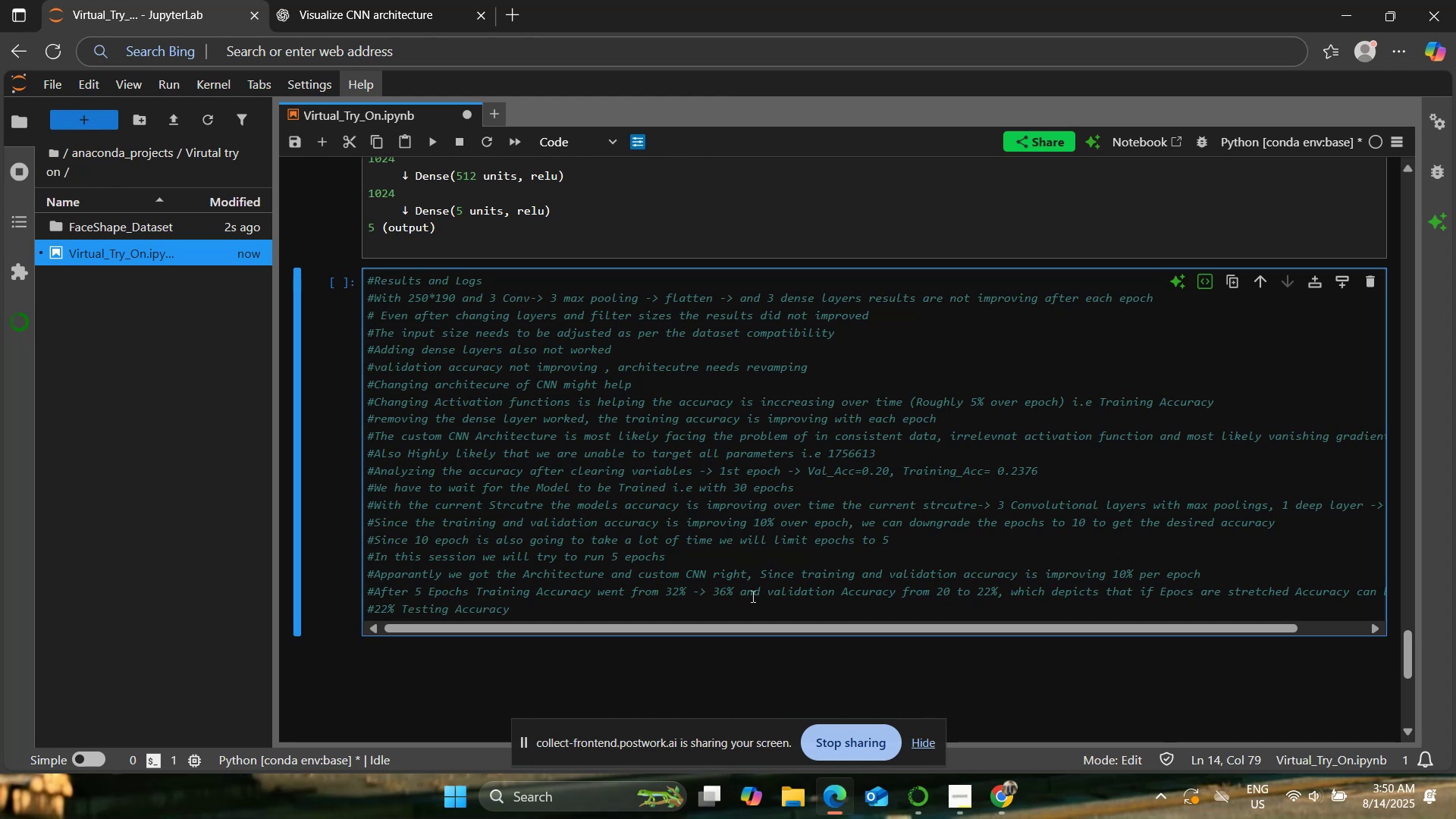 
scroll: coordinate [752, 595], scroll_direction: up, amount: 20.0
 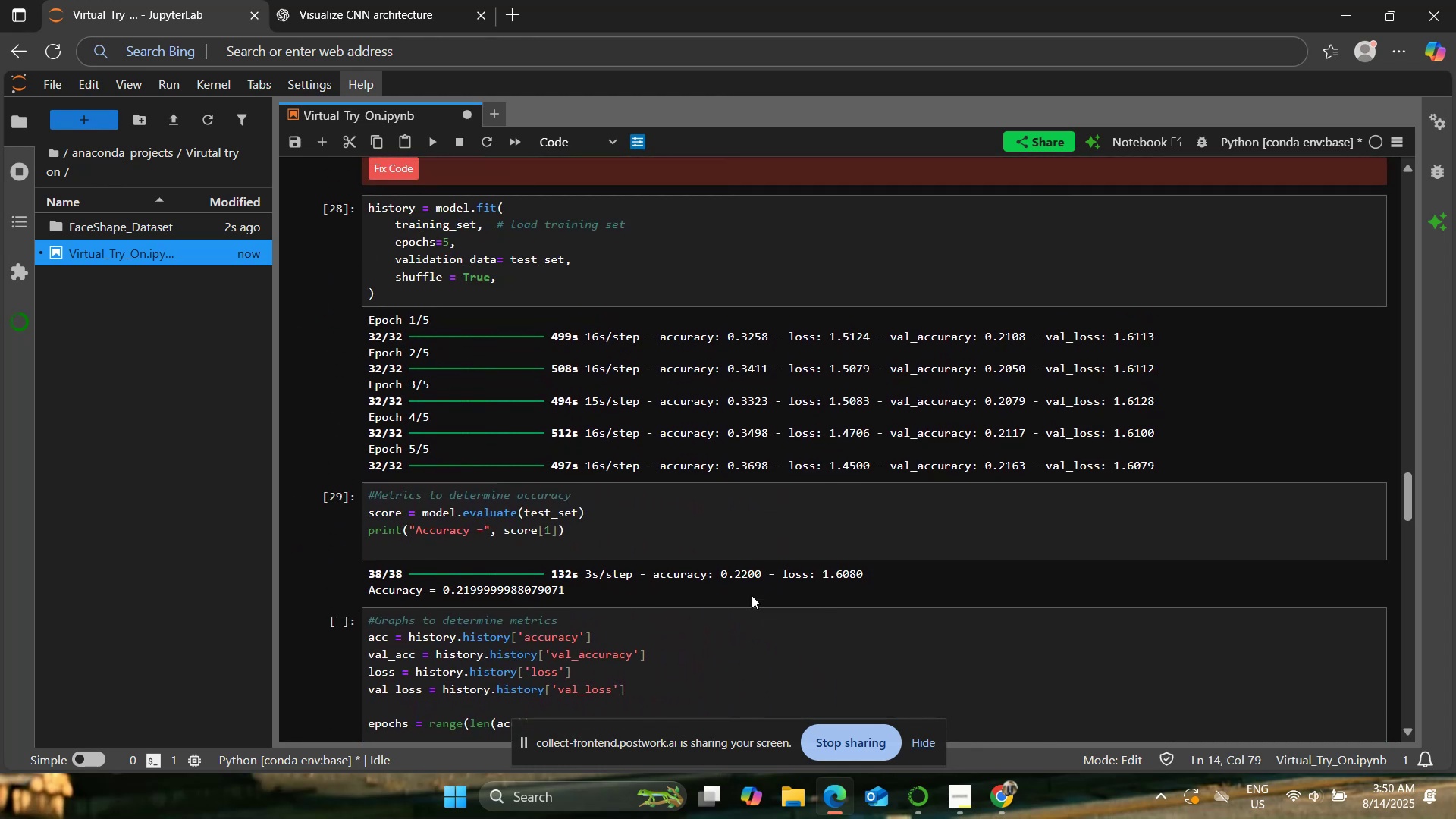 
scroll: coordinate [622, 595], scroll_direction: down, amount: 3.0
 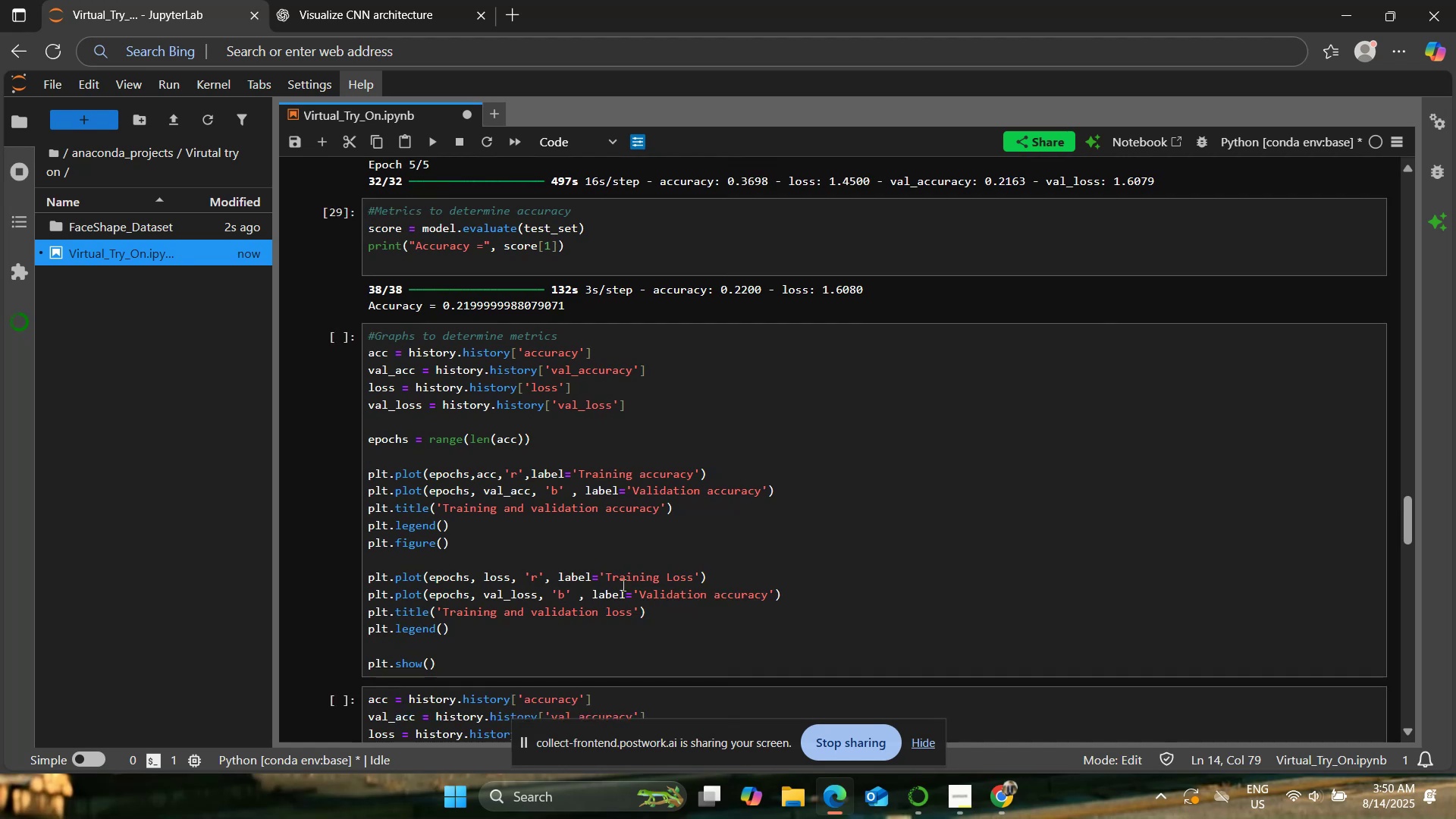 
left_click([632, 539])
 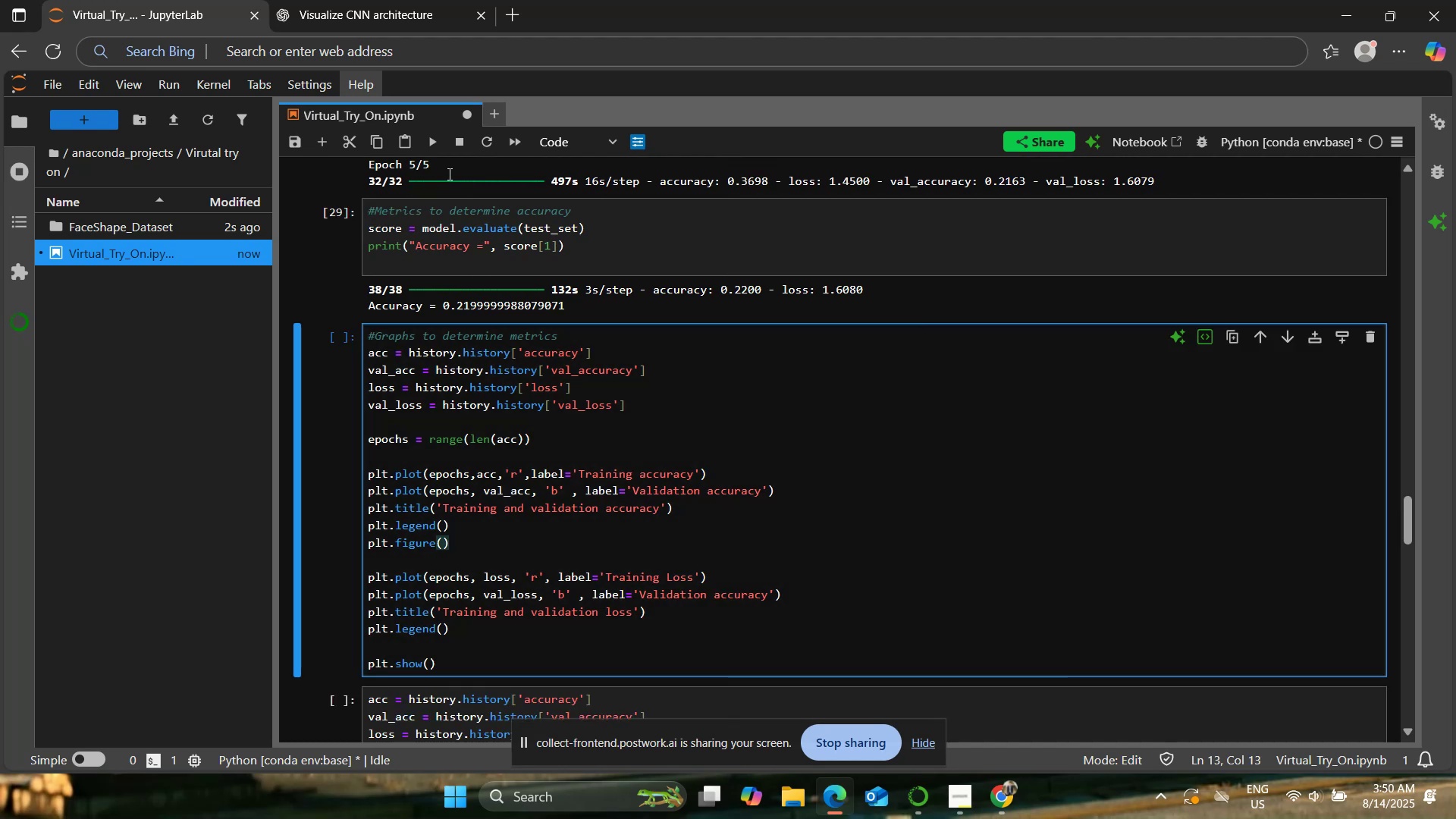 
left_click([425, 150])
 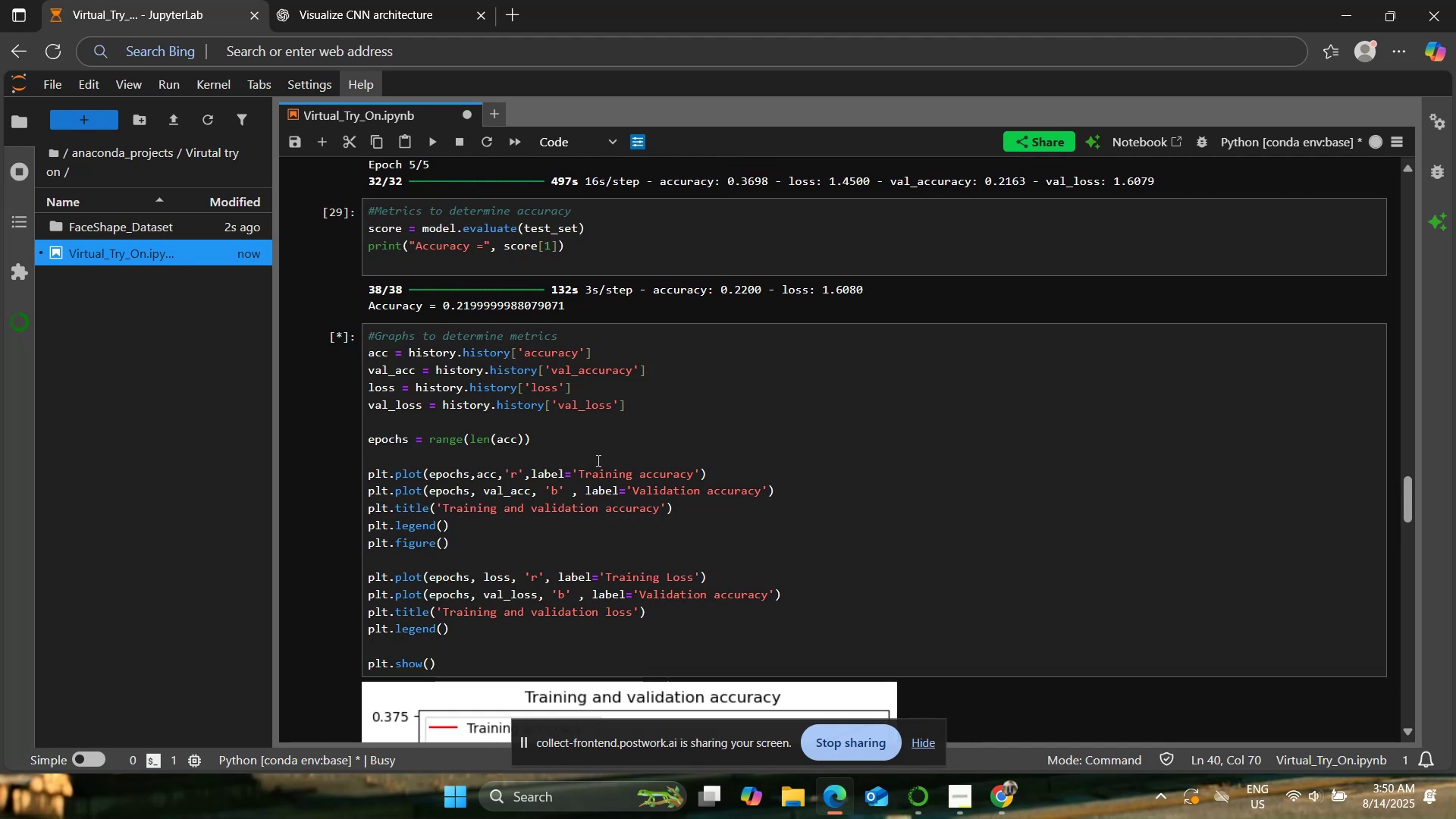 
scroll: coordinate [604, 453], scroll_direction: down, amount: 4.0
 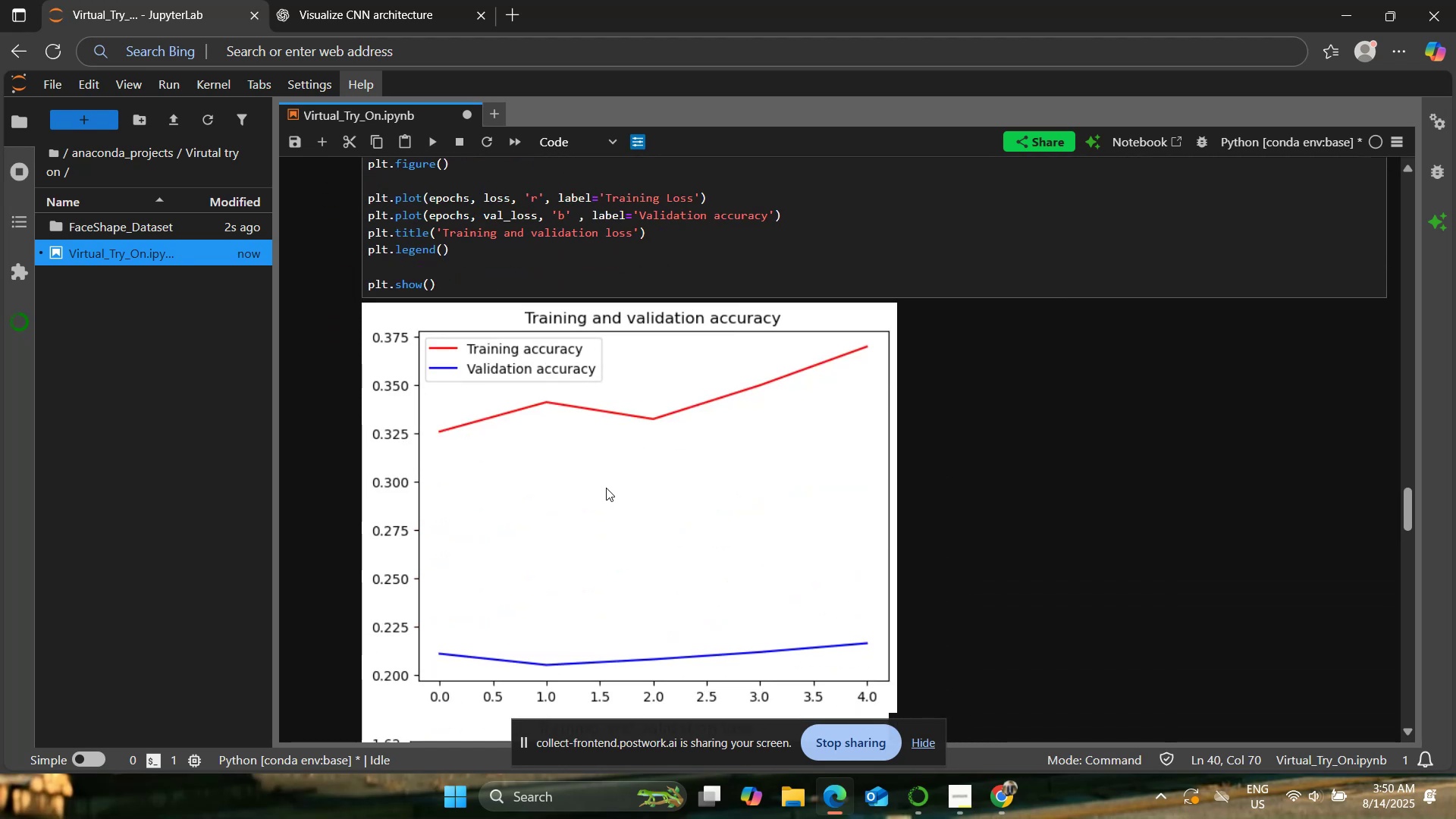 
wait(5.5)
 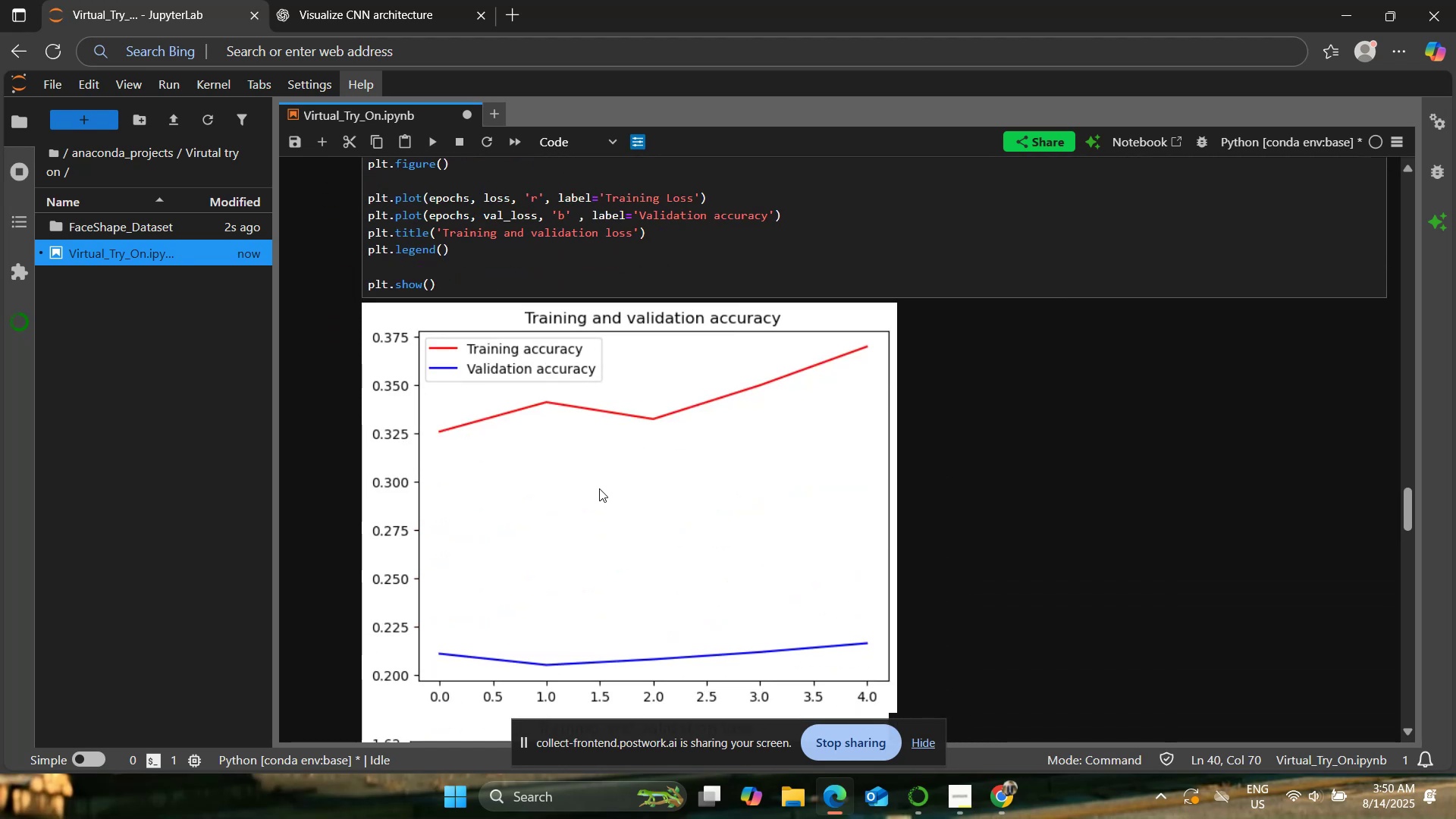 
scroll: coordinate [607, 488], scroll_direction: down, amount: 7.0
 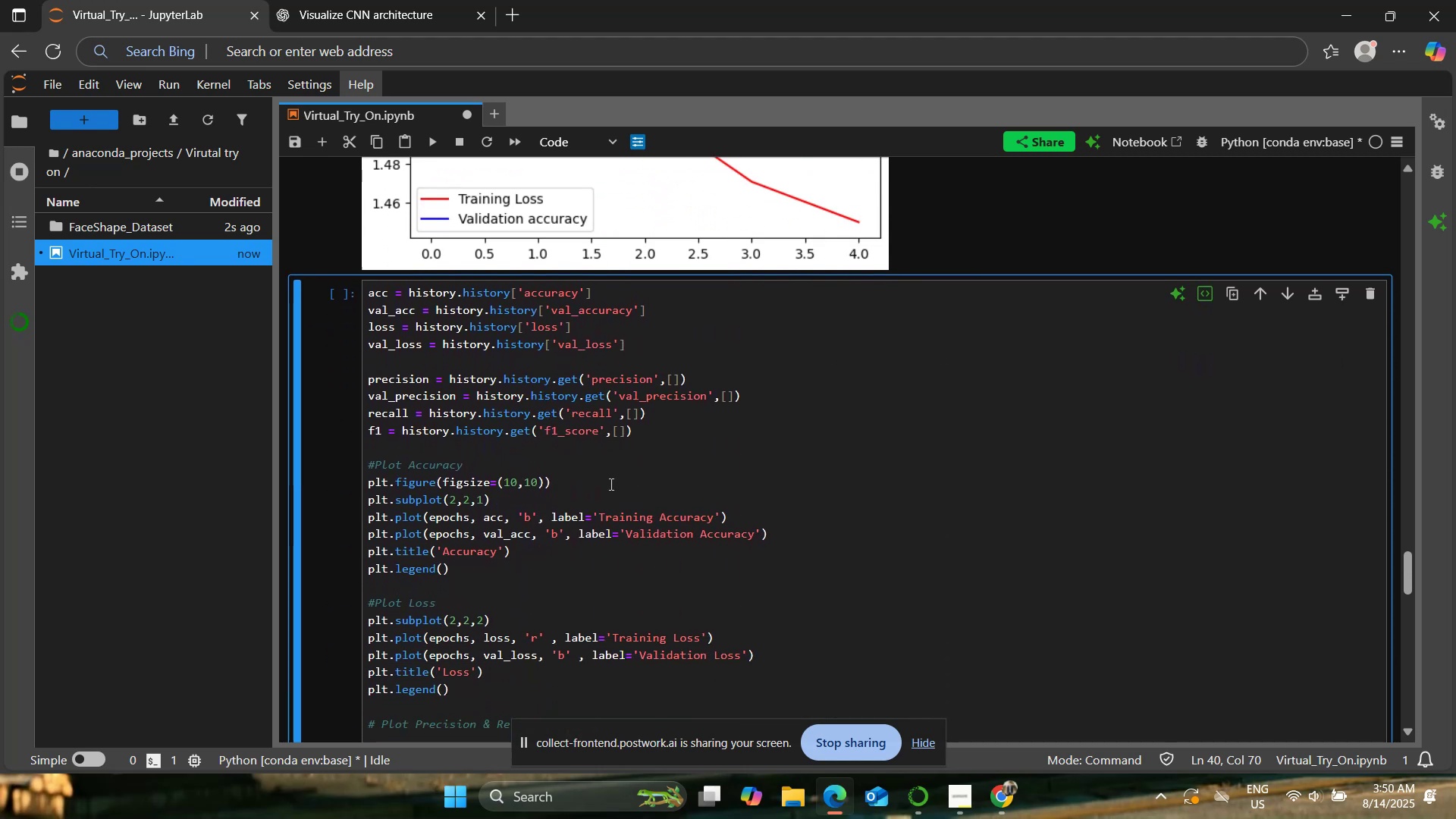 
left_click([610, 483])
 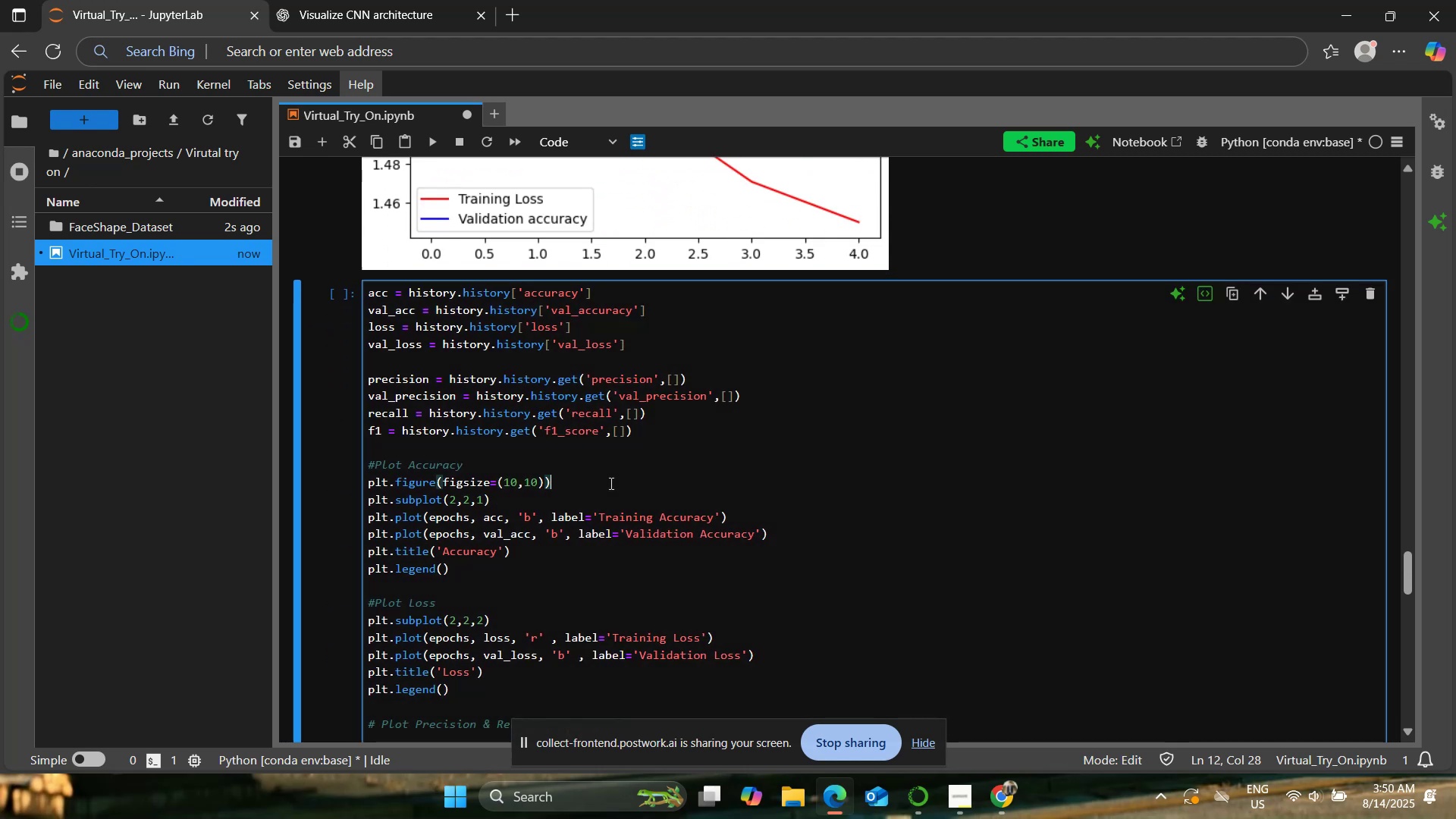 
scroll: coordinate [610, 480], scroll_direction: up, amount: 8.0
 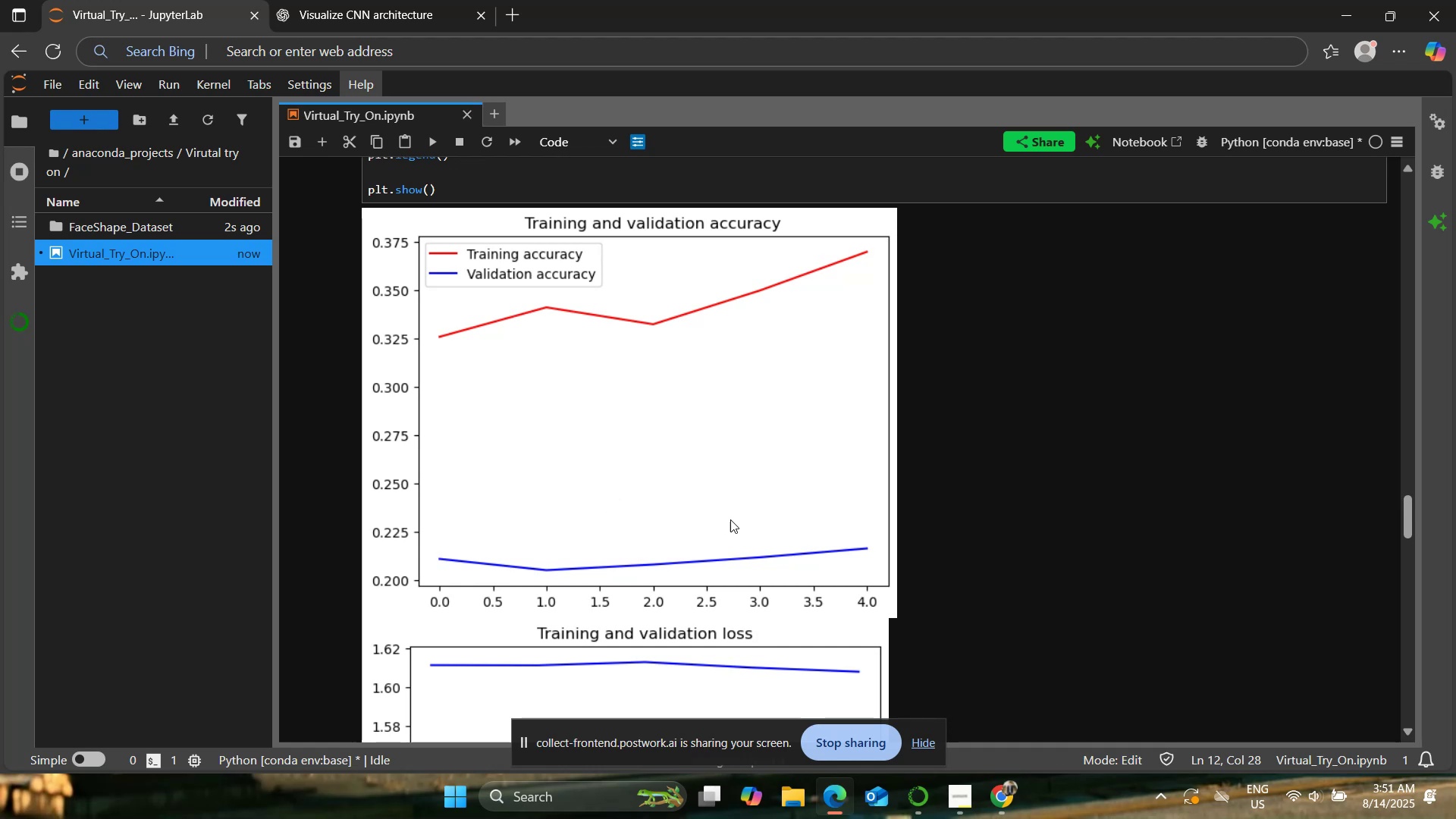 
wait(27.25)
 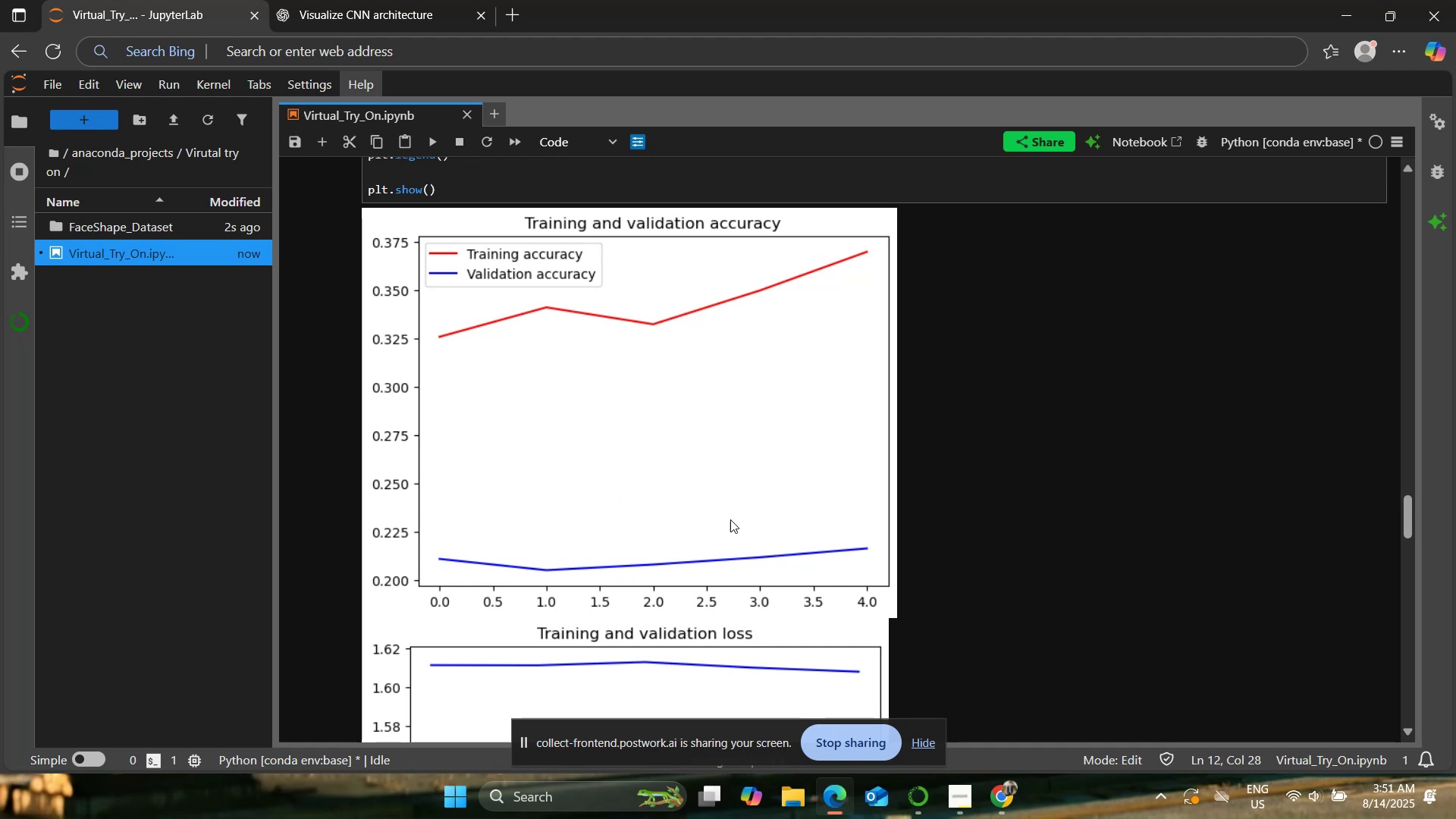 
scroll: coordinate [757, 435], scroll_direction: up, amount: 1.0
 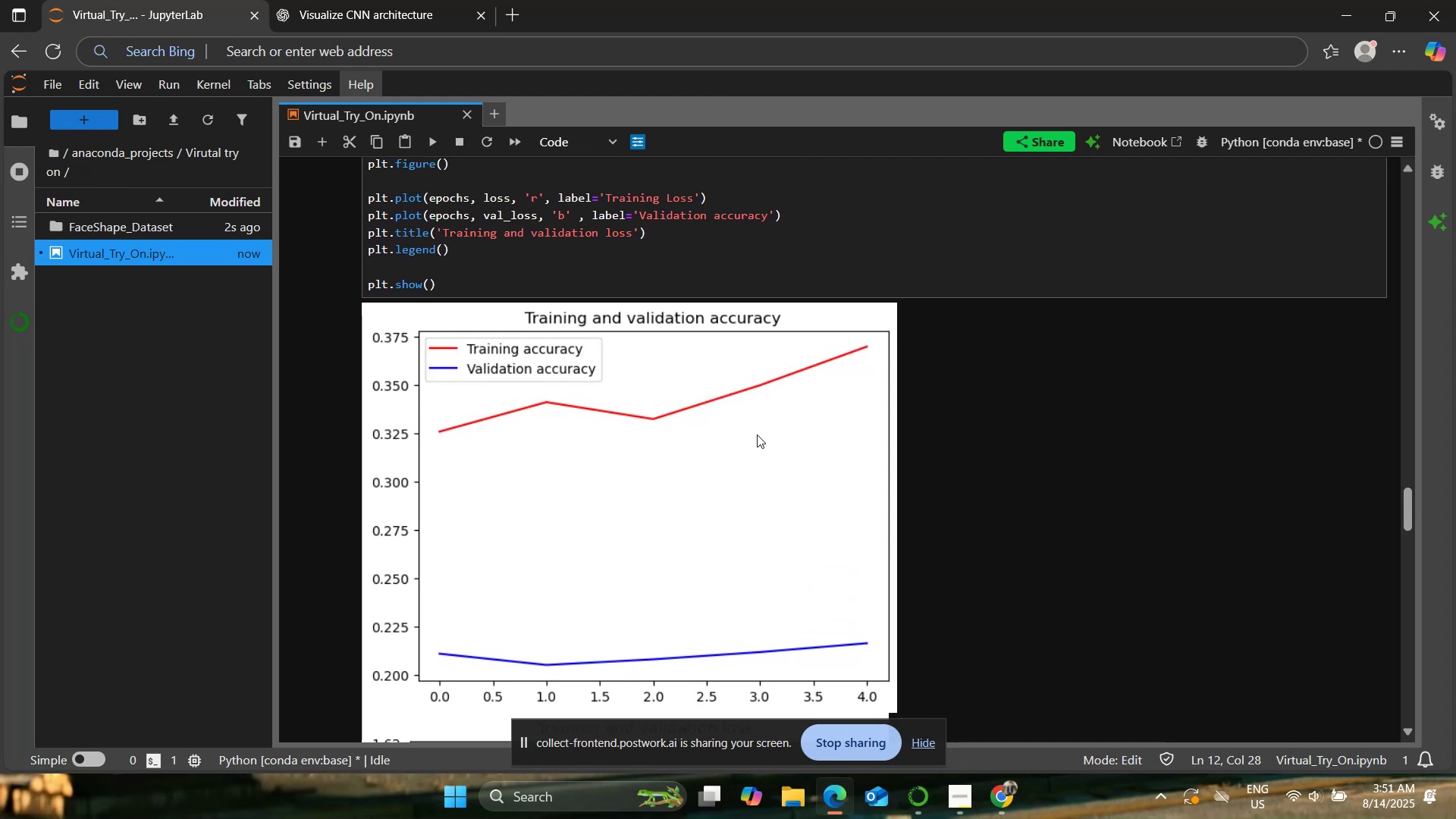 
wait(10.61)
 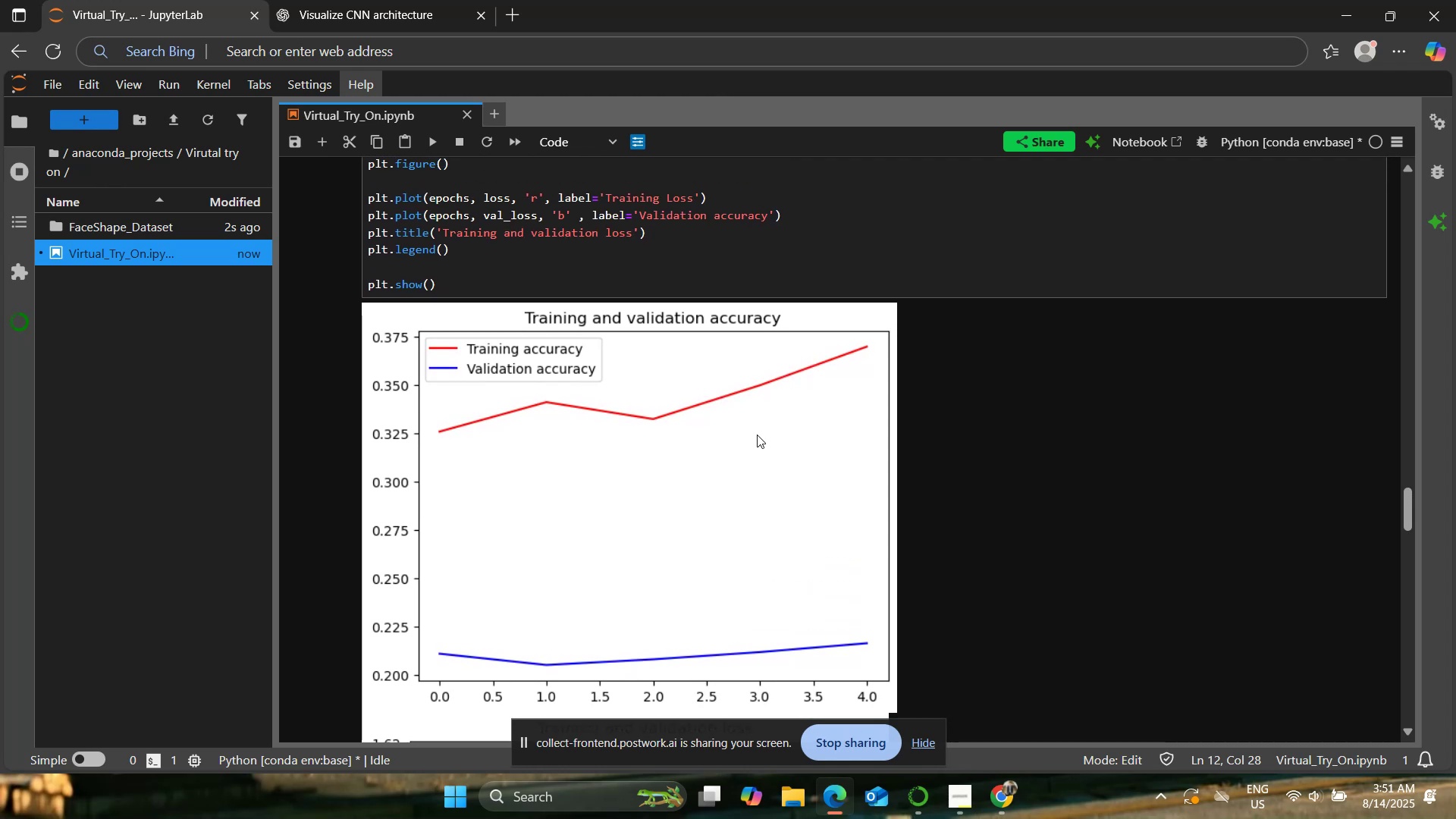 
scroll: coordinate [757, 435], scroll_direction: down, amount: 5.0
 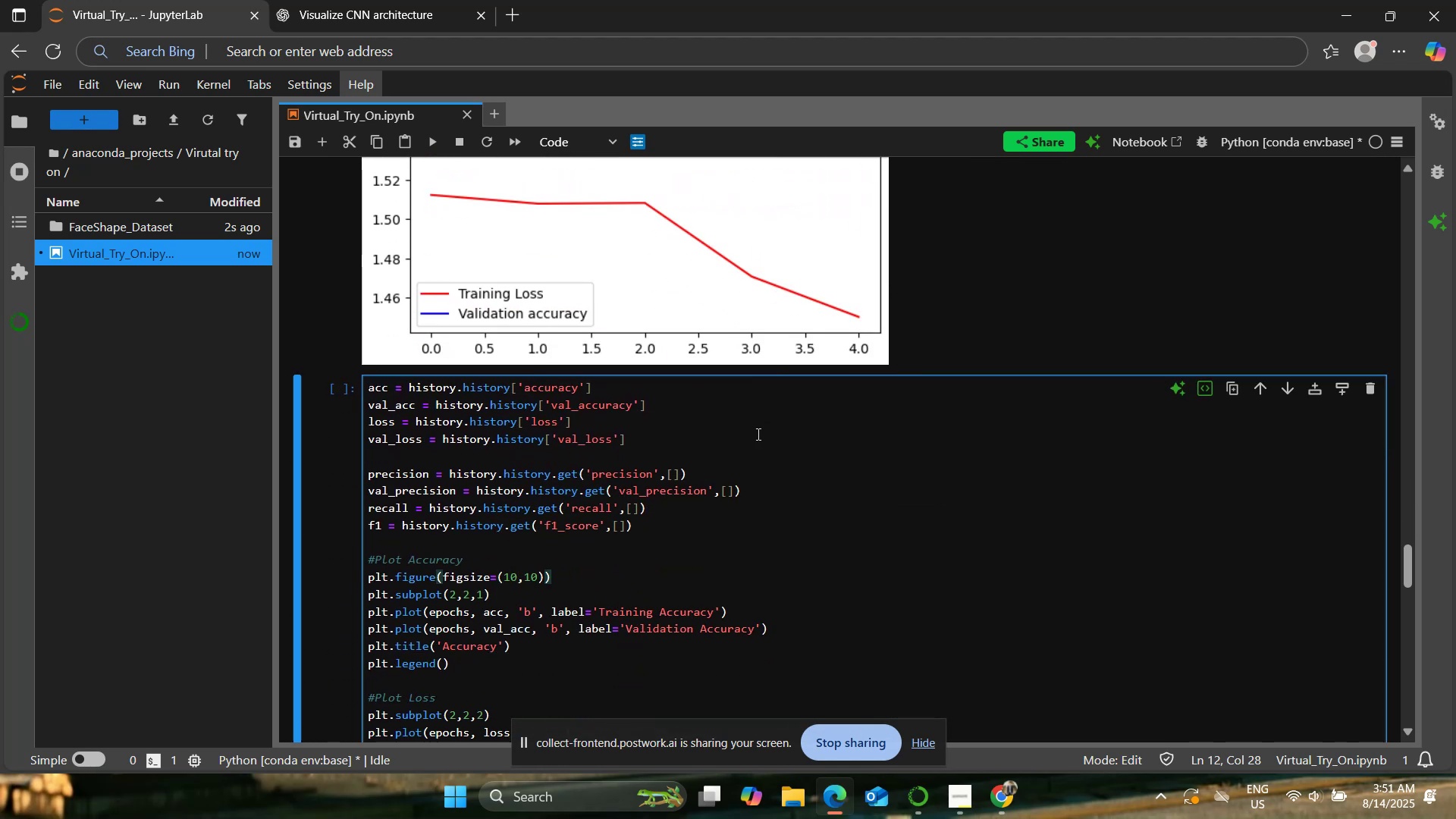 
left_click([757, 434])
 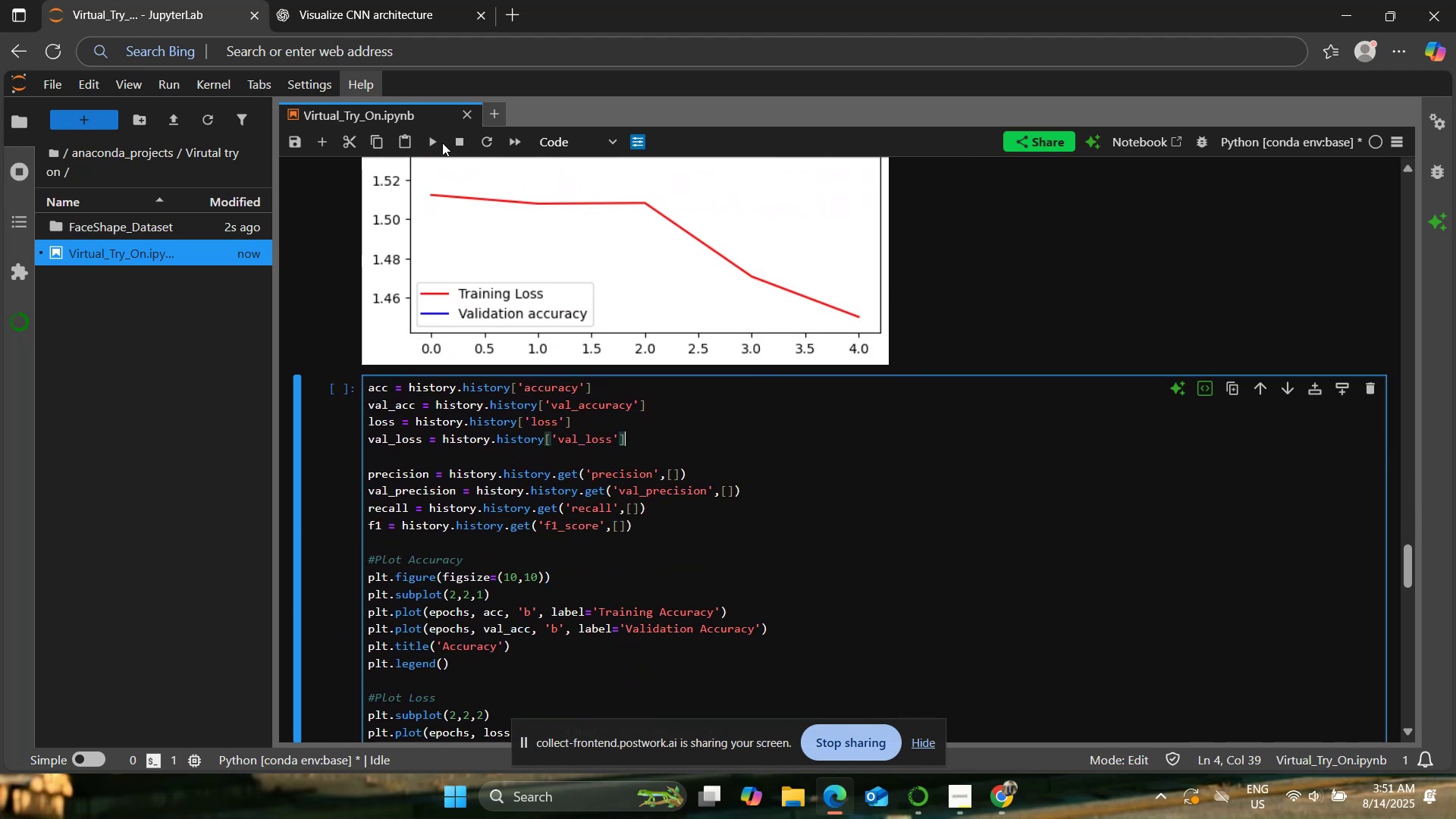 
left_click([439, 141])
 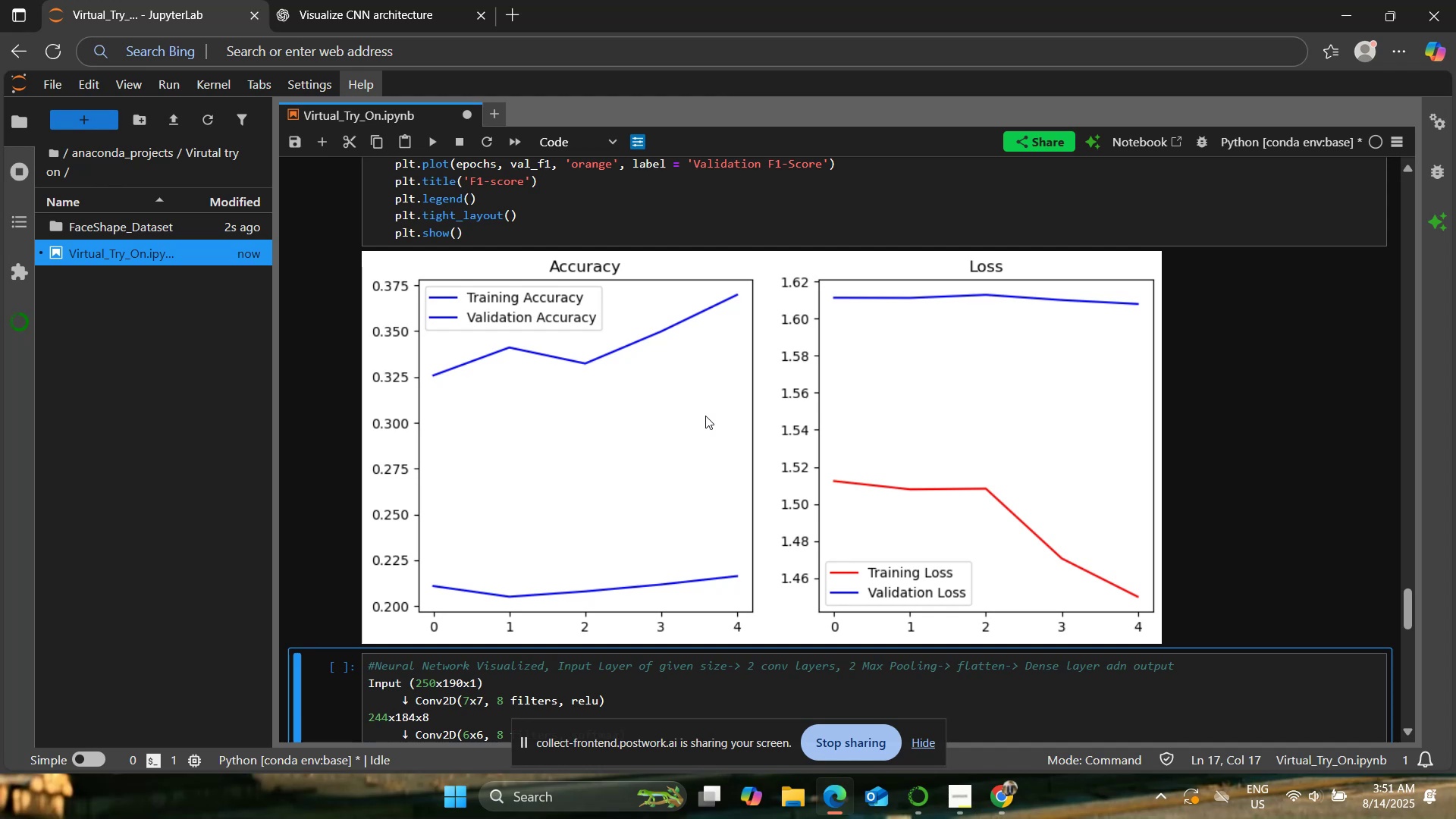 
wait(18.4)
 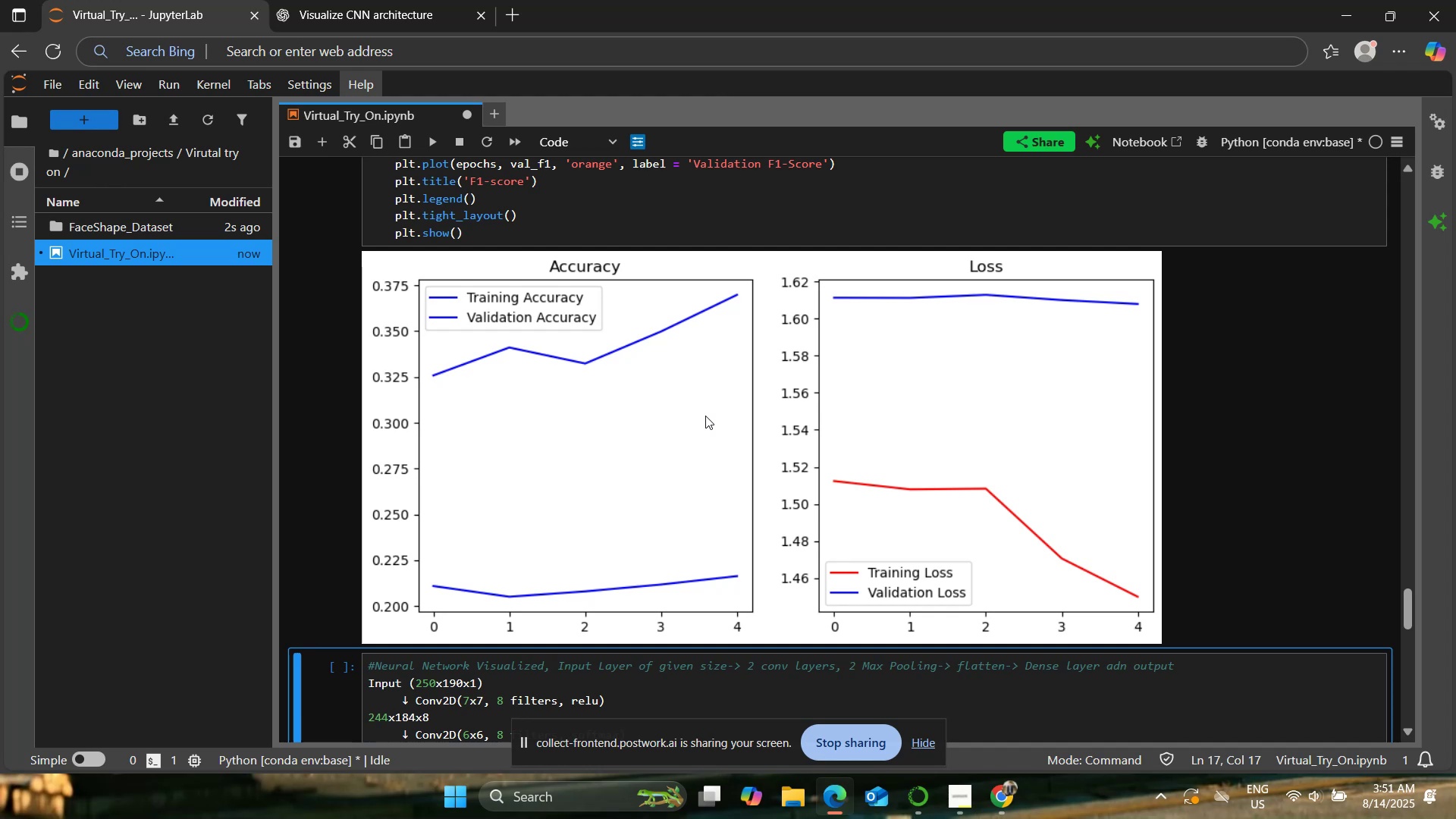 
scroll: coordinate [704, 397], scroll_direction: down, amount: 6.0
 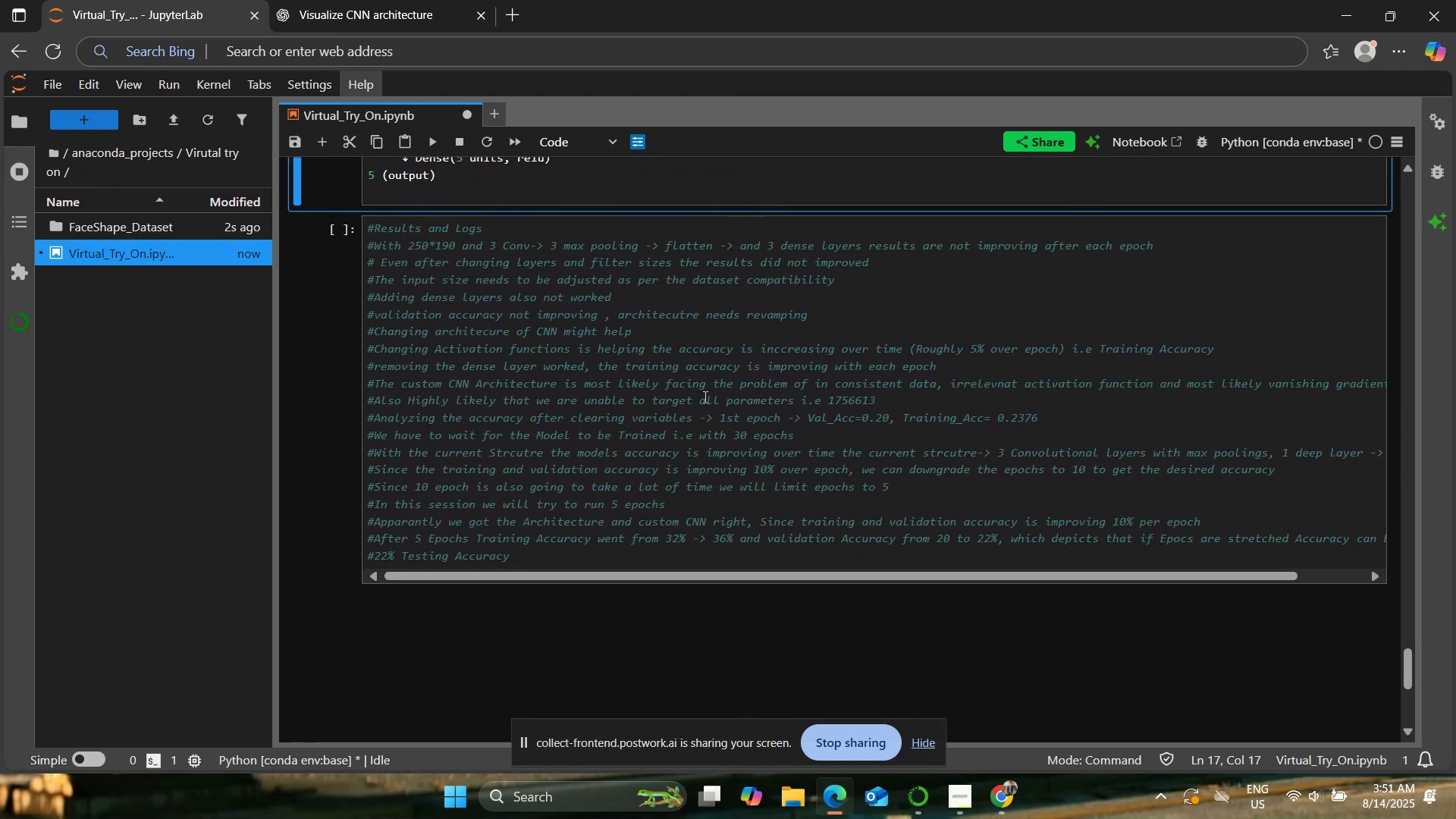 
scroll: coordinate [704, 397], scroll_direction: up, amount: 6.0
 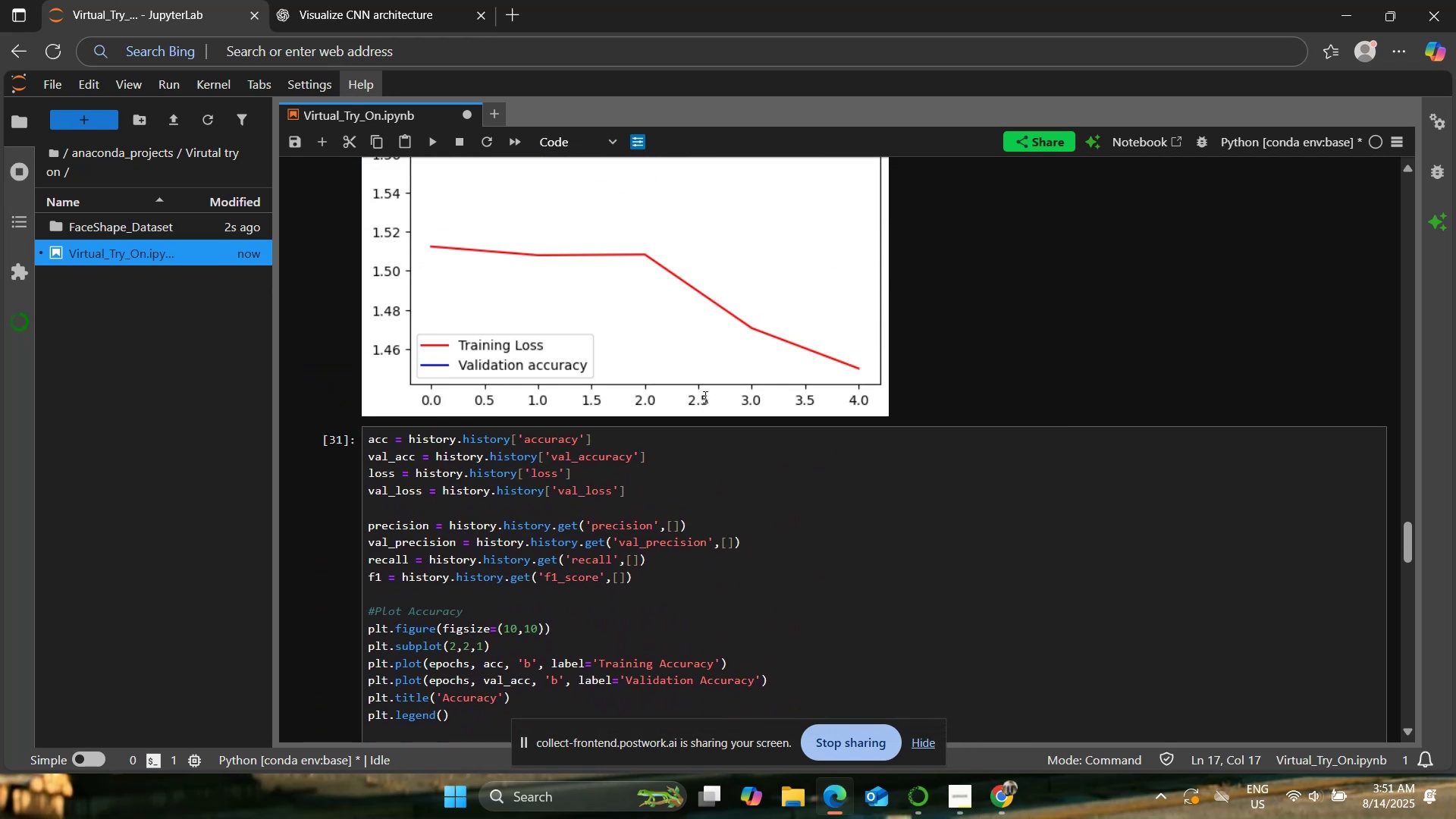 
scroll: coordinate [704, 397], scroll_direction: down, amount: 10.0
 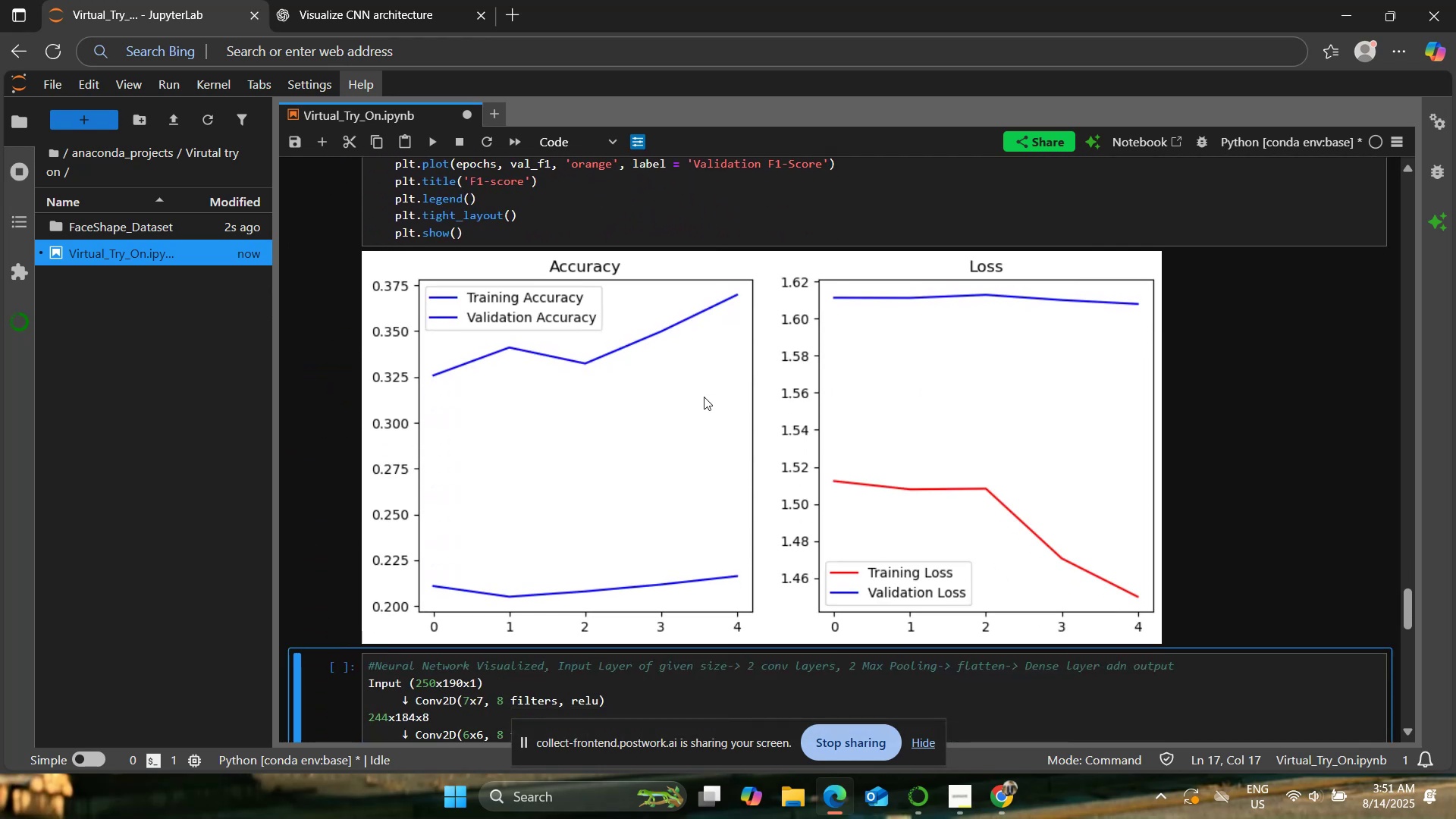 
scroll: coordinate [704, 397], scroll_direction: up, amount: 13.0
 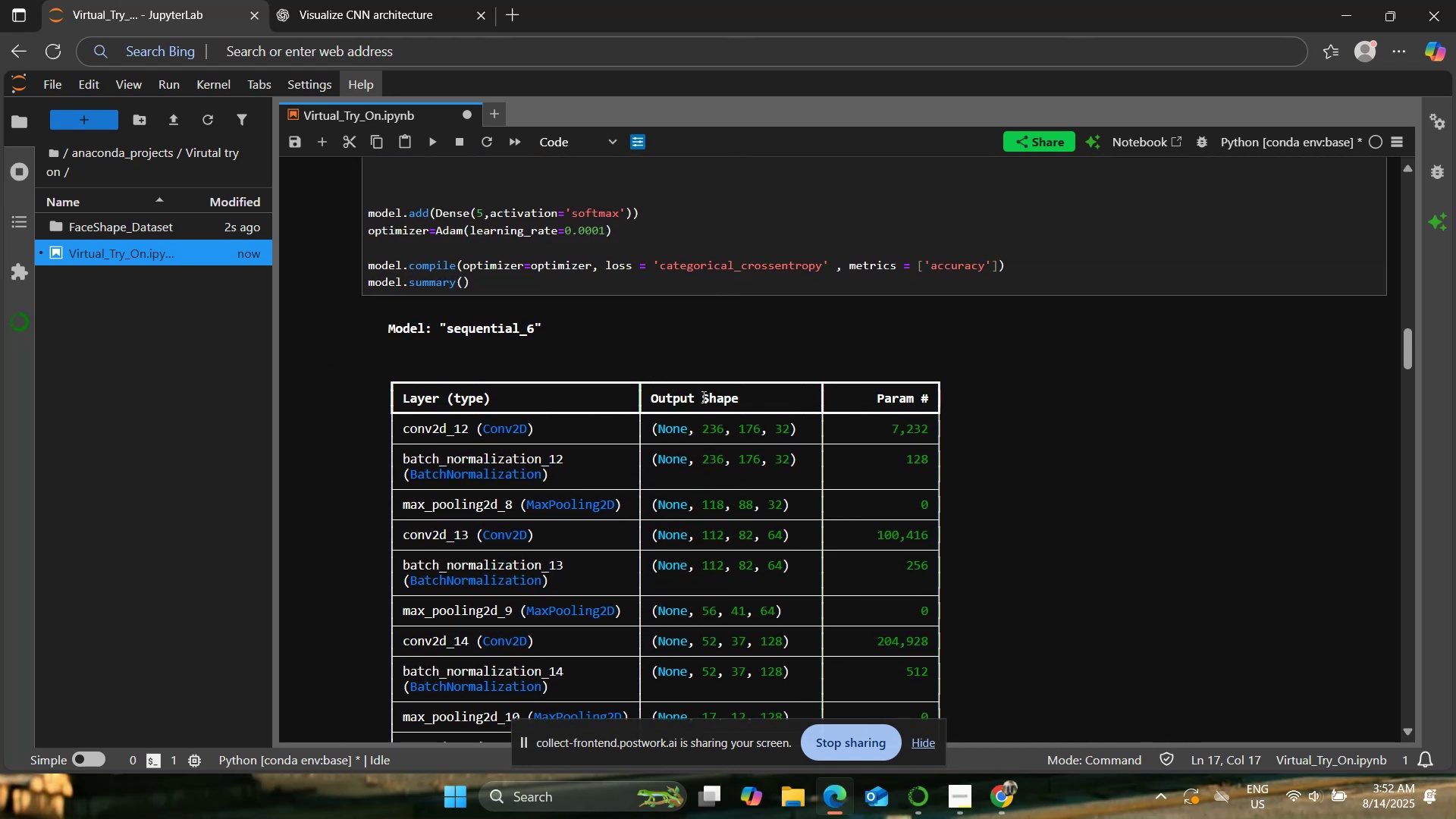 
key(Control+S)
 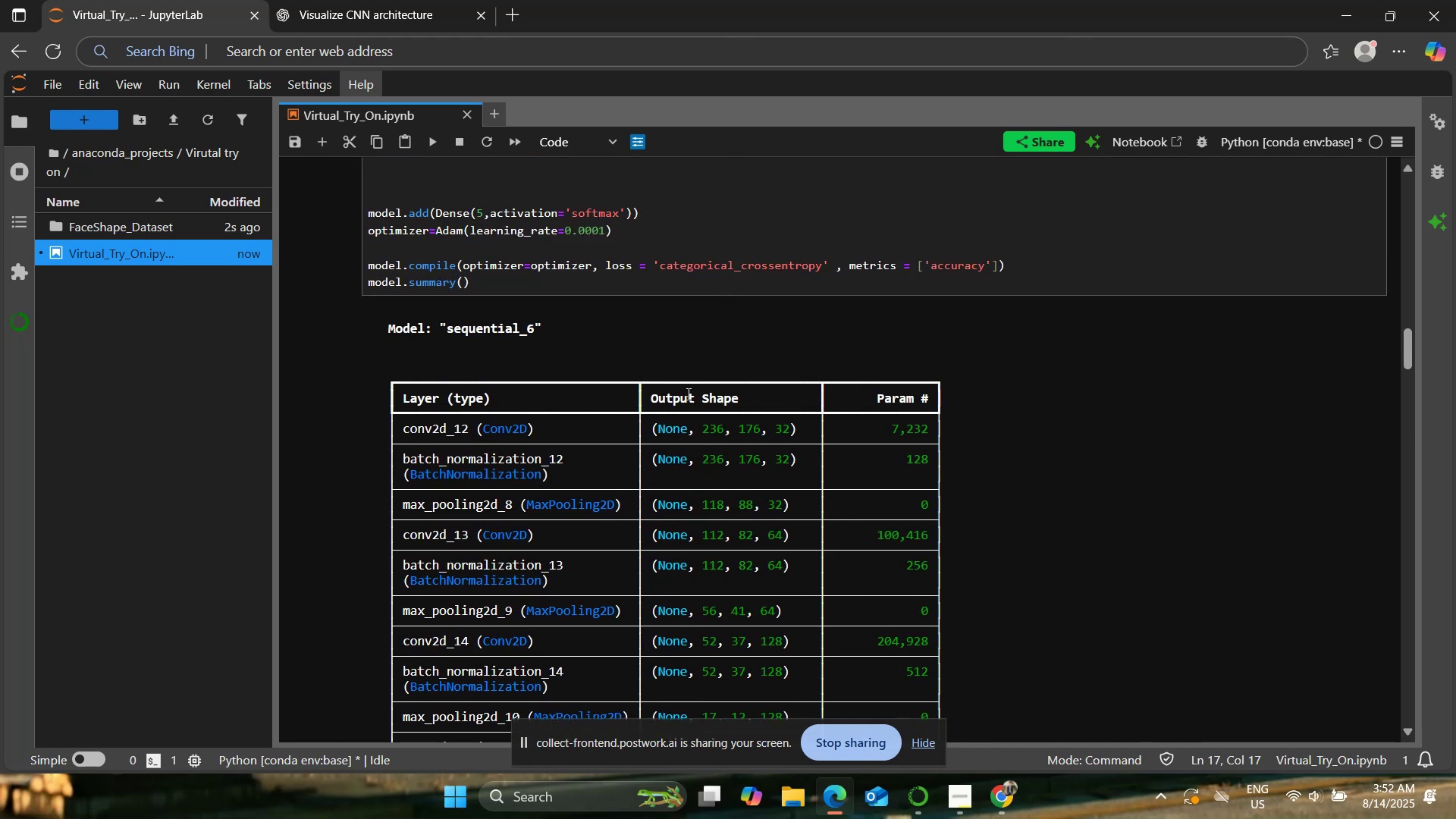 
scroll: coordinate [580, 359], scroll_direction: down, amount: 3.0
 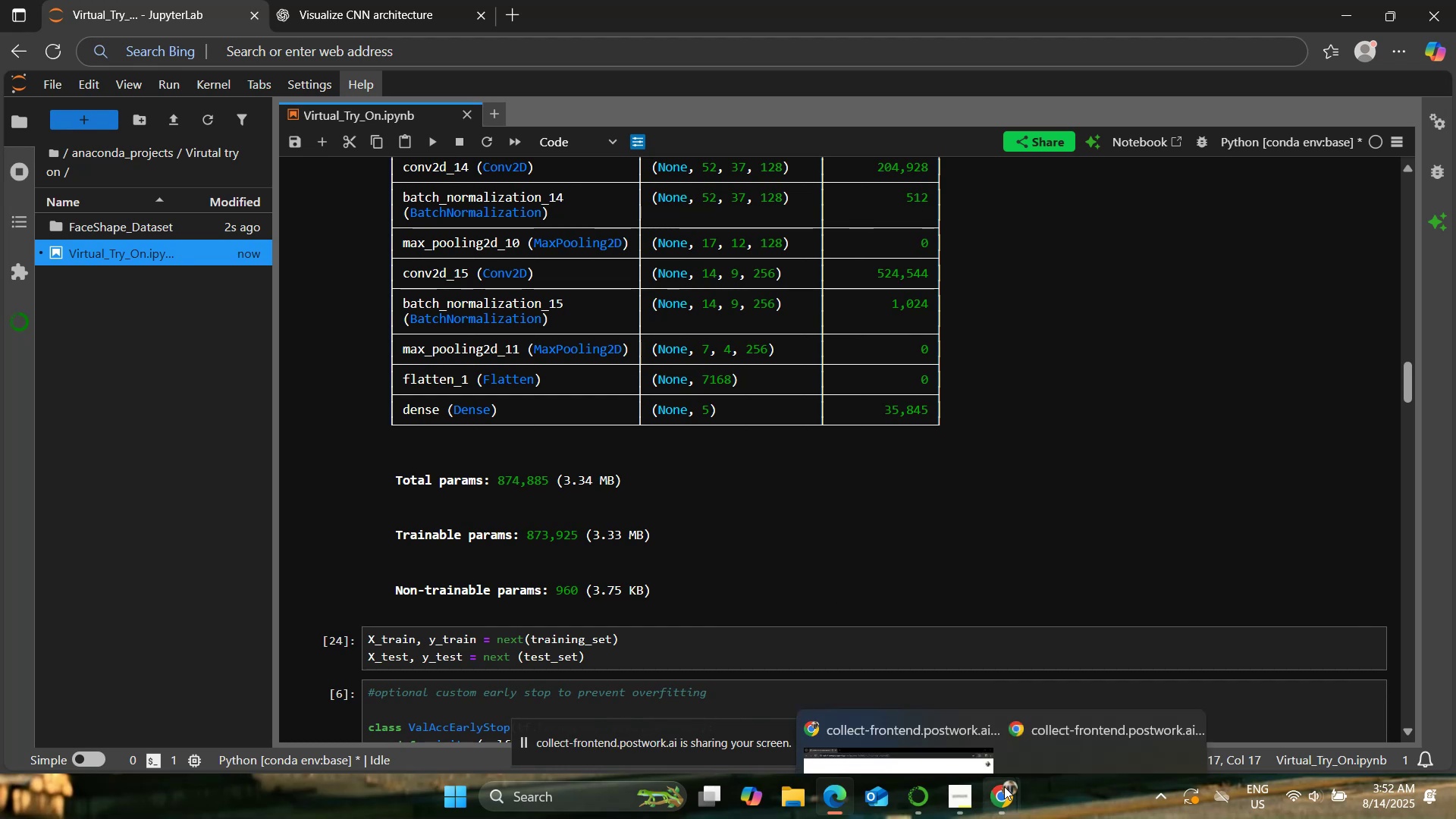 
left_click([924, 696])
 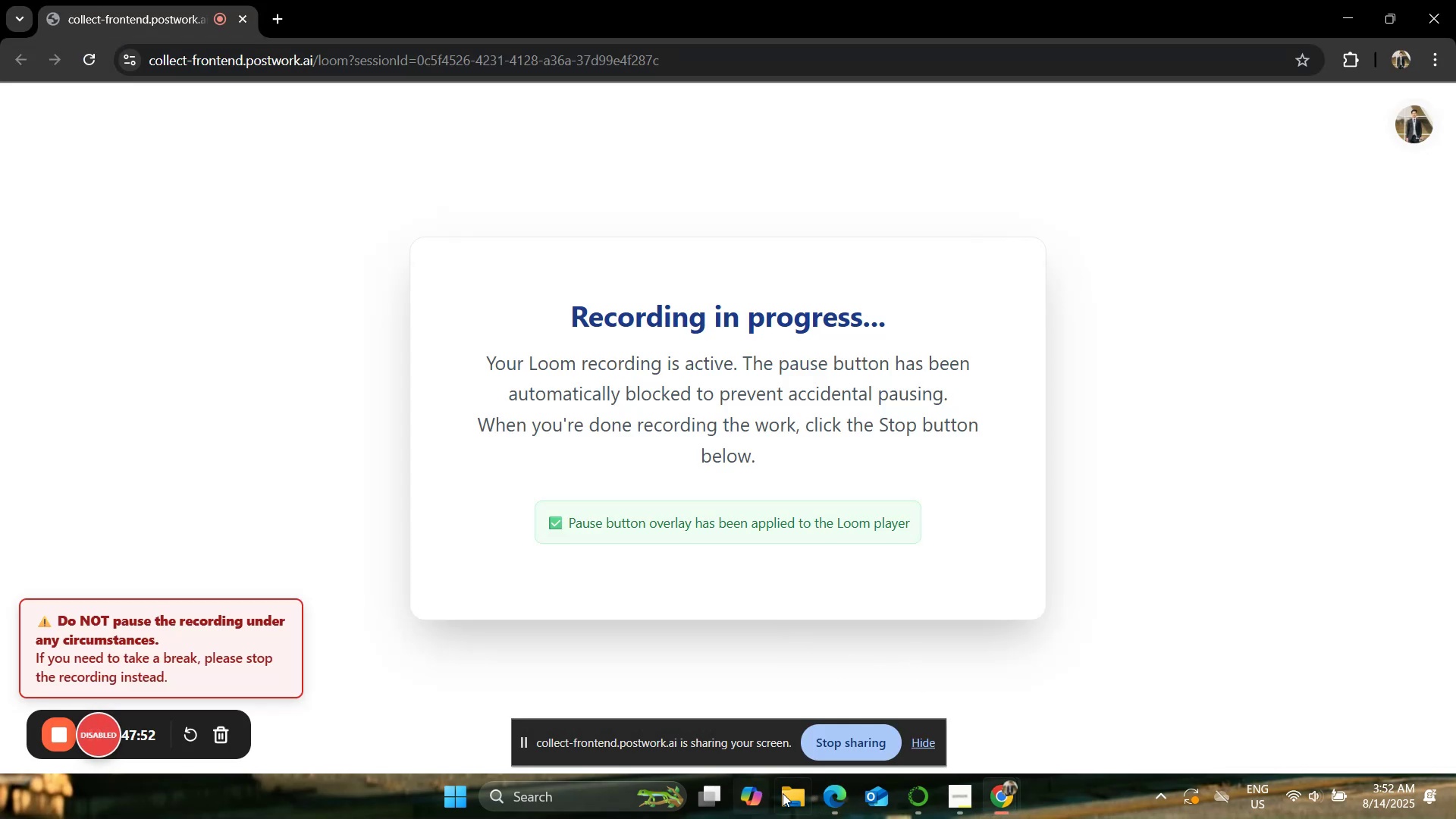 
left_click([830, 794])
 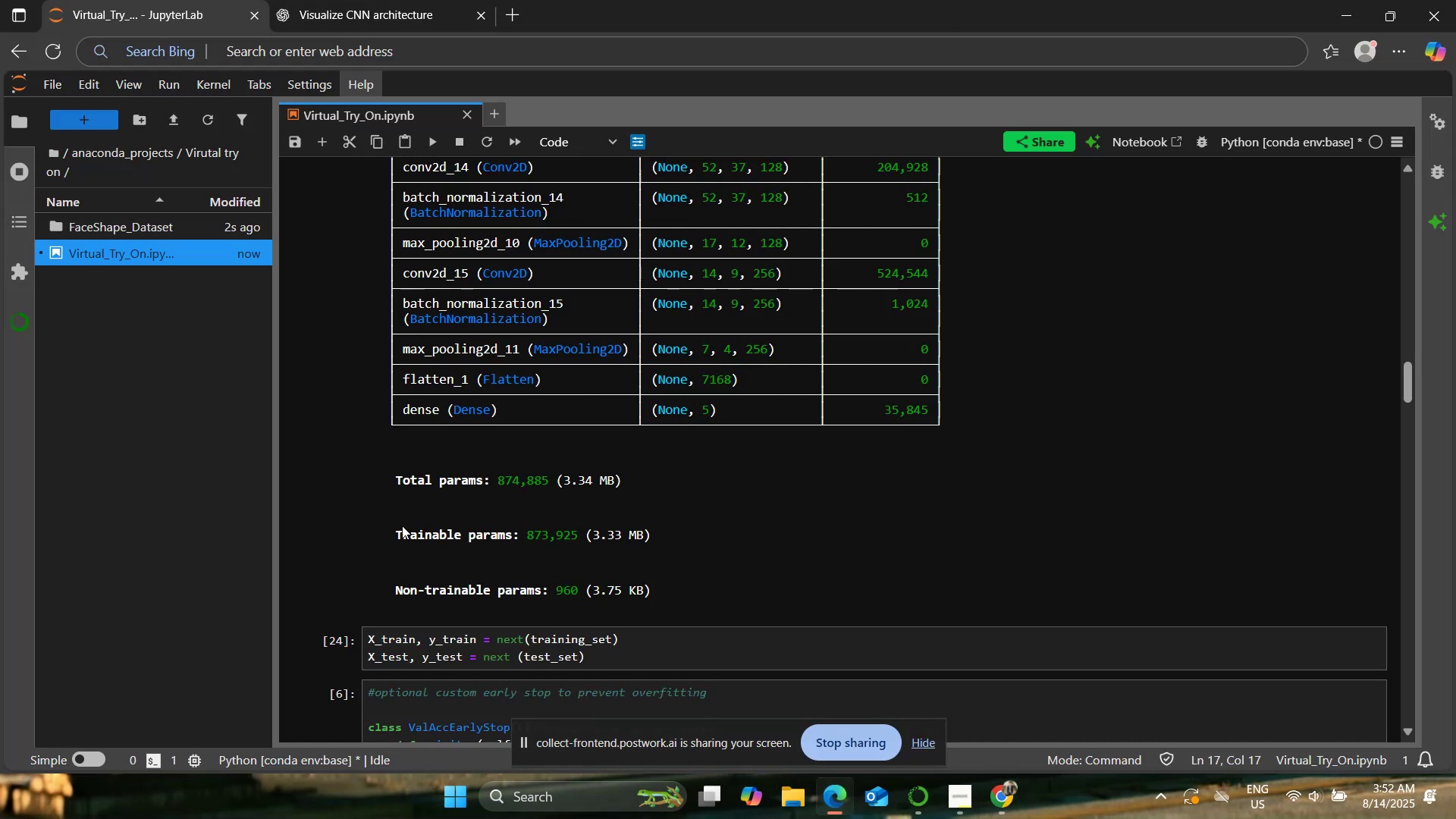 
scroll: coordinate [361, 529], scroll_direction: down, amount: 9.0
 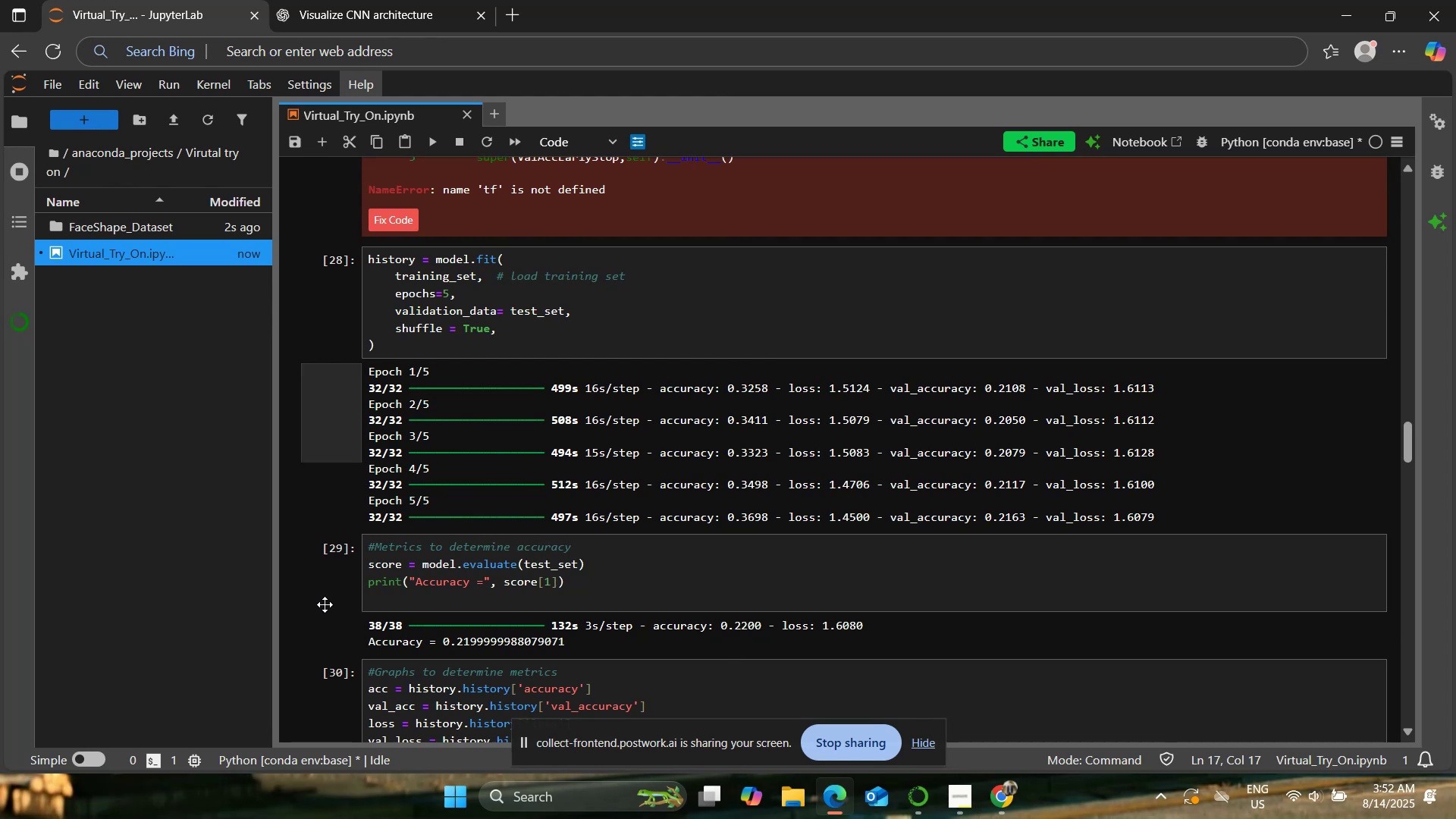 
wait(25.39)
 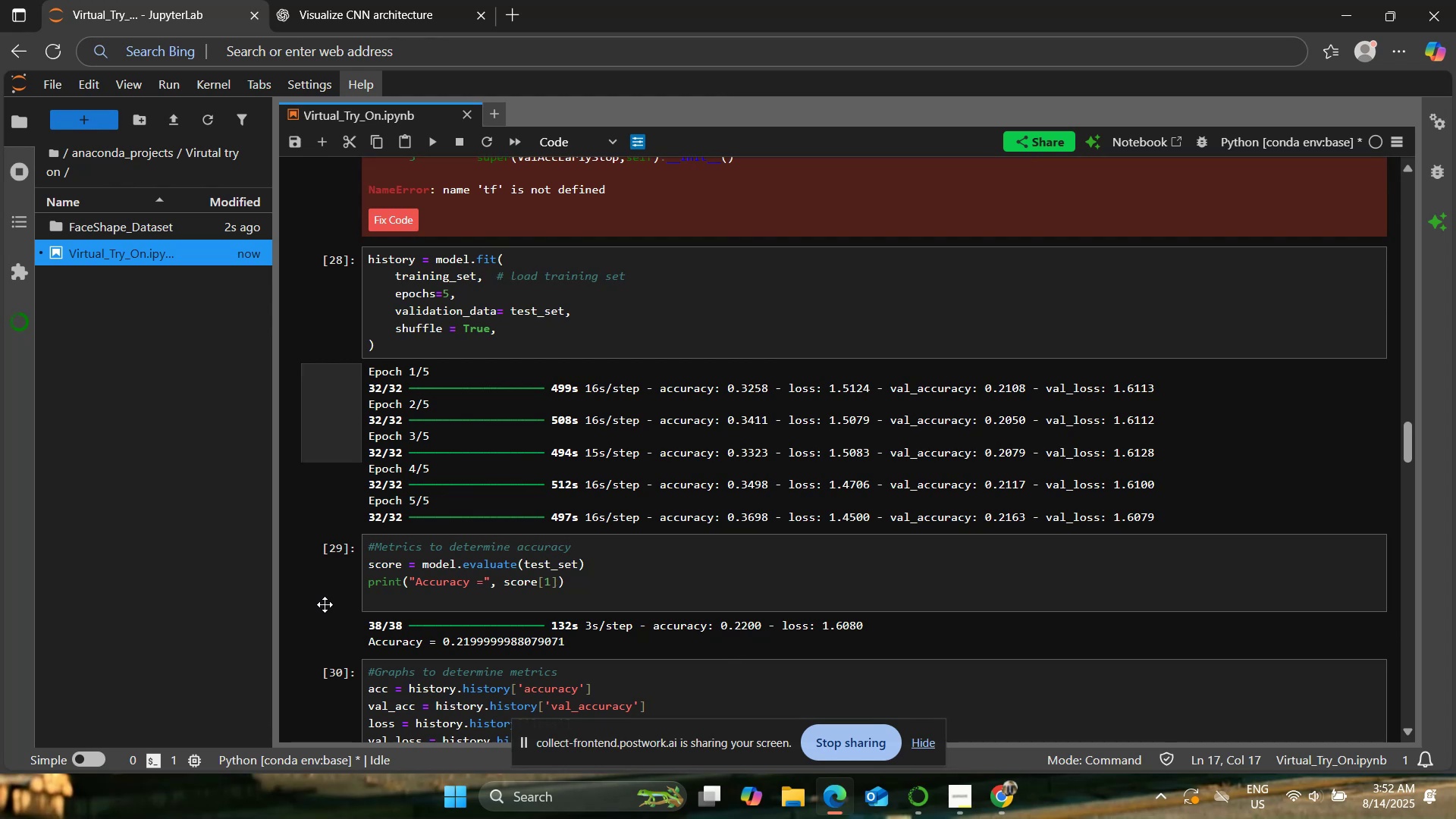 
scroll: coordinate [551, 394], scroll_direction: down, amount: 2.0
 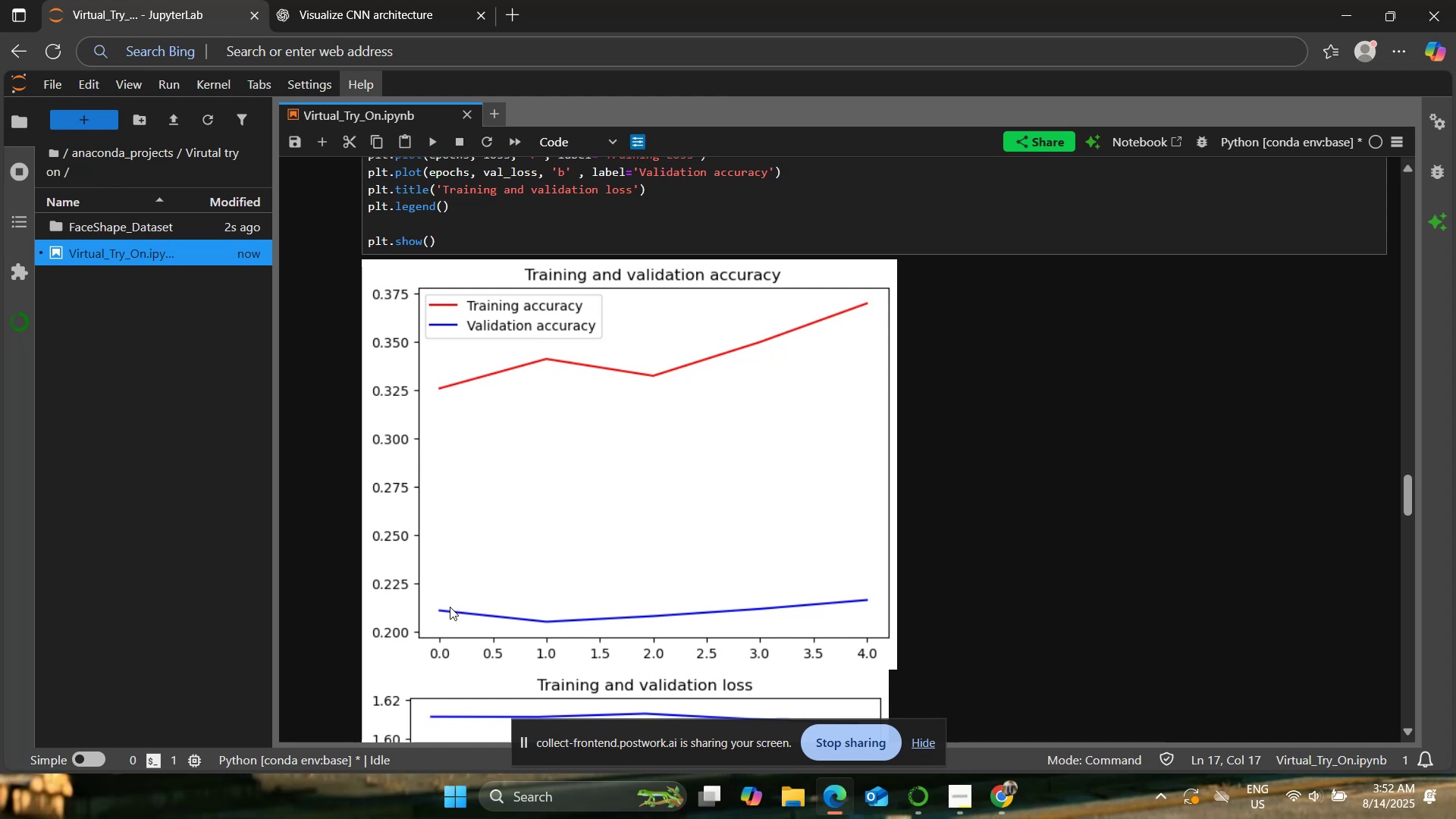 
wait(5.44)
 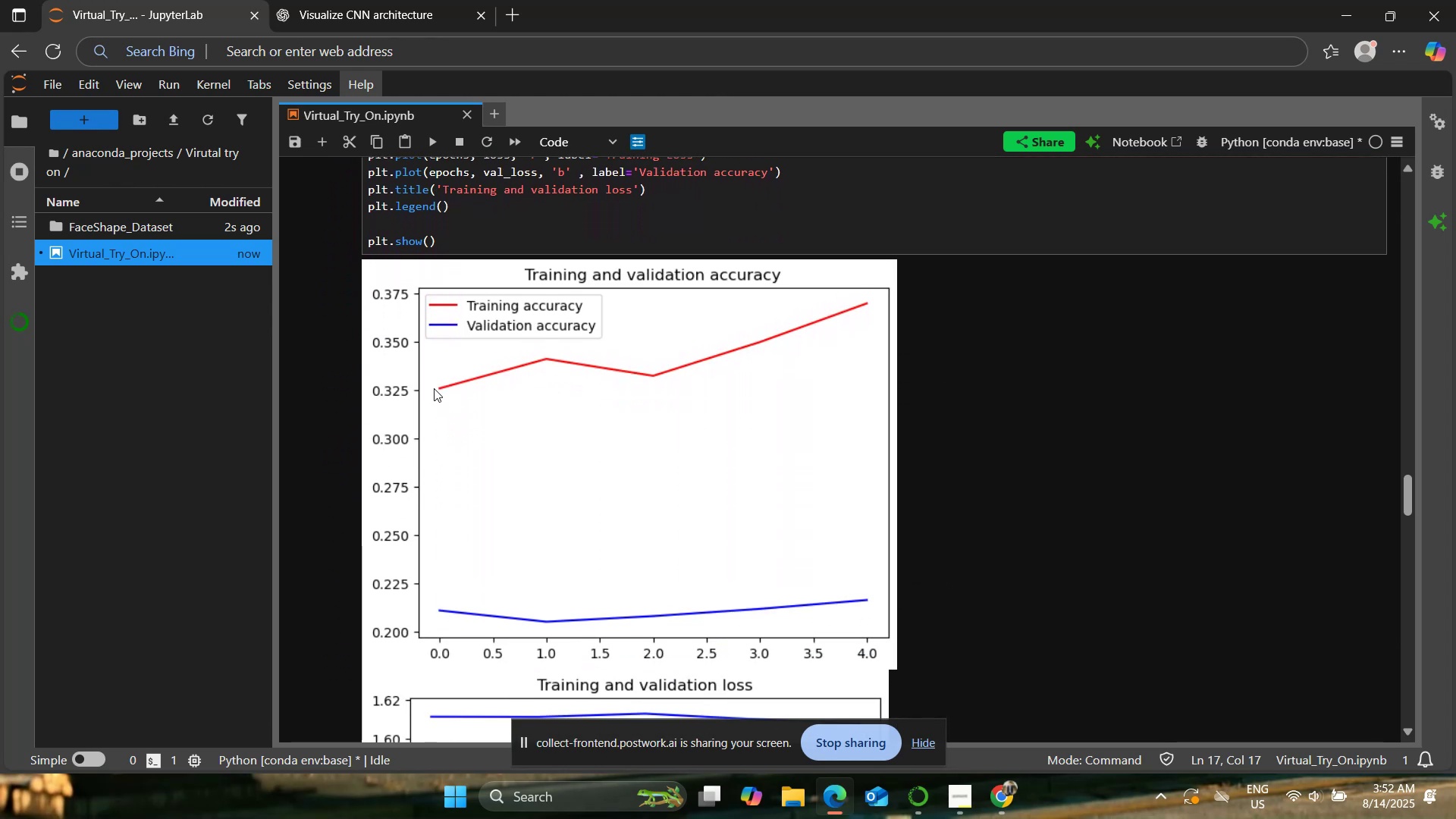 
scroll: coordinate [645, 503], scroll_direction: down, amount: 7.0
 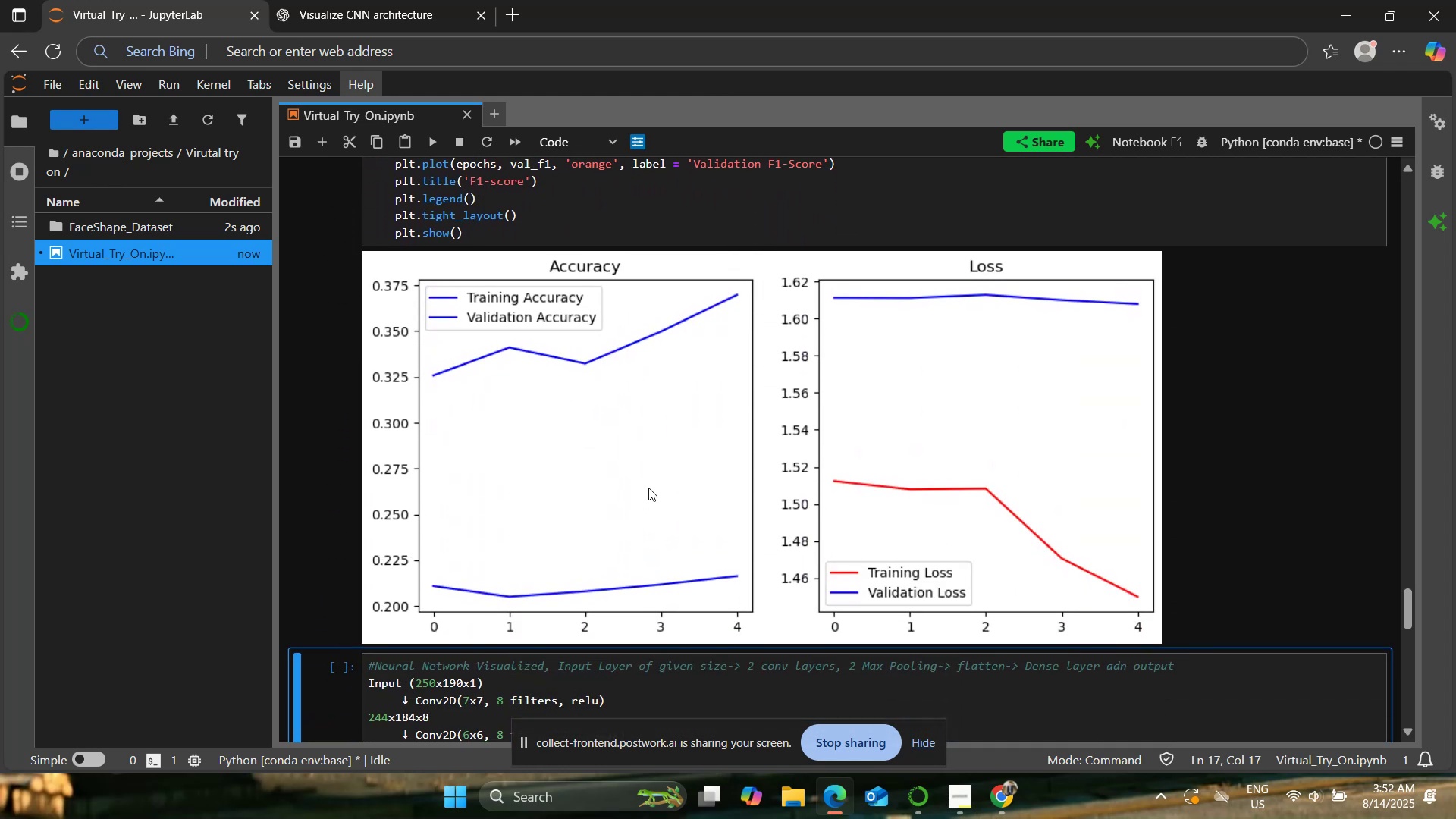 
scroll: coordinate [648, 487], scroll_direction: up, amount: 1.0
 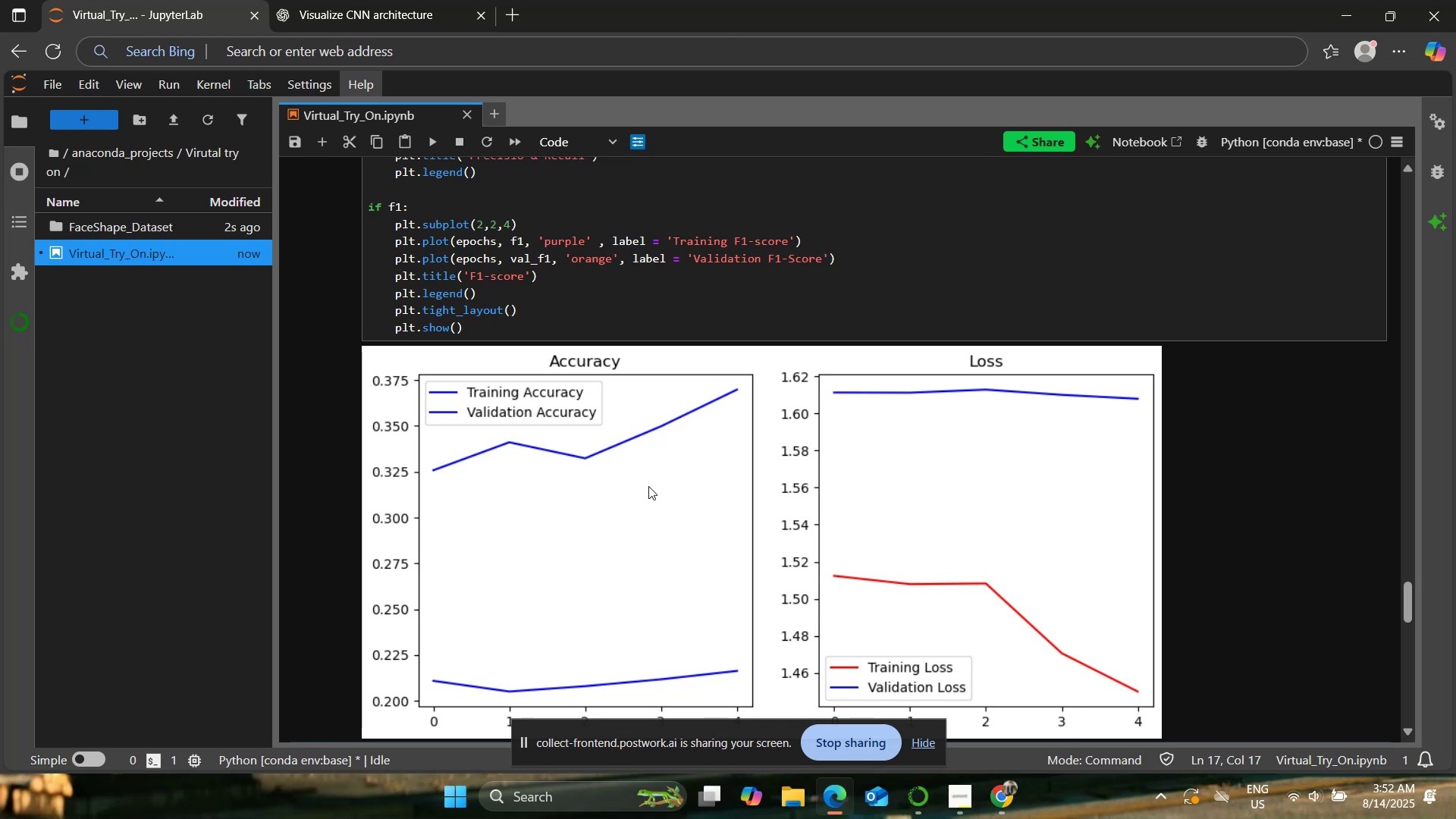 
scroll: coordinate [648, 486], scroll_direction: down, amount: 2.0
 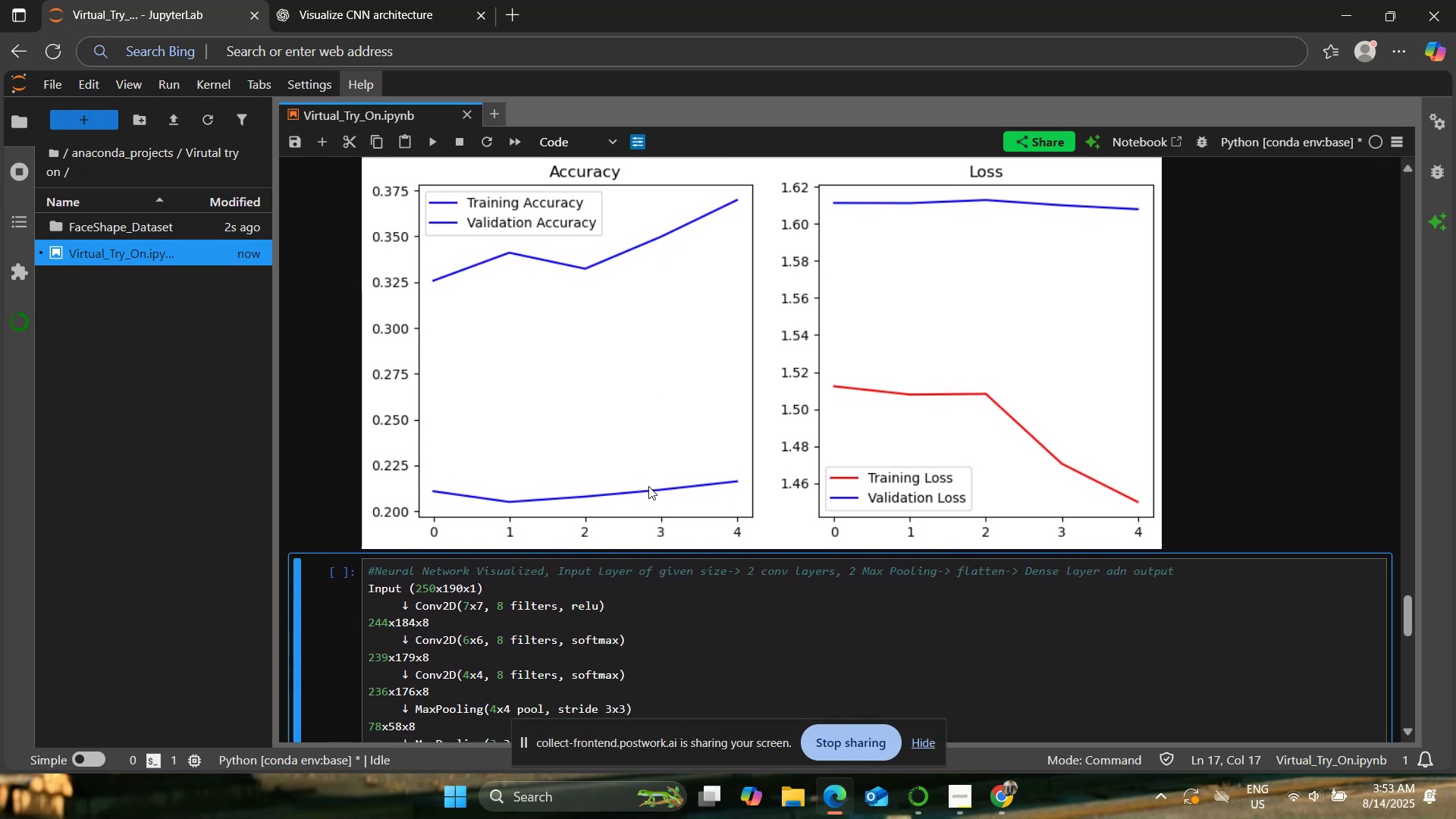 
scroll: coordinate [648, 486], scroll_direction: up, amount: 4.0
 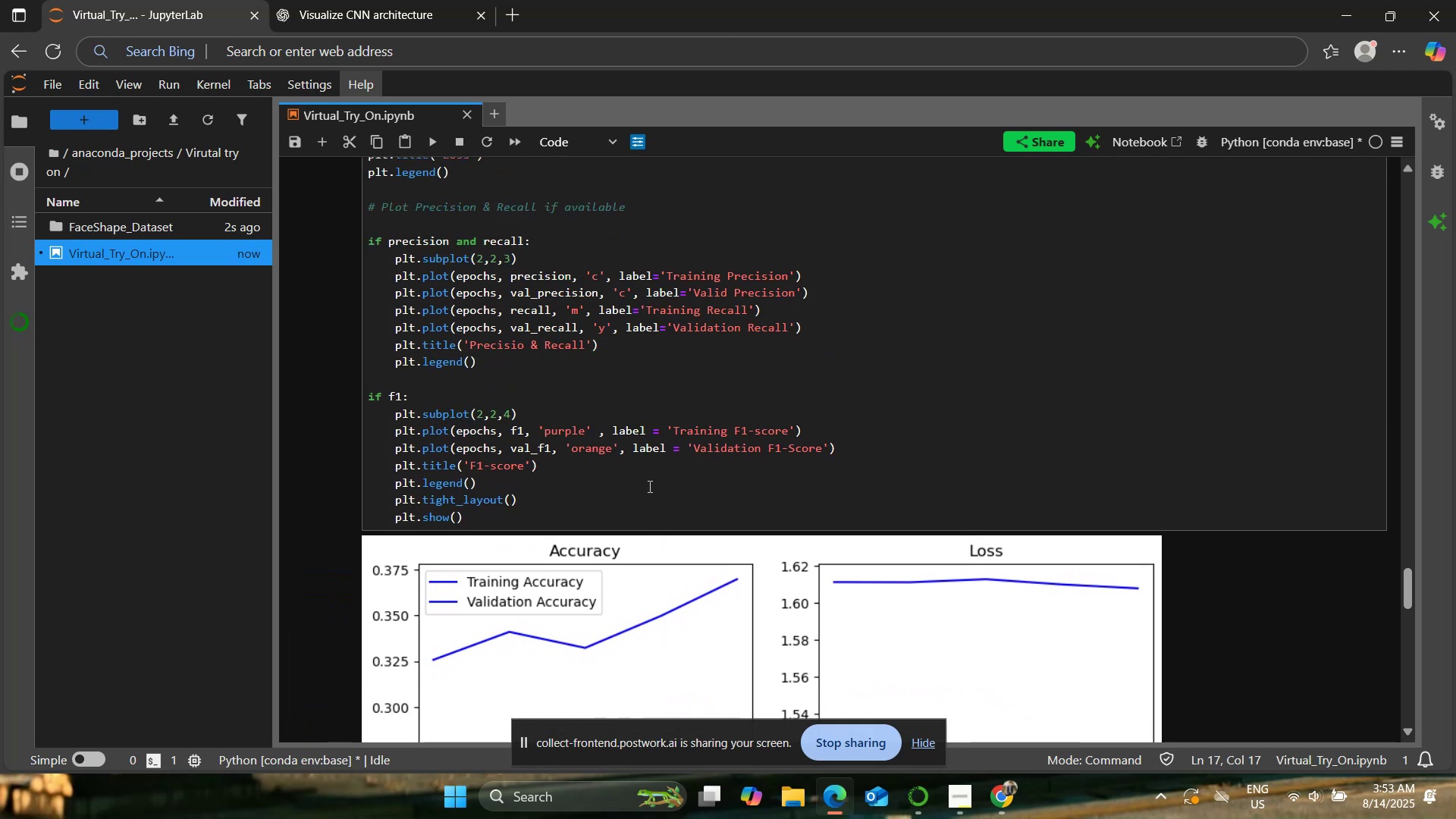 
left_click([309, 0])
 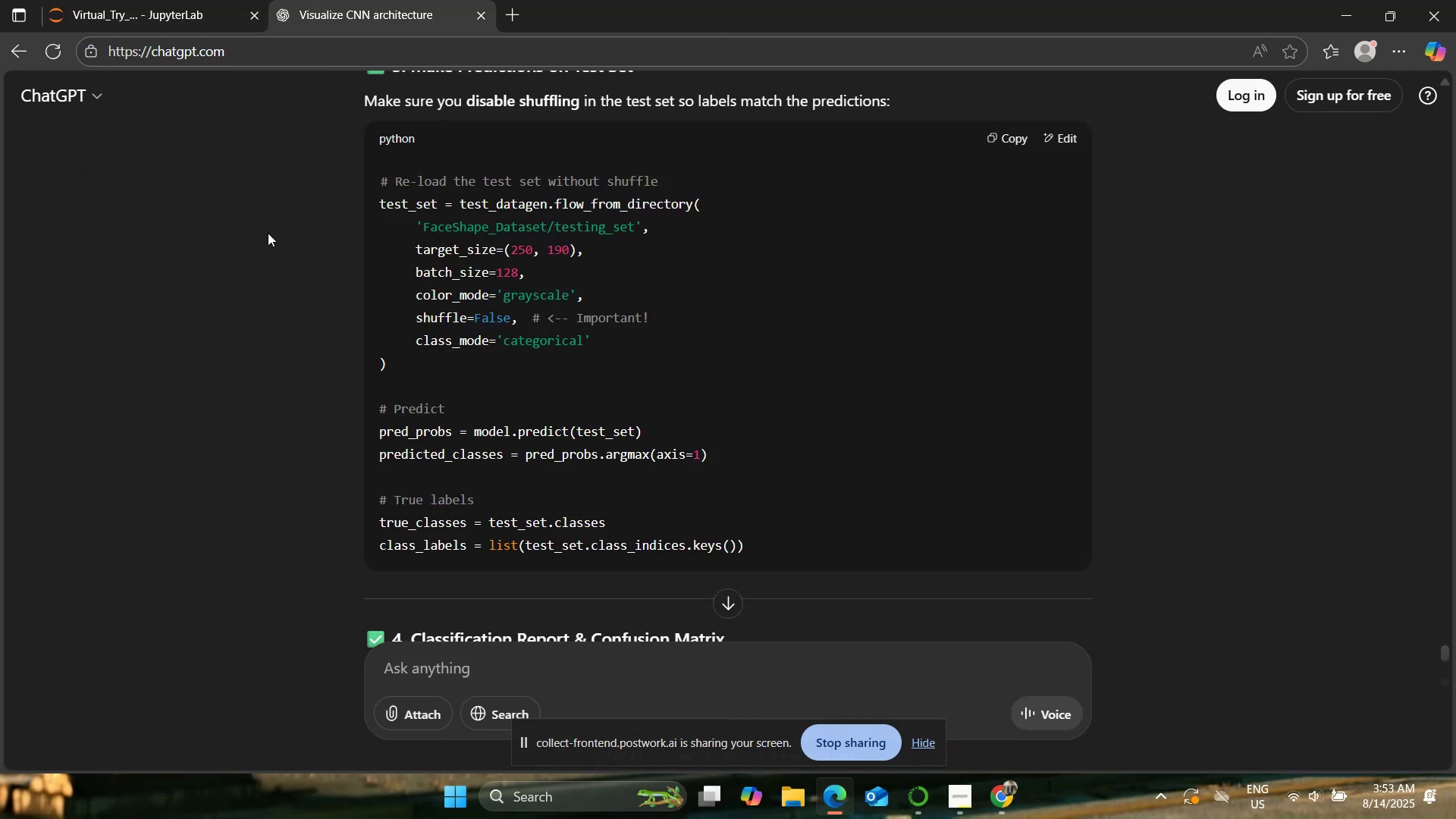 
scroll: coordinate [268, 233], scroll_direction: none, amount: 0.0
 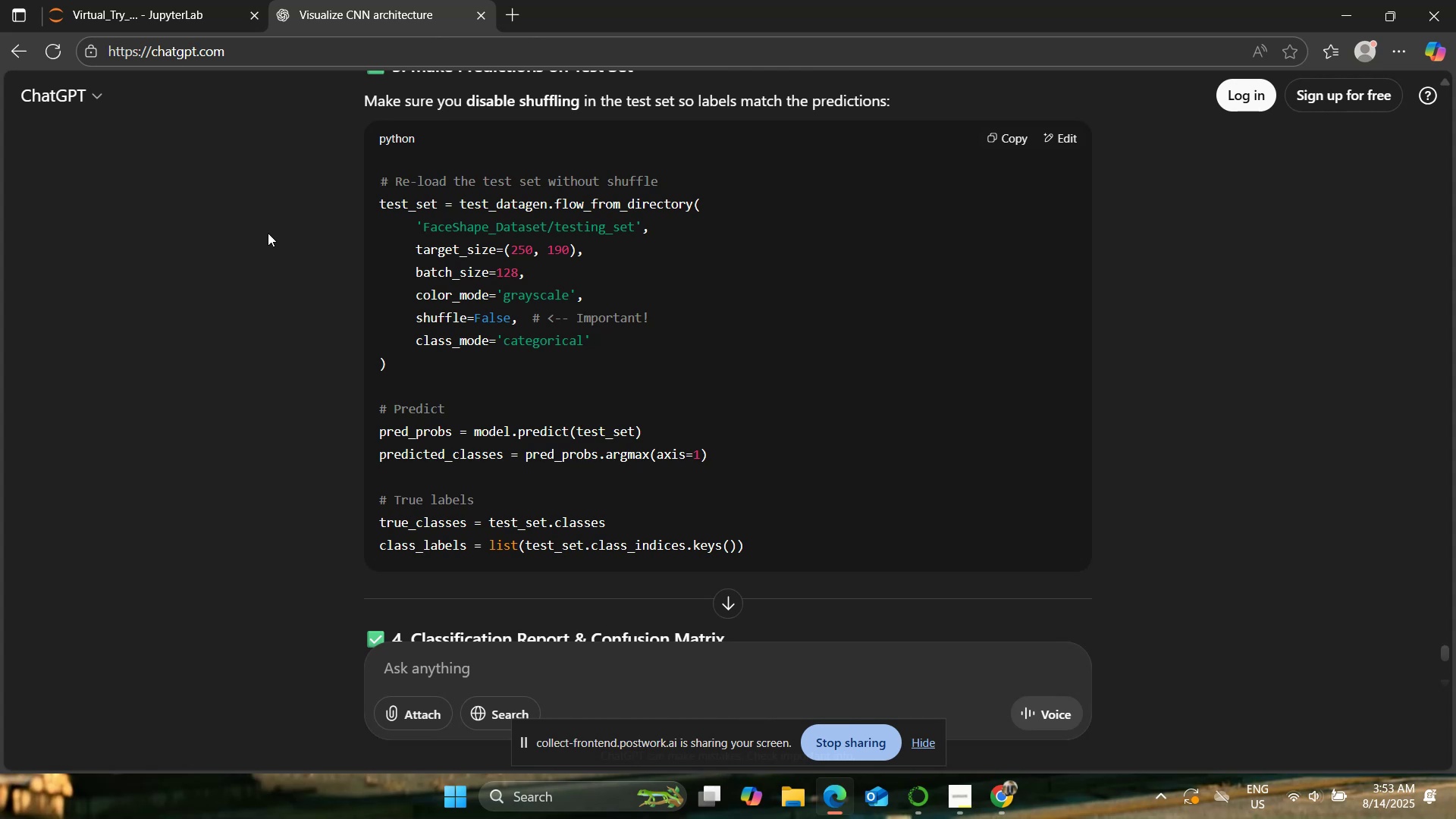 
scroll: coordinate [268, 233], scroll_direction: up, amount: 9.0
 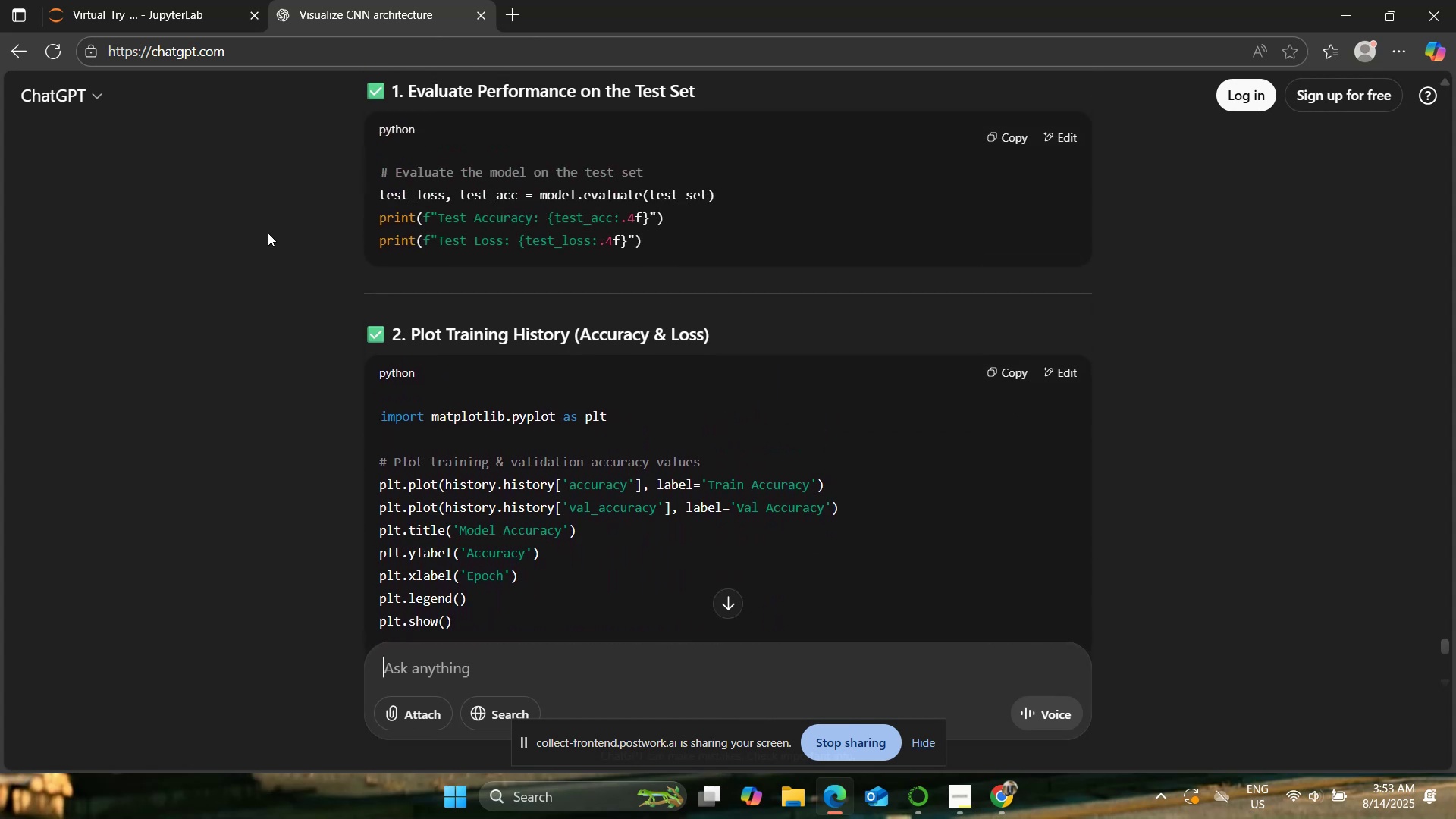 
scroll: coordinate [268, 233], scroll_direction: down, amount: 3.0
 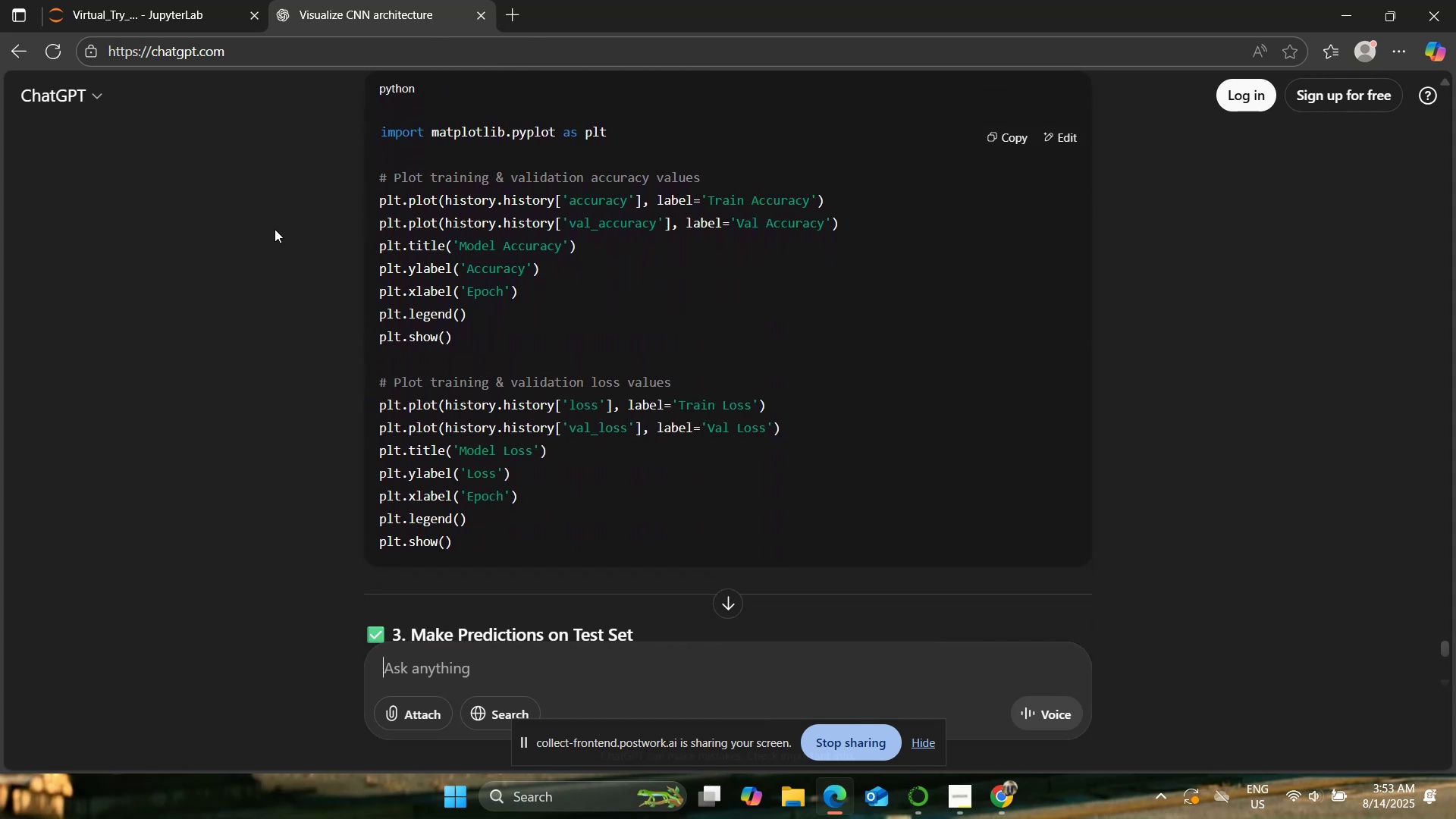 
left_click([1001, 144])
 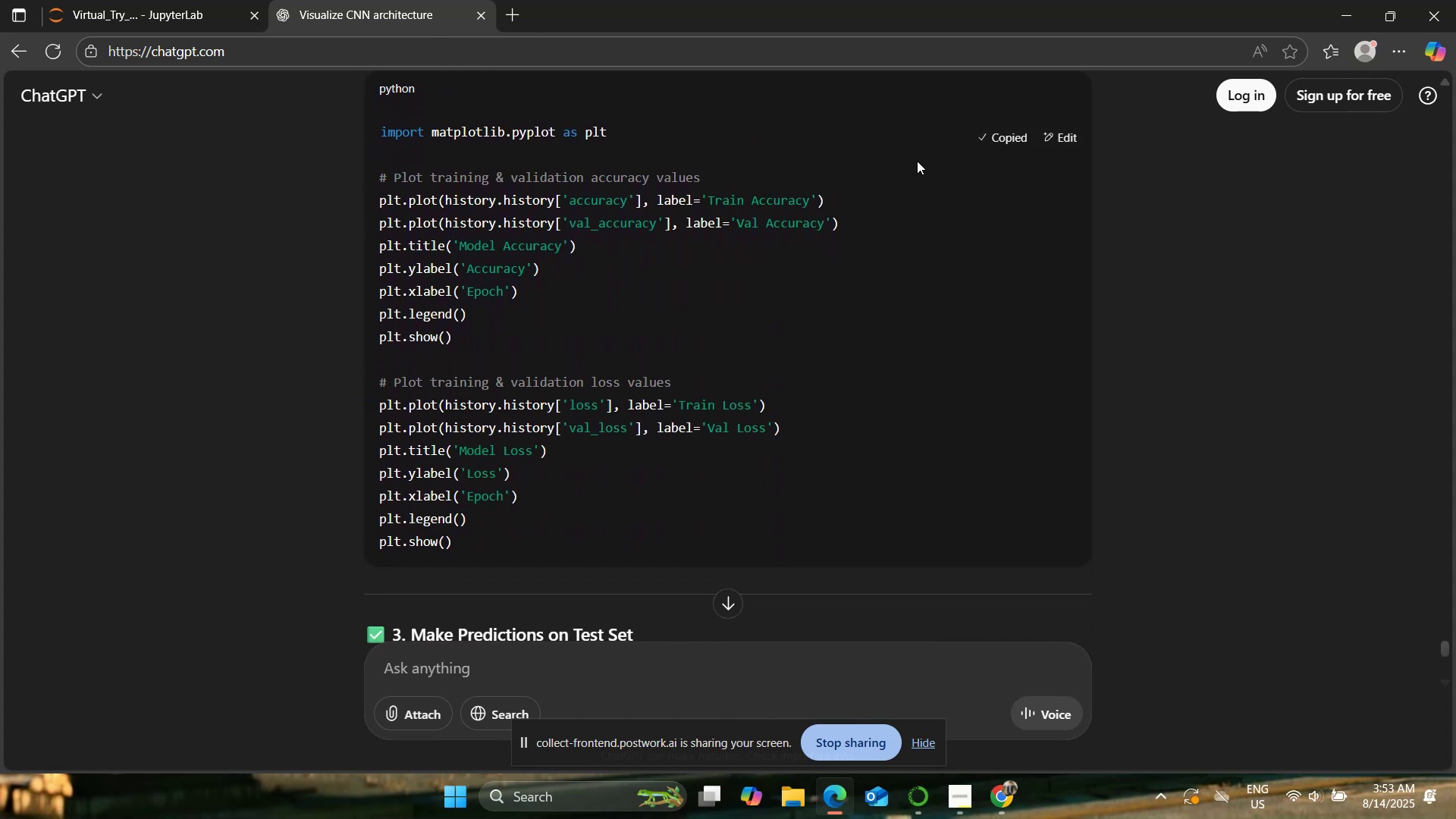 
scroll: coordinate [764, 266], scroll_direction: up, amount: 2.0
 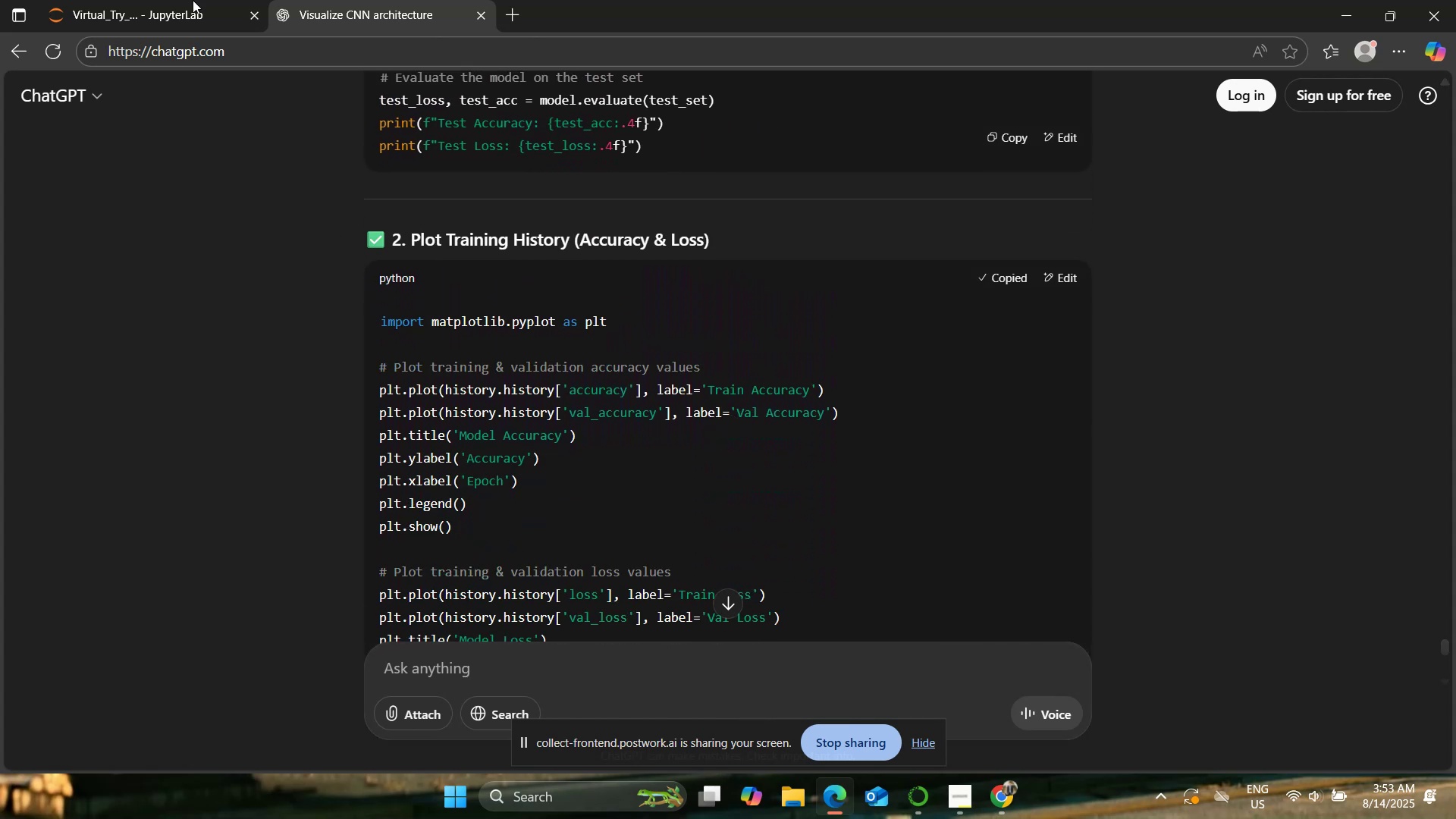 
left_click([102, 0])
 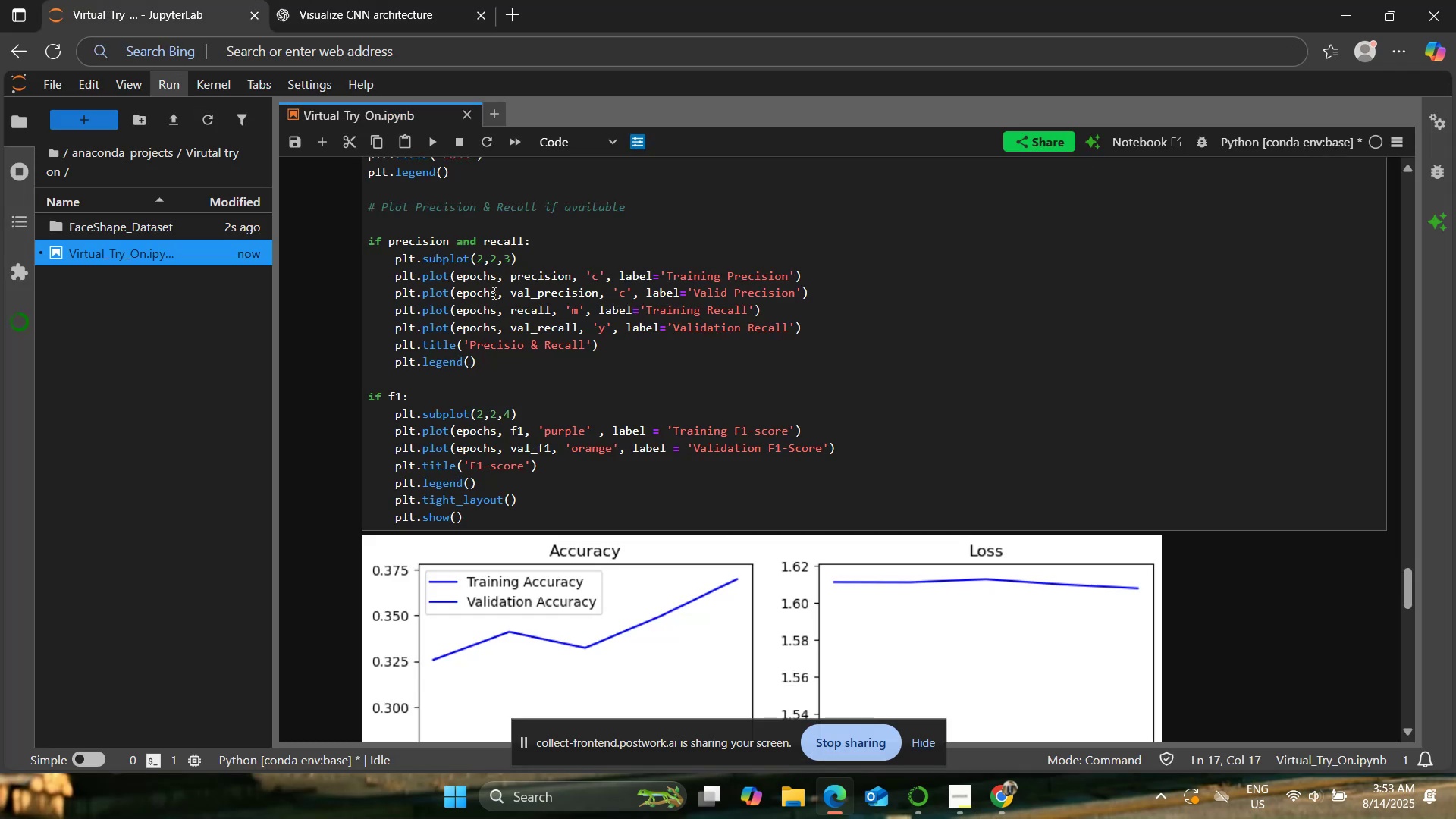 
scroll: coordinate [499, 291], scroll_direction: down, amount: 7.0
 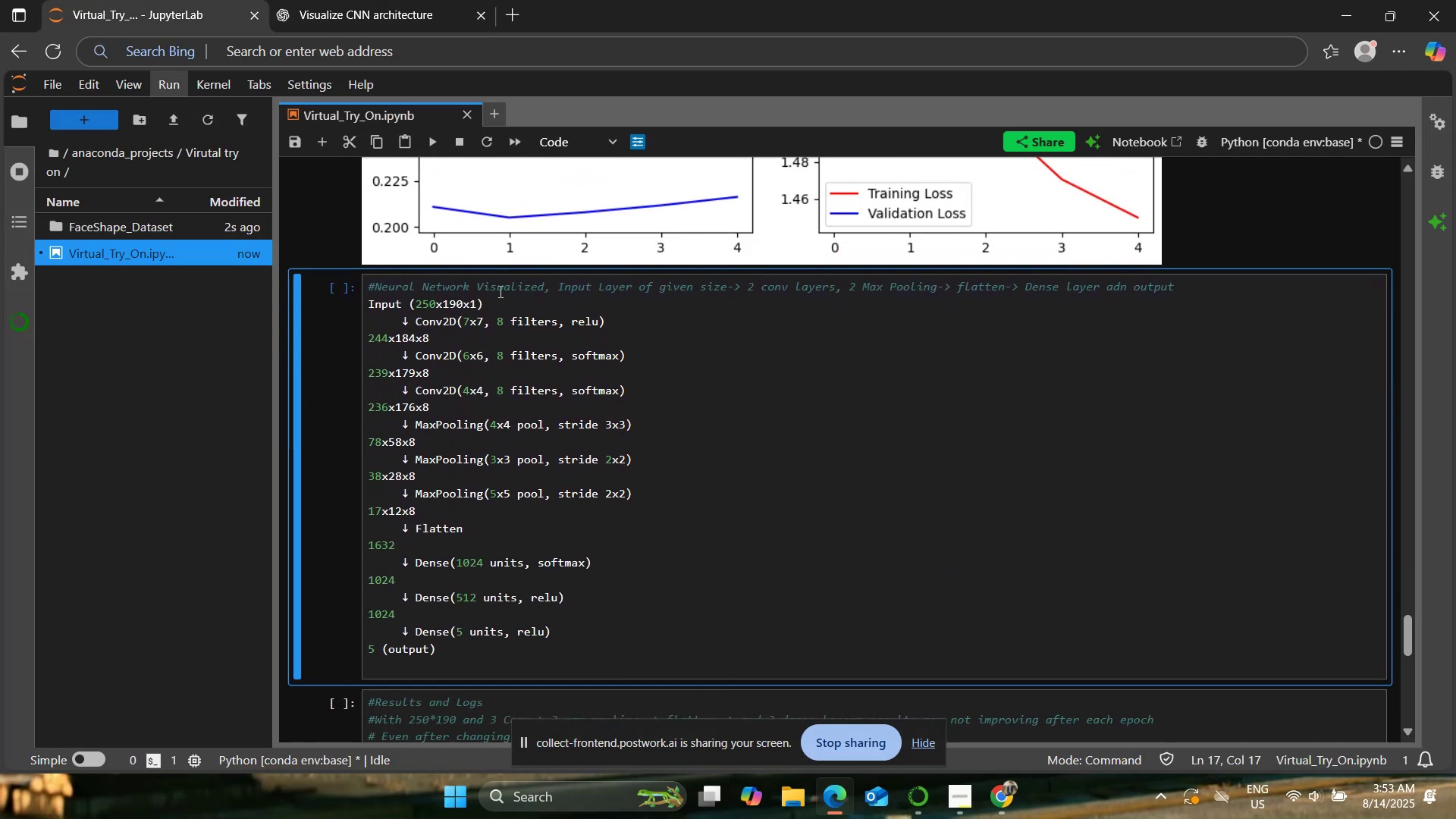 
scroll: coordinate [499, 291], scroll_direction: up, amount: 6.0
 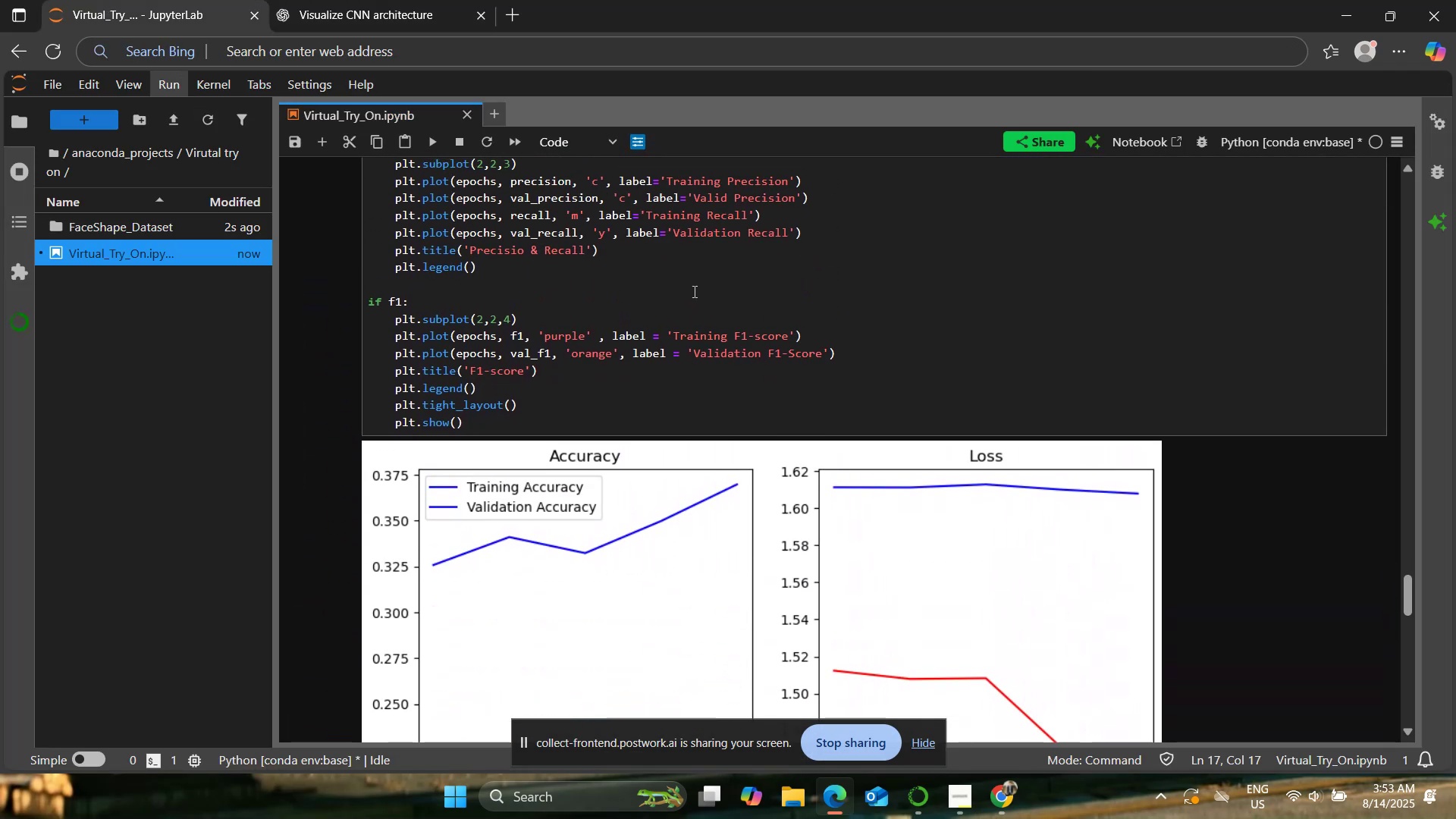 
left_click([754, 290])
 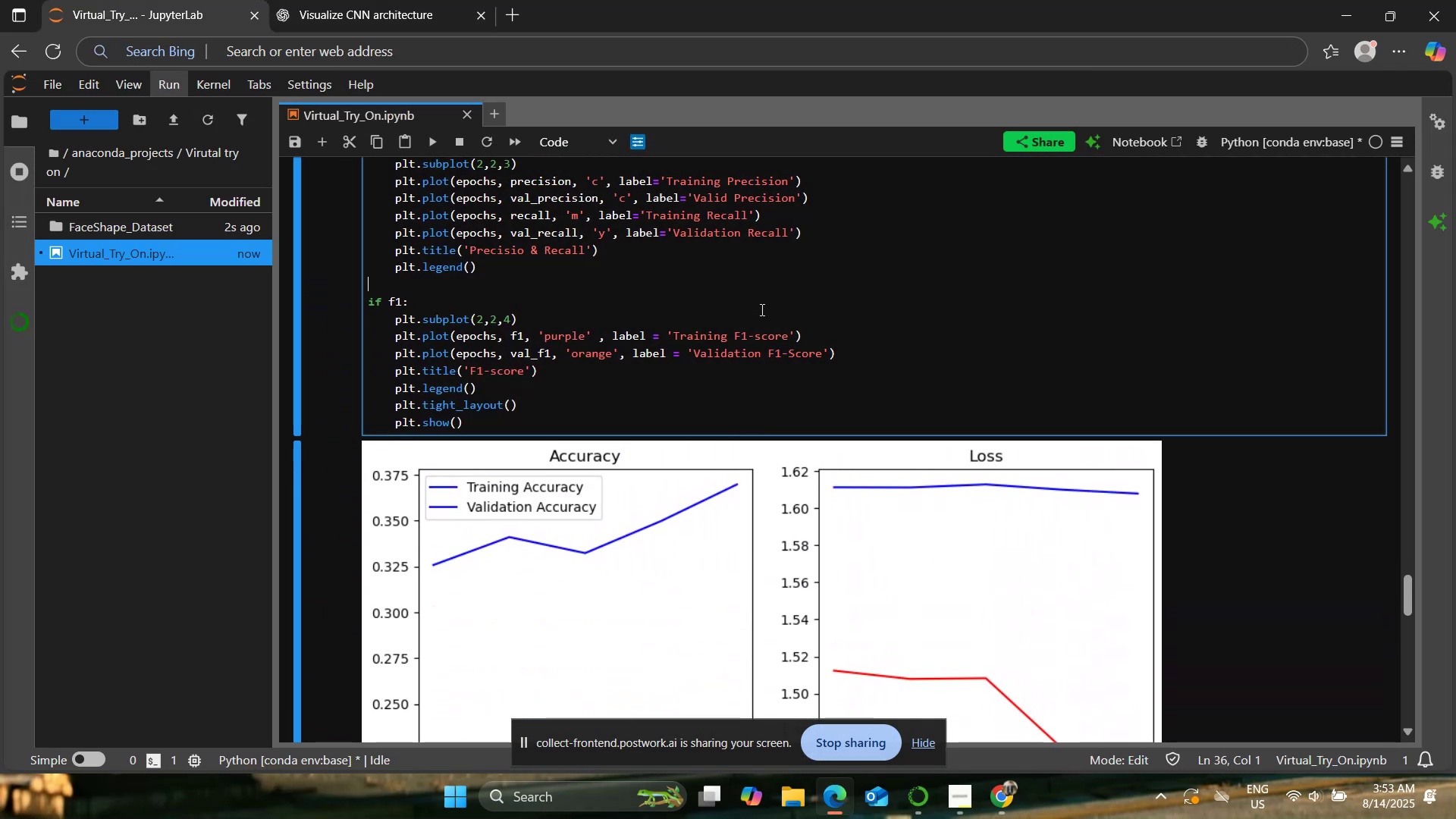 
scroll: coordinate [975, 297], scroll_direction: up, amount: 6.0
 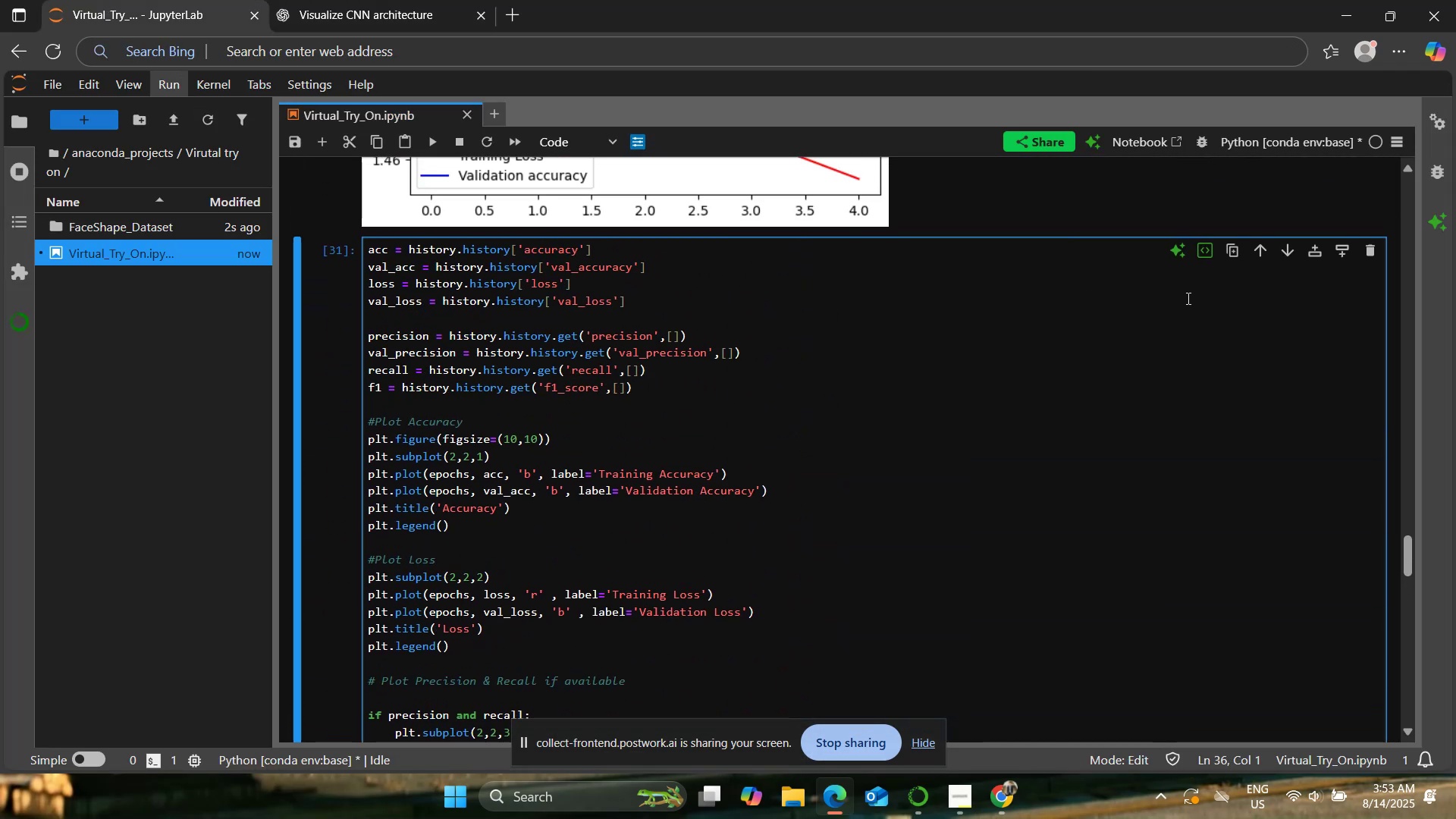 
mouse_move([1174, 265])
 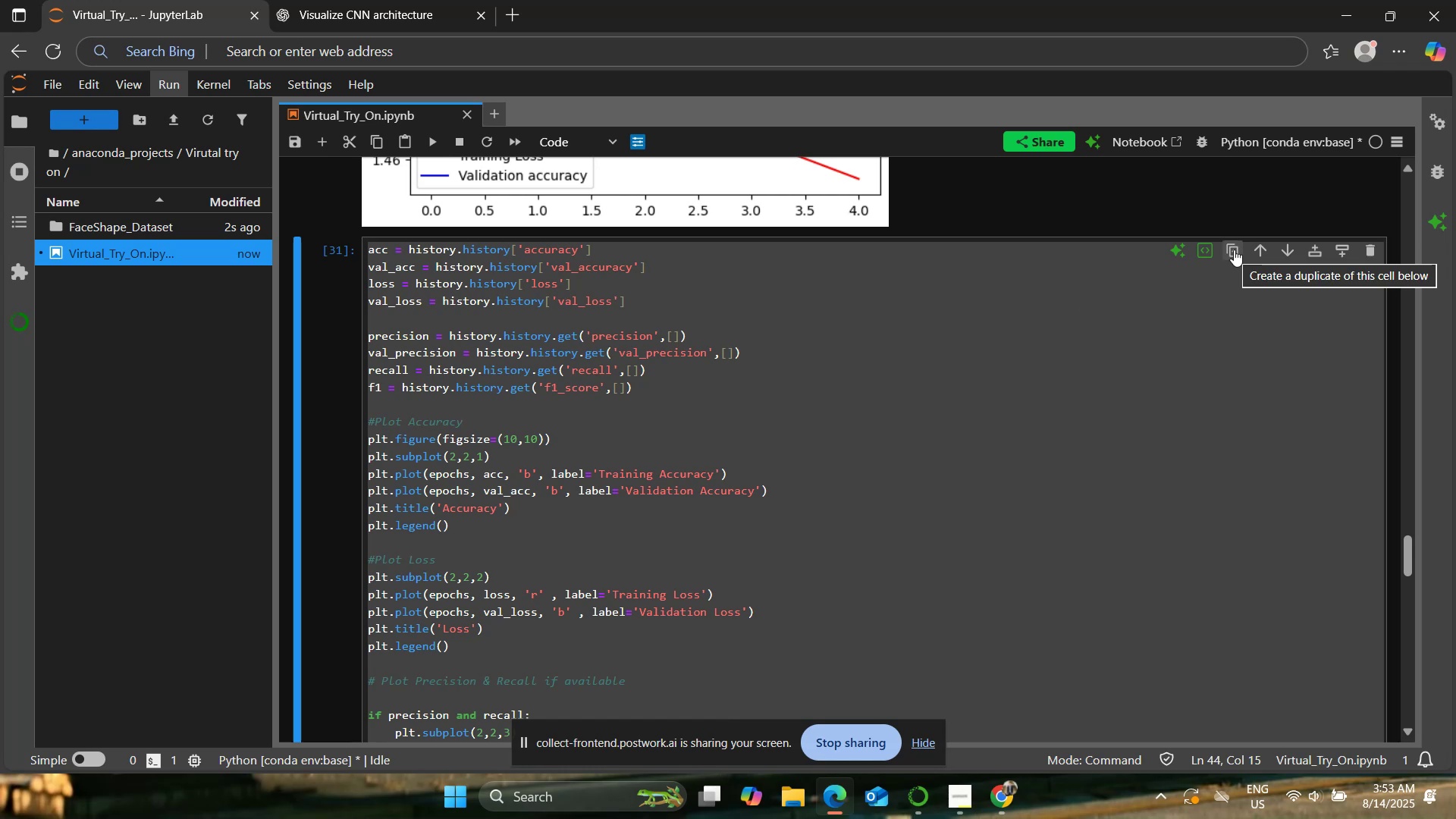 
scroll: coordinate [818, 373], scroll_direction: up, amount: 6.0
 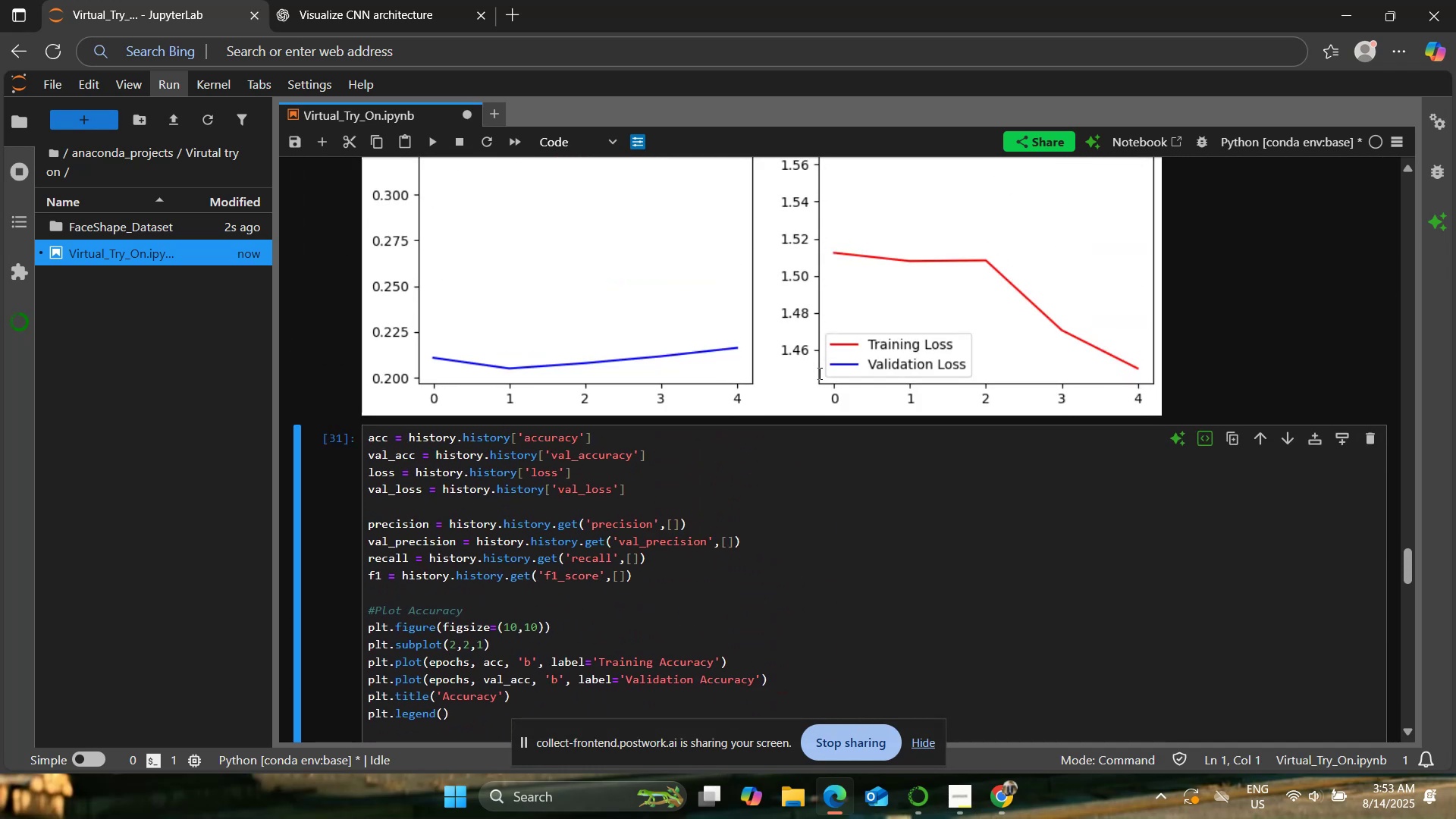 
scroll: coordinate [818, 372], scroll_direction: down, amount: 2.0
 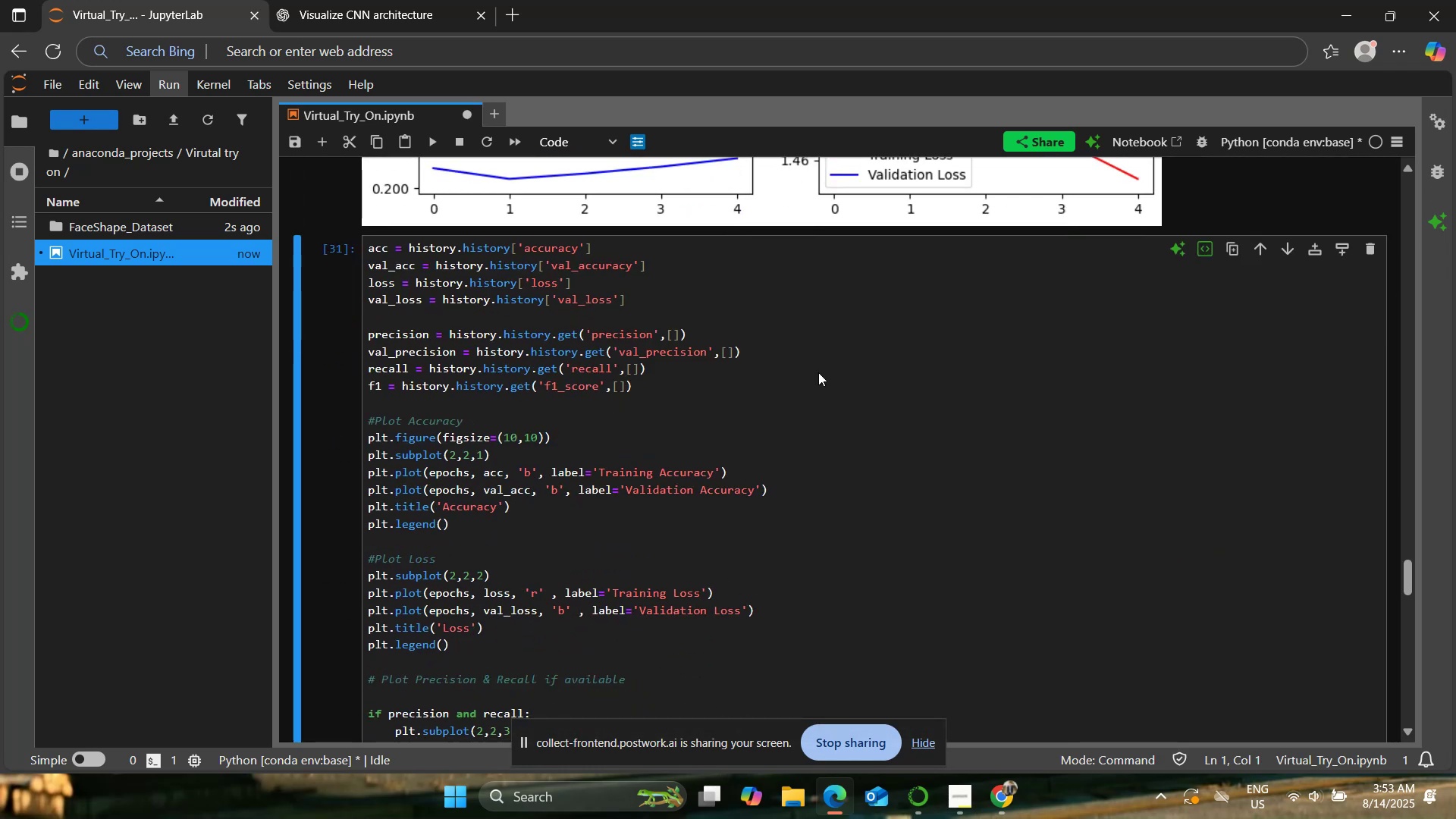 
scroll: coordinate [819, 372], scroll_direction: up, amount: 5.0
 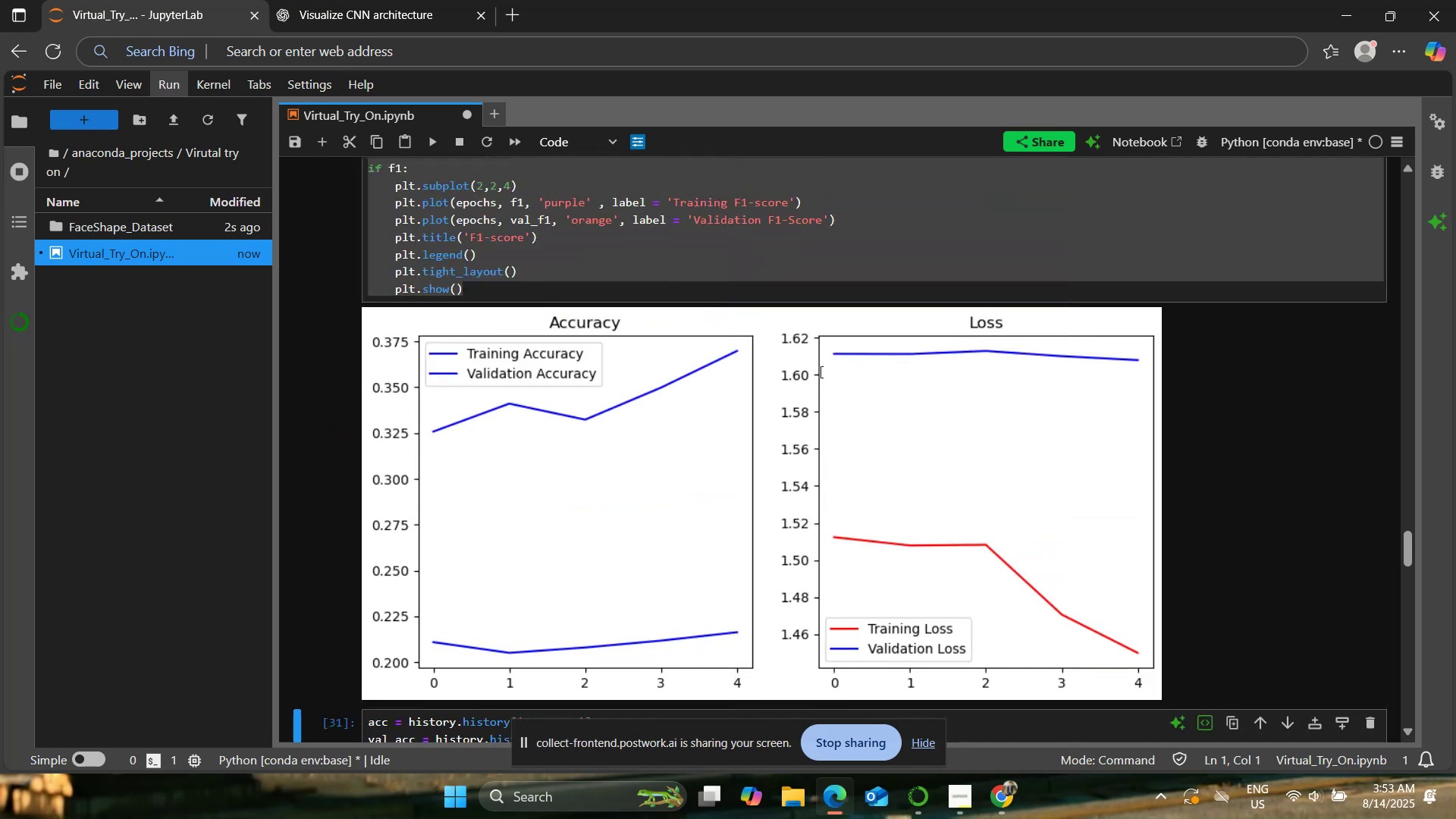 
scroll: coordinate [819, 371], scroll_direction: down, amount: 7.0
 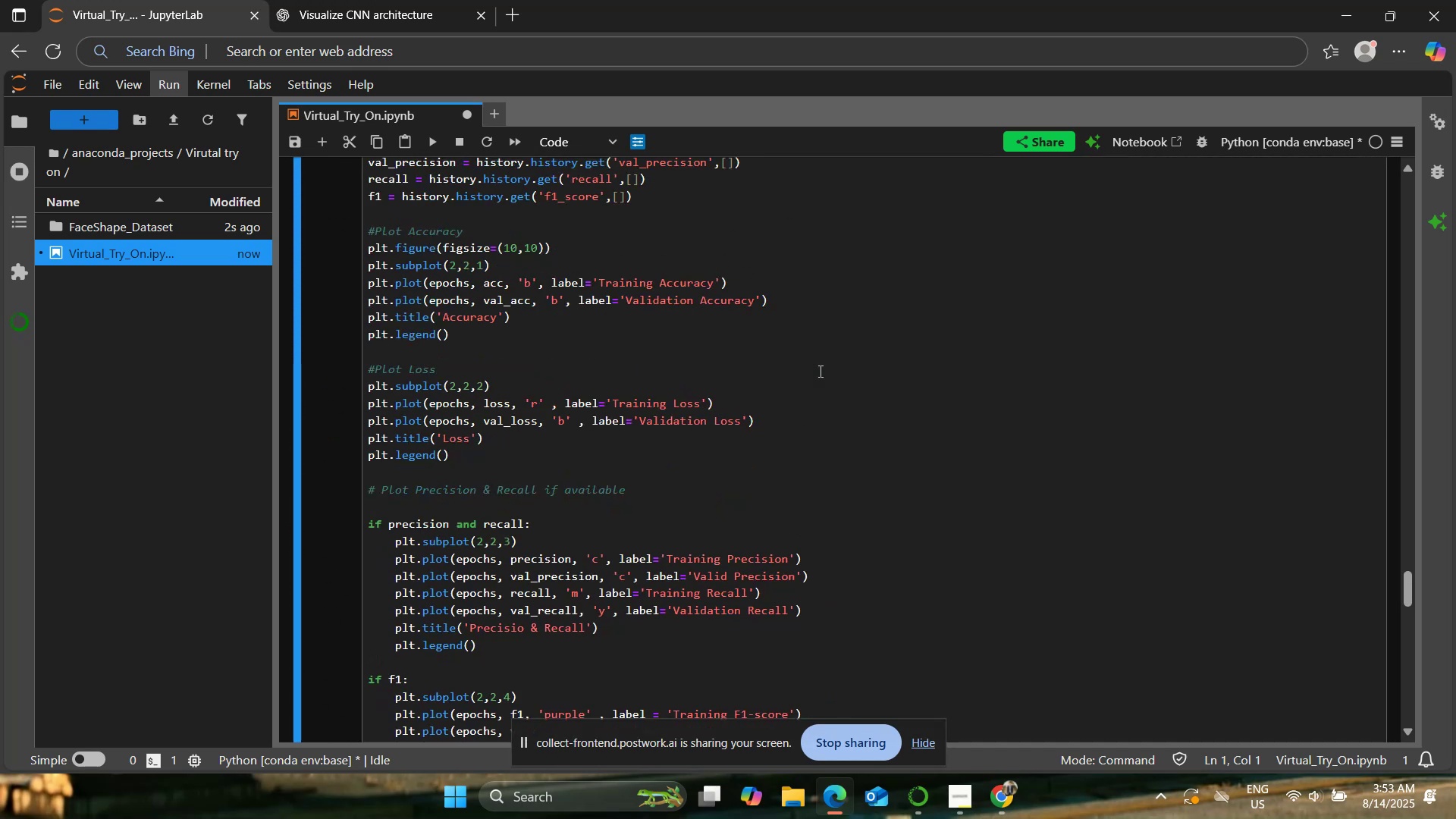 
left_click([819, 370])
 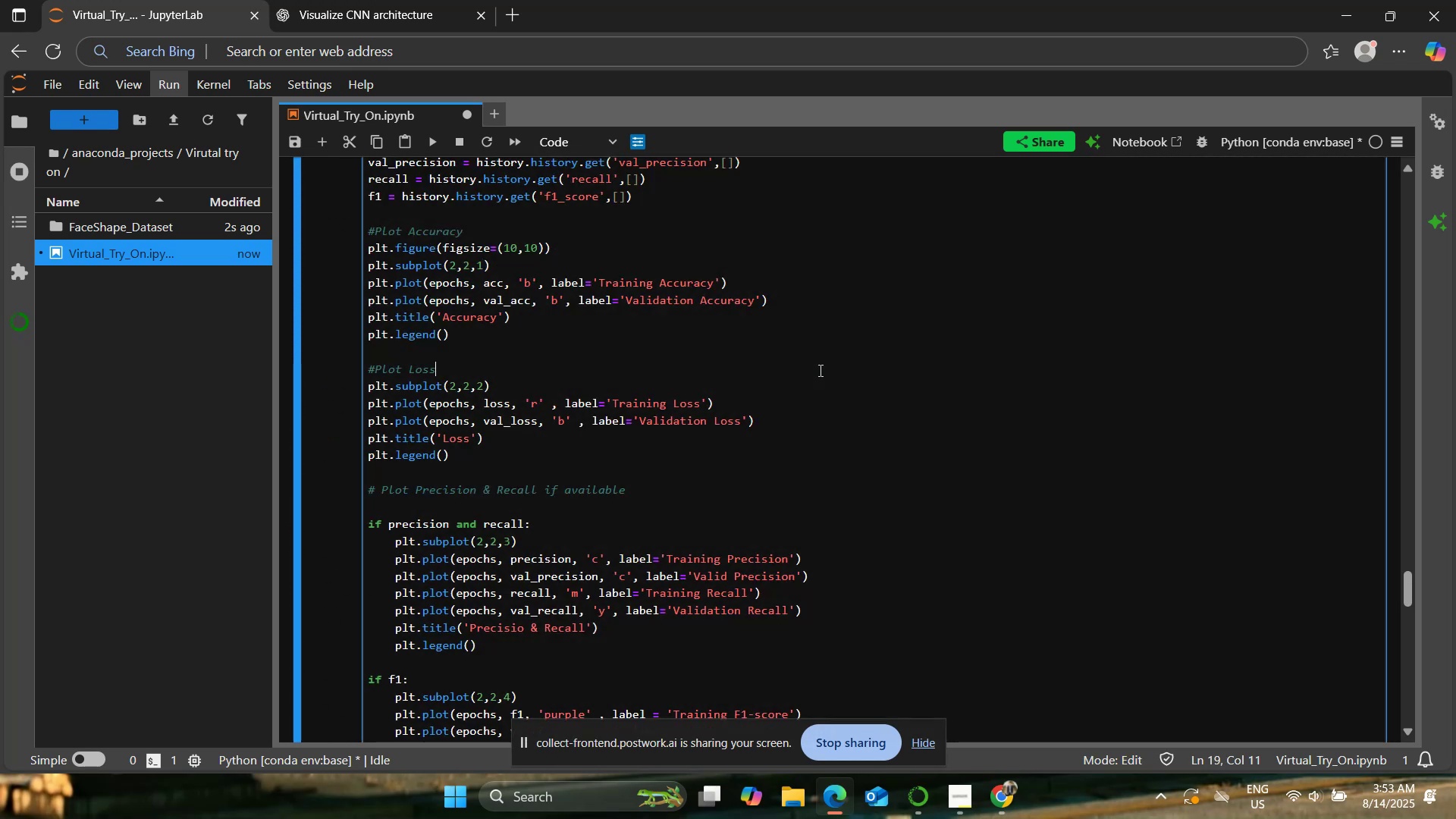 
hold_key(key=ShiftLeft, duration=0.42)
 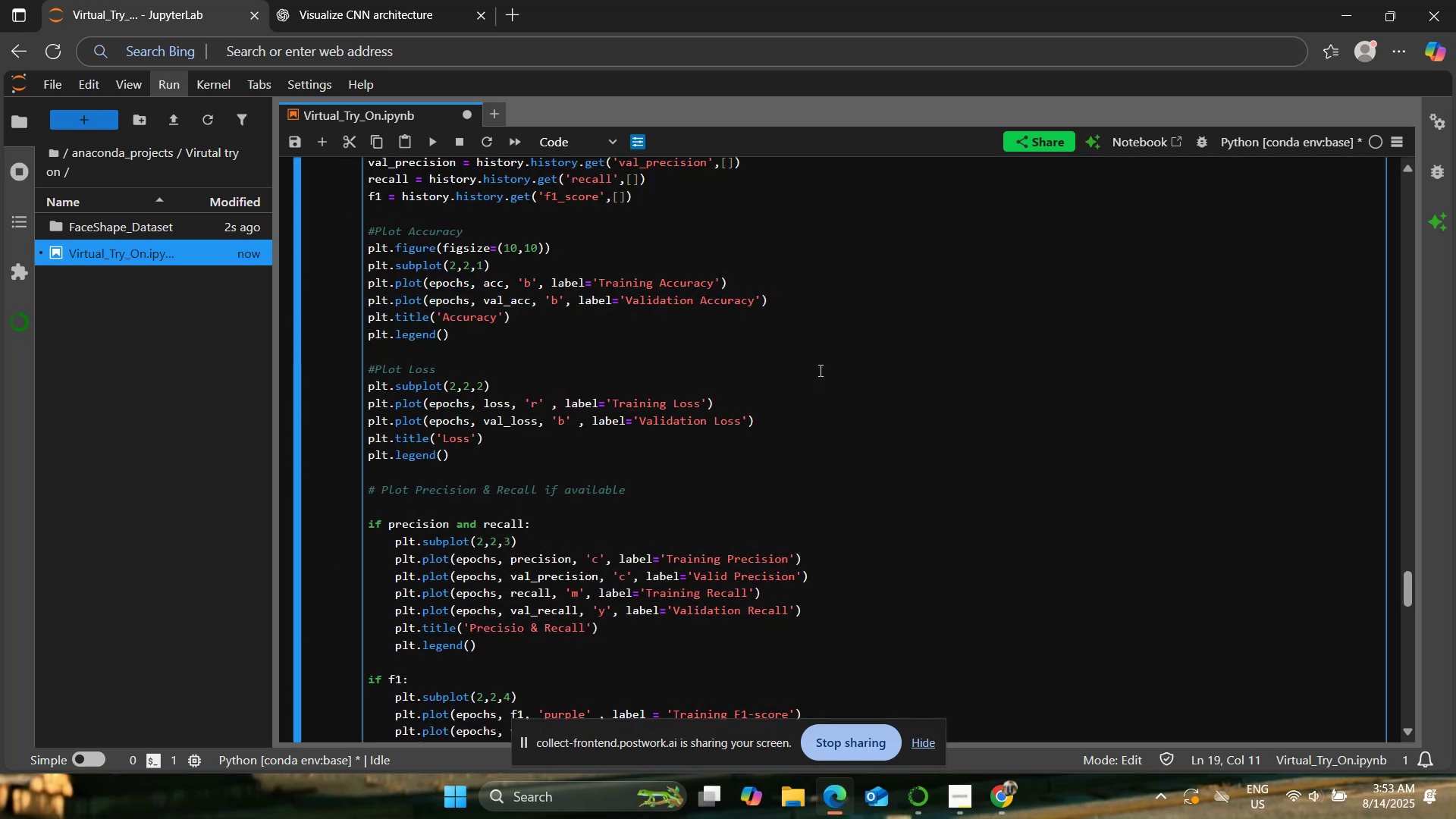 
key(Control+A)
 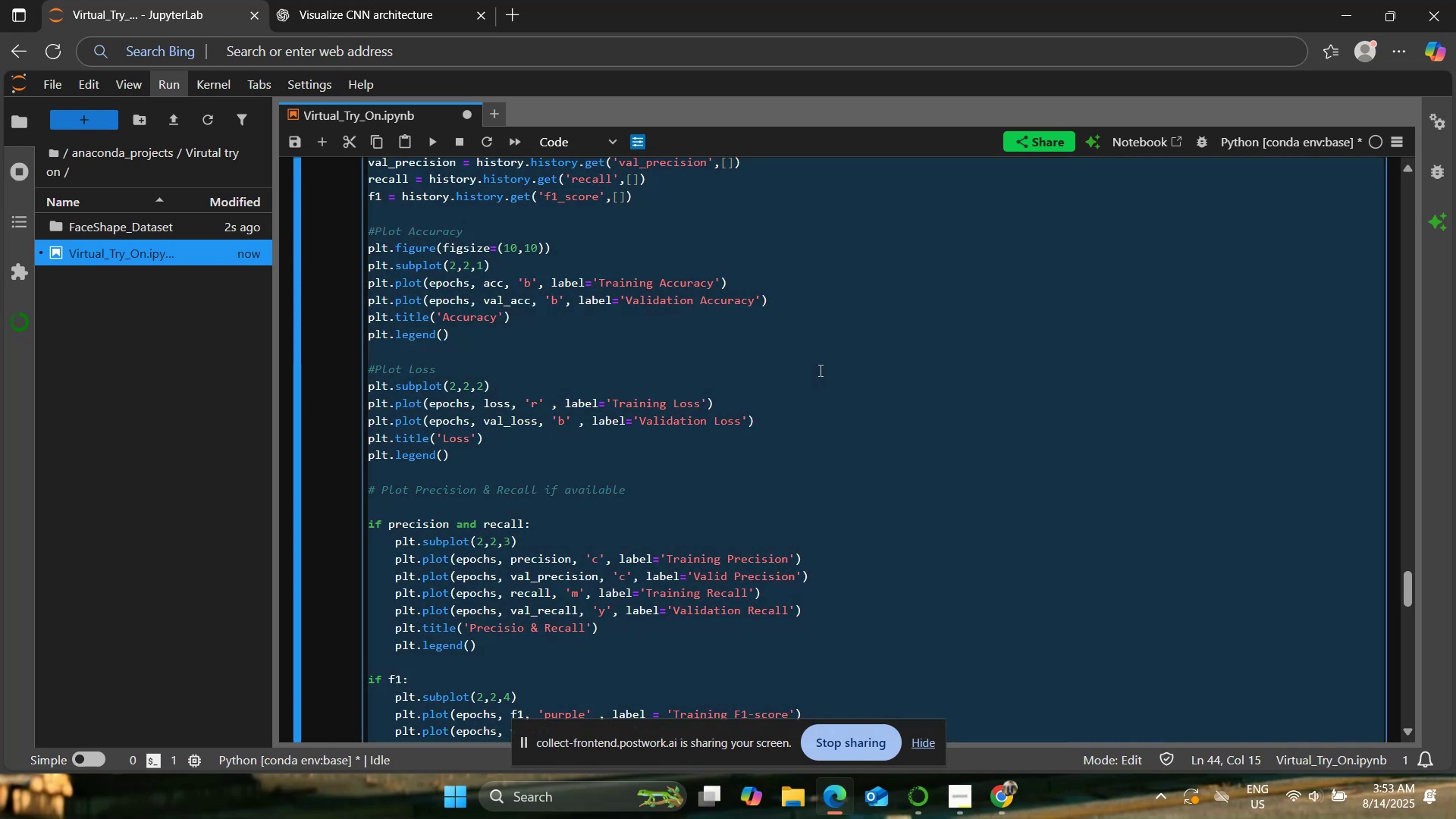 
key(Control+V)
 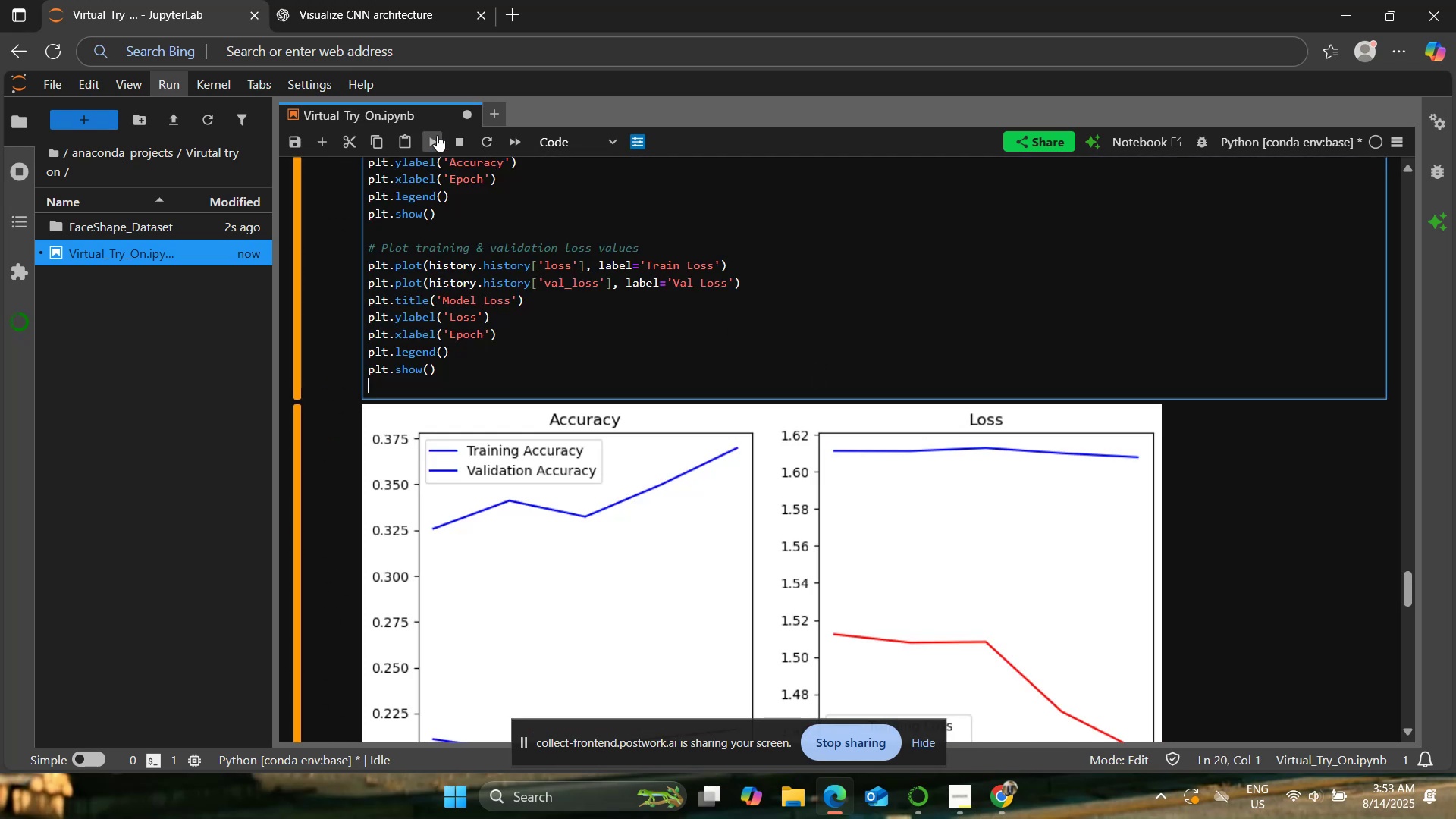 
left_click([437, 130])
 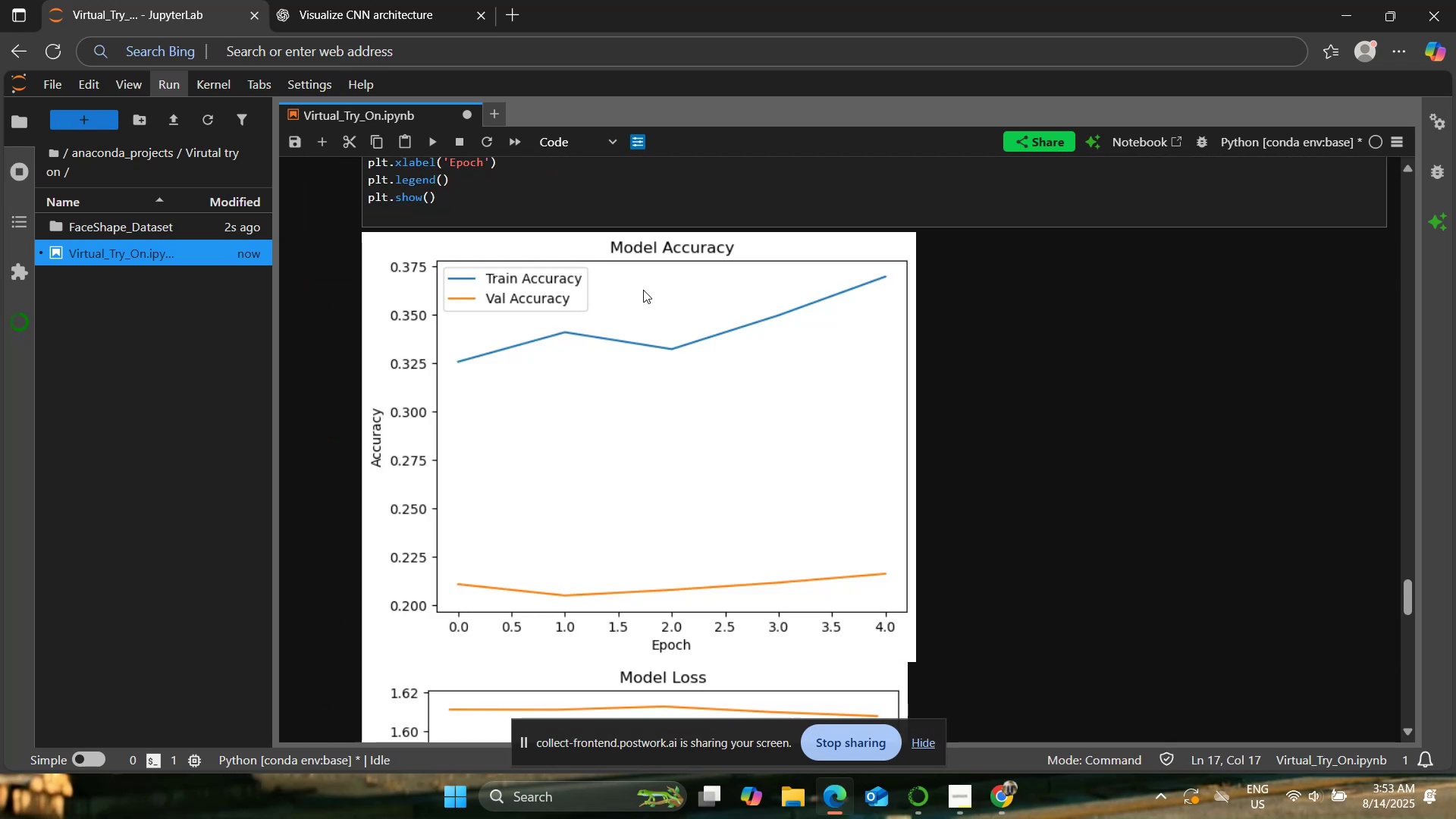 
scroll: coordinate [643, 290], scroll_direction: down, amount: 2.0
 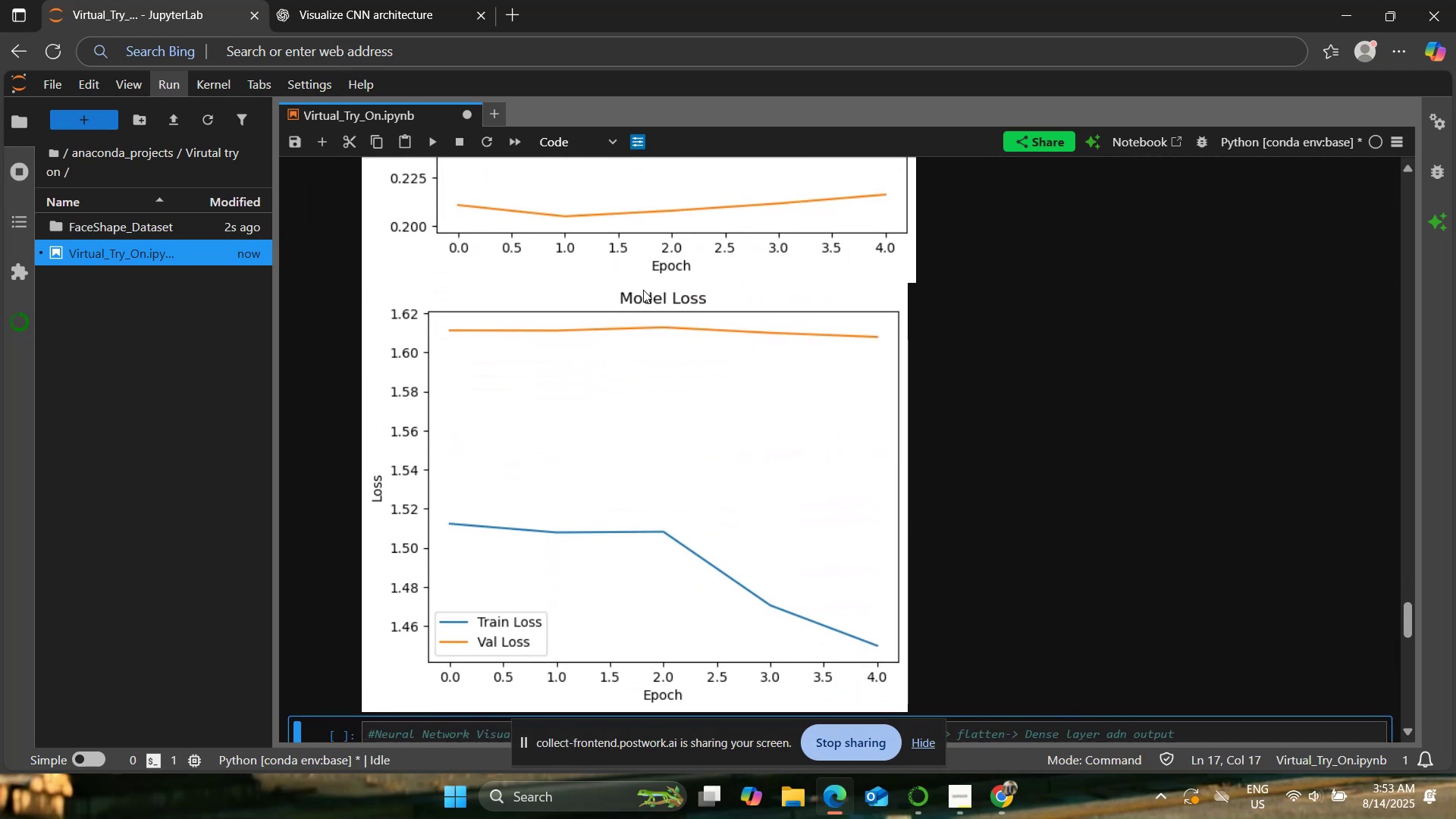 
scroll: coordinate [643, 290], scroll_direction: up, amount: 8.0
 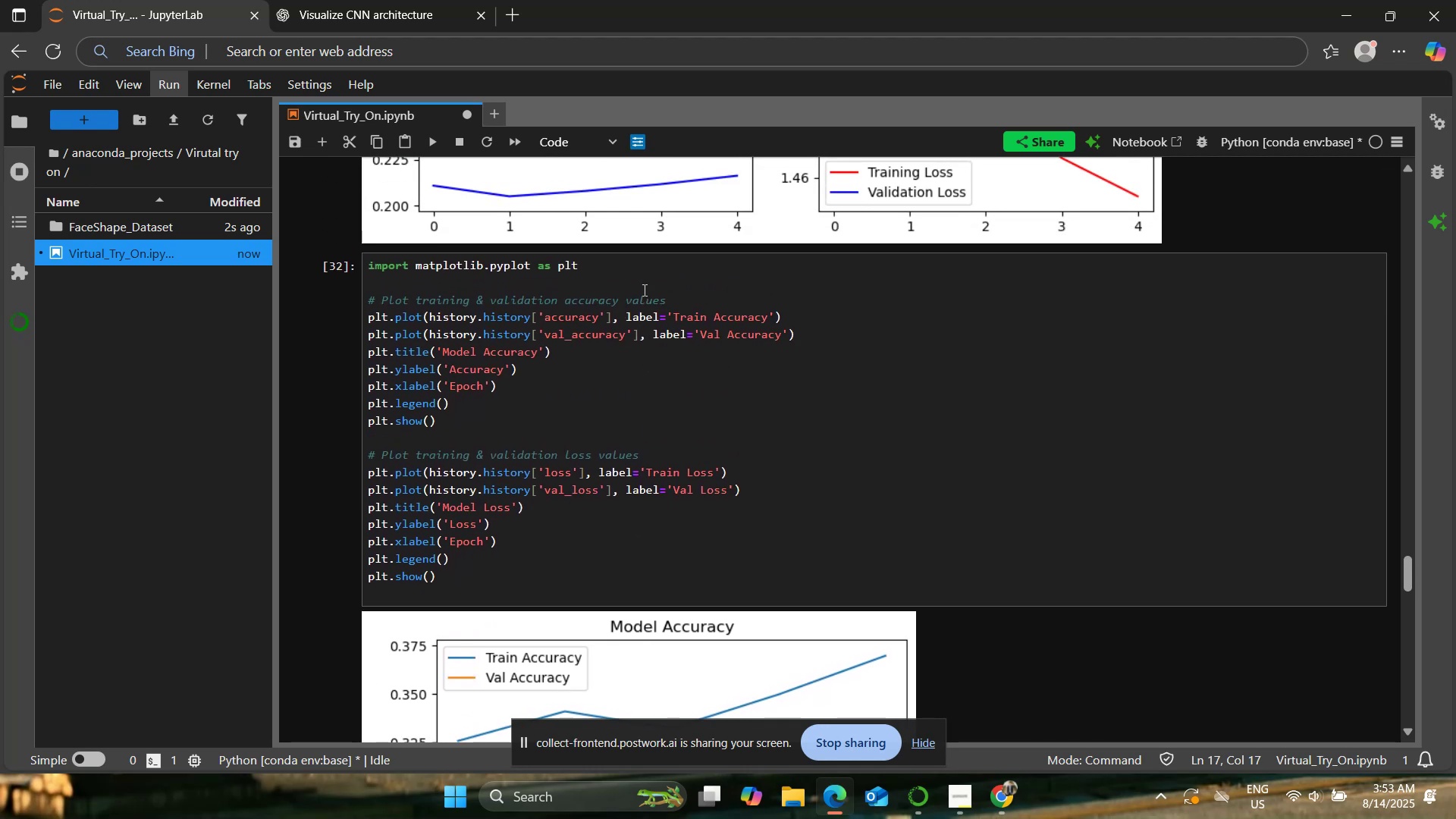 
scroll: coordinate [643, 290], scroll_direction: down, amount: 1.0
 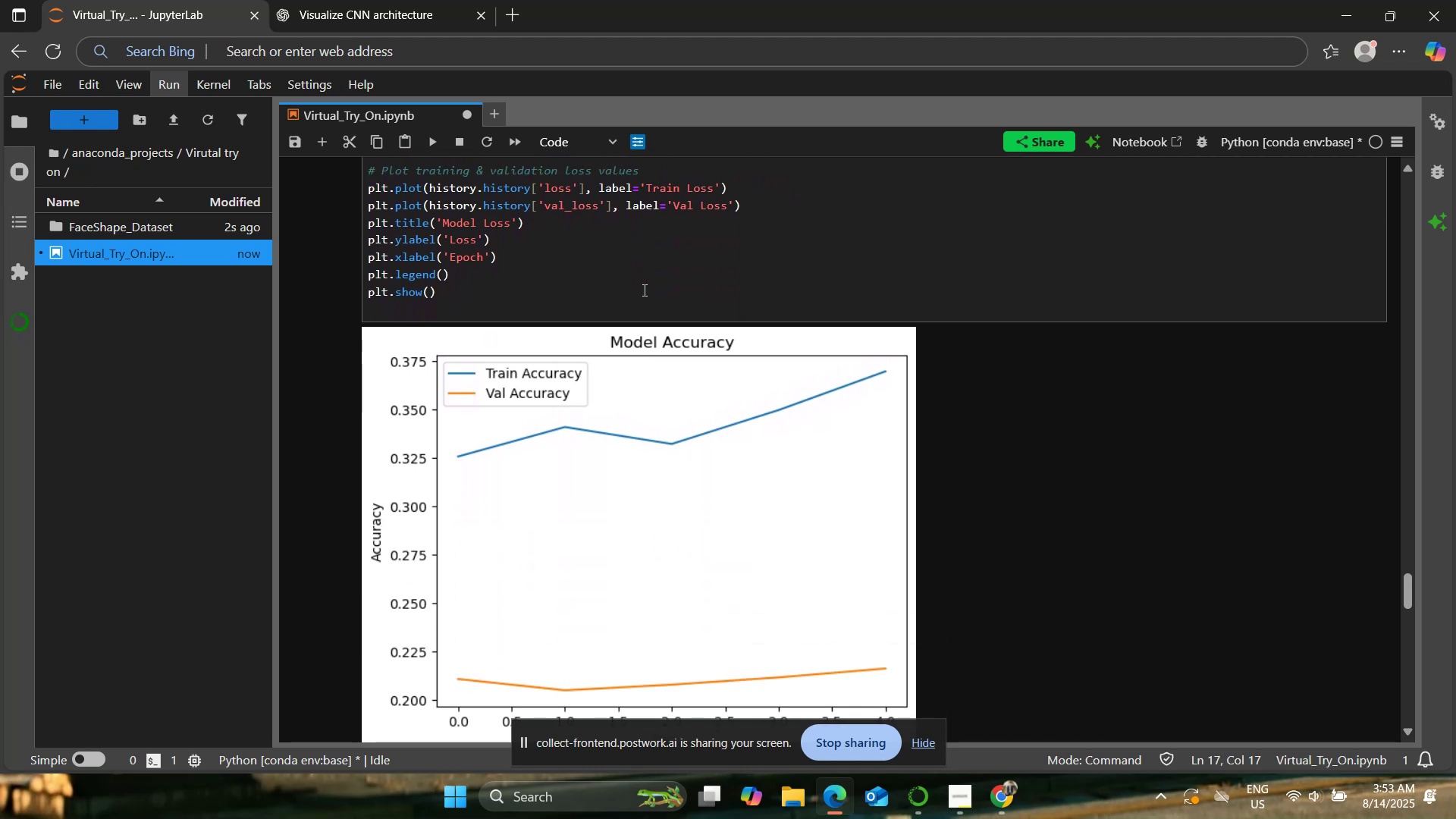 
scroll: coordinate [643, 290], scroll_direction: up, amount: 3.0
 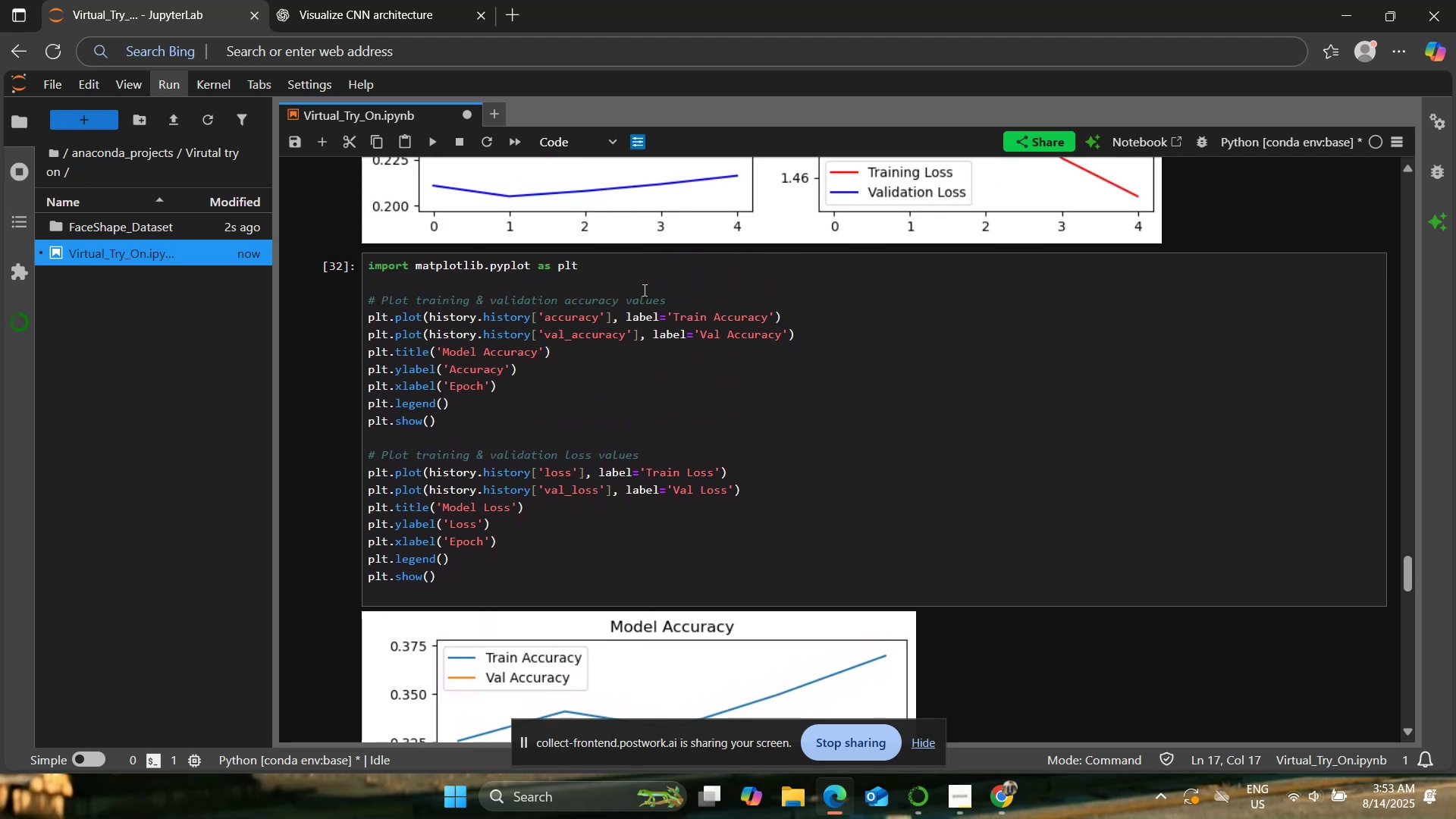 
left_click([745, 320])
 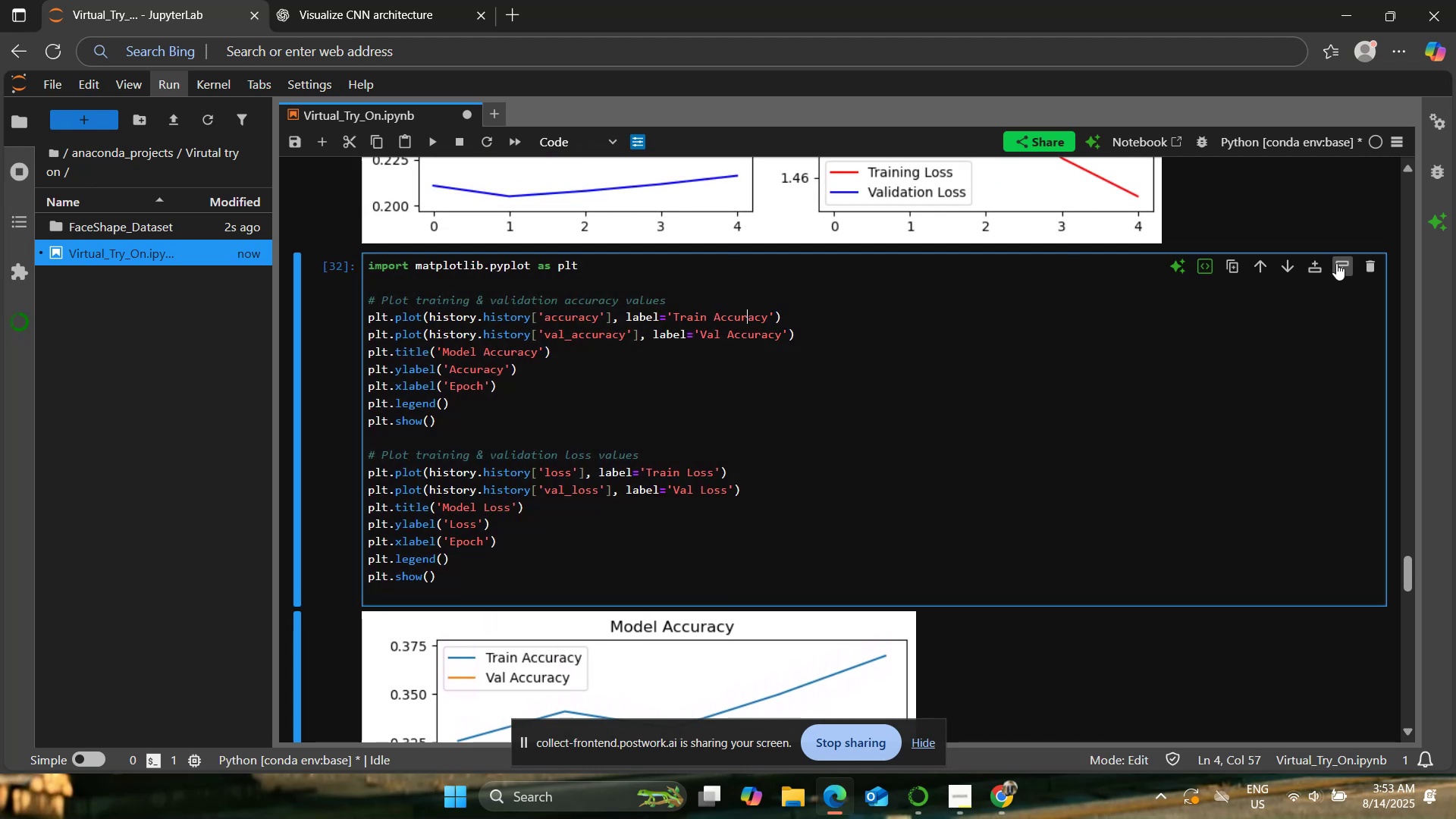 
left_click([1368, 266])
 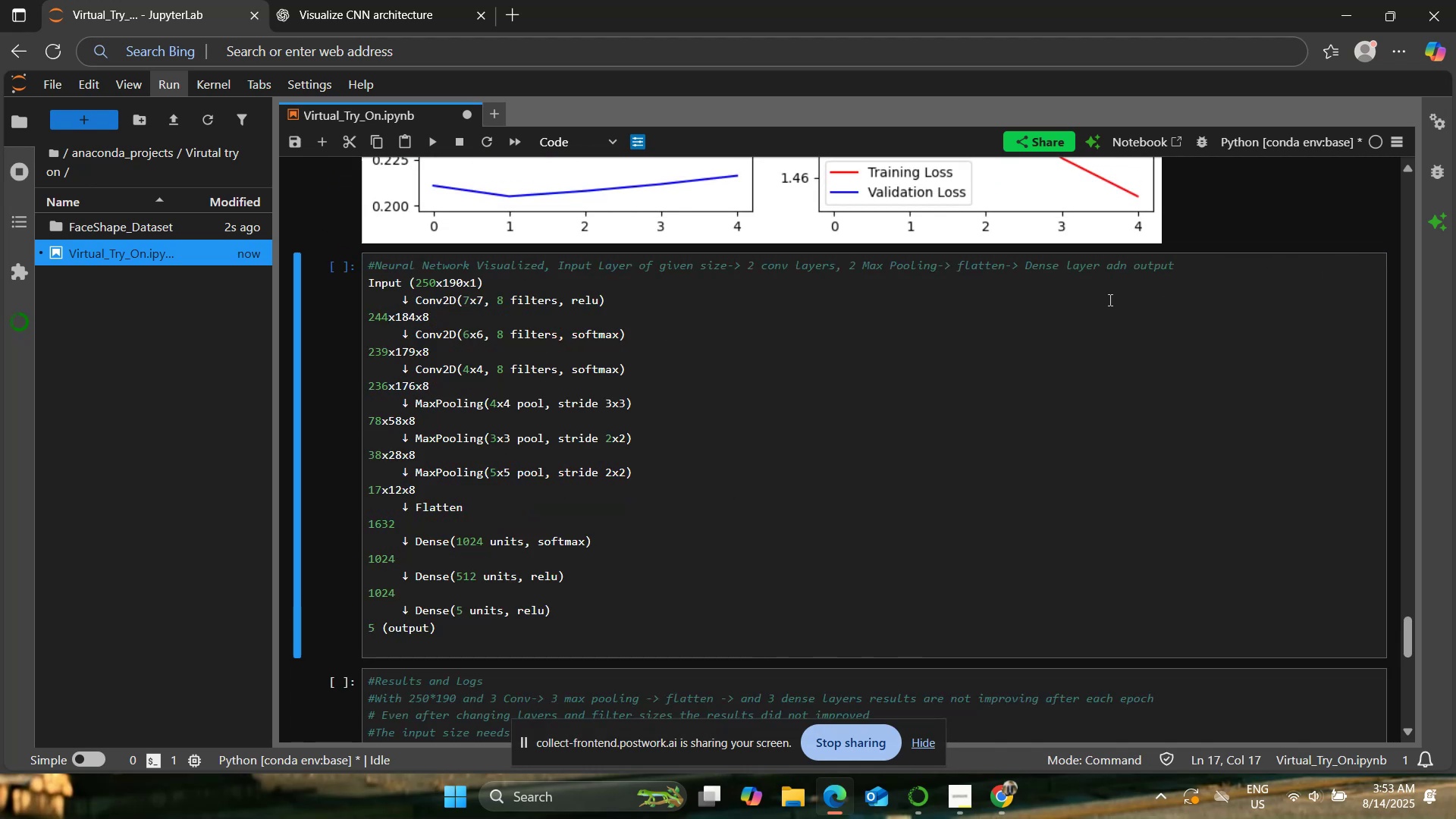 
scroll: coordinate [918, 331], scroll_direction: up, amount: 13.0
 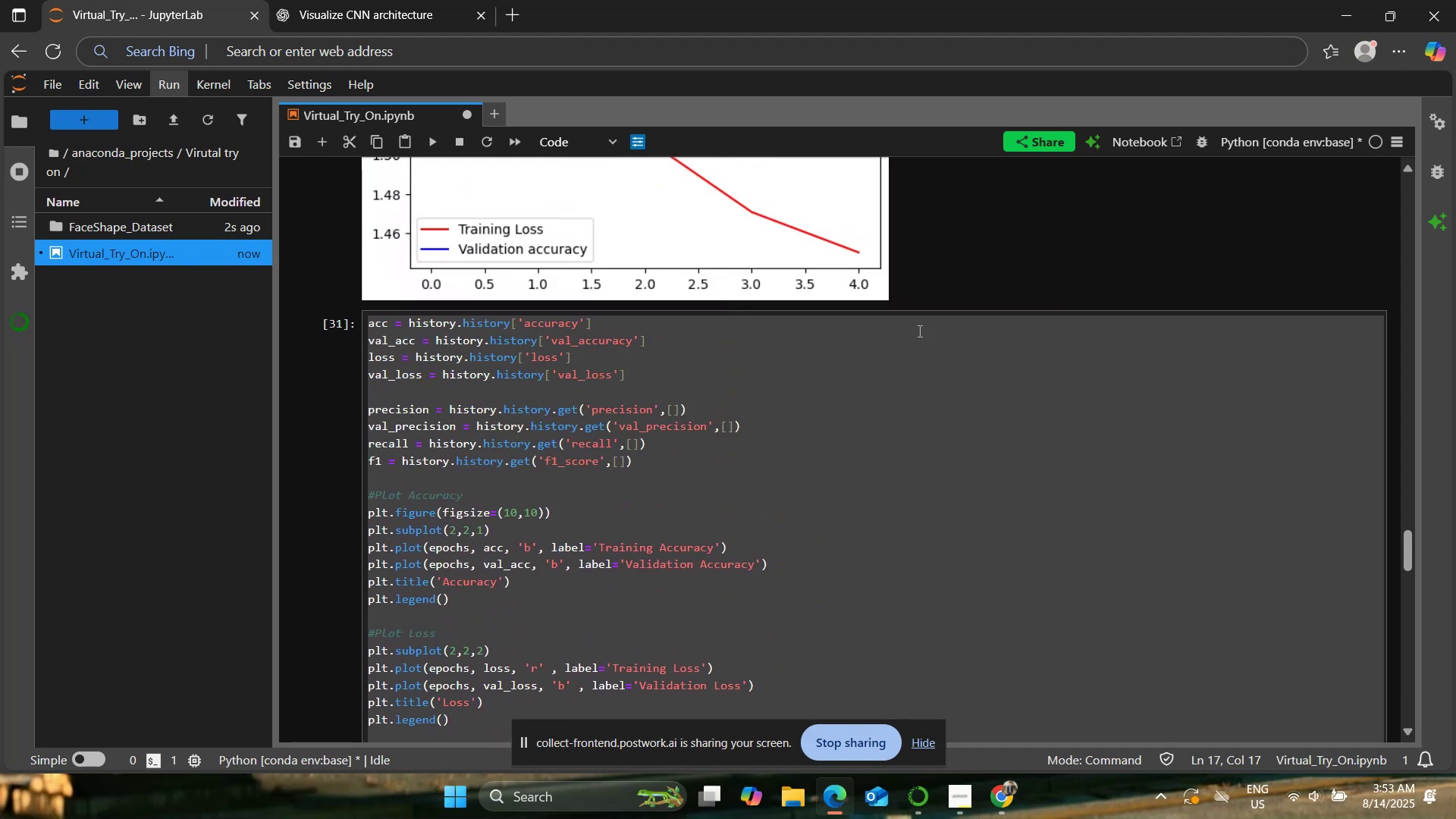 
left_click([918, 330])
 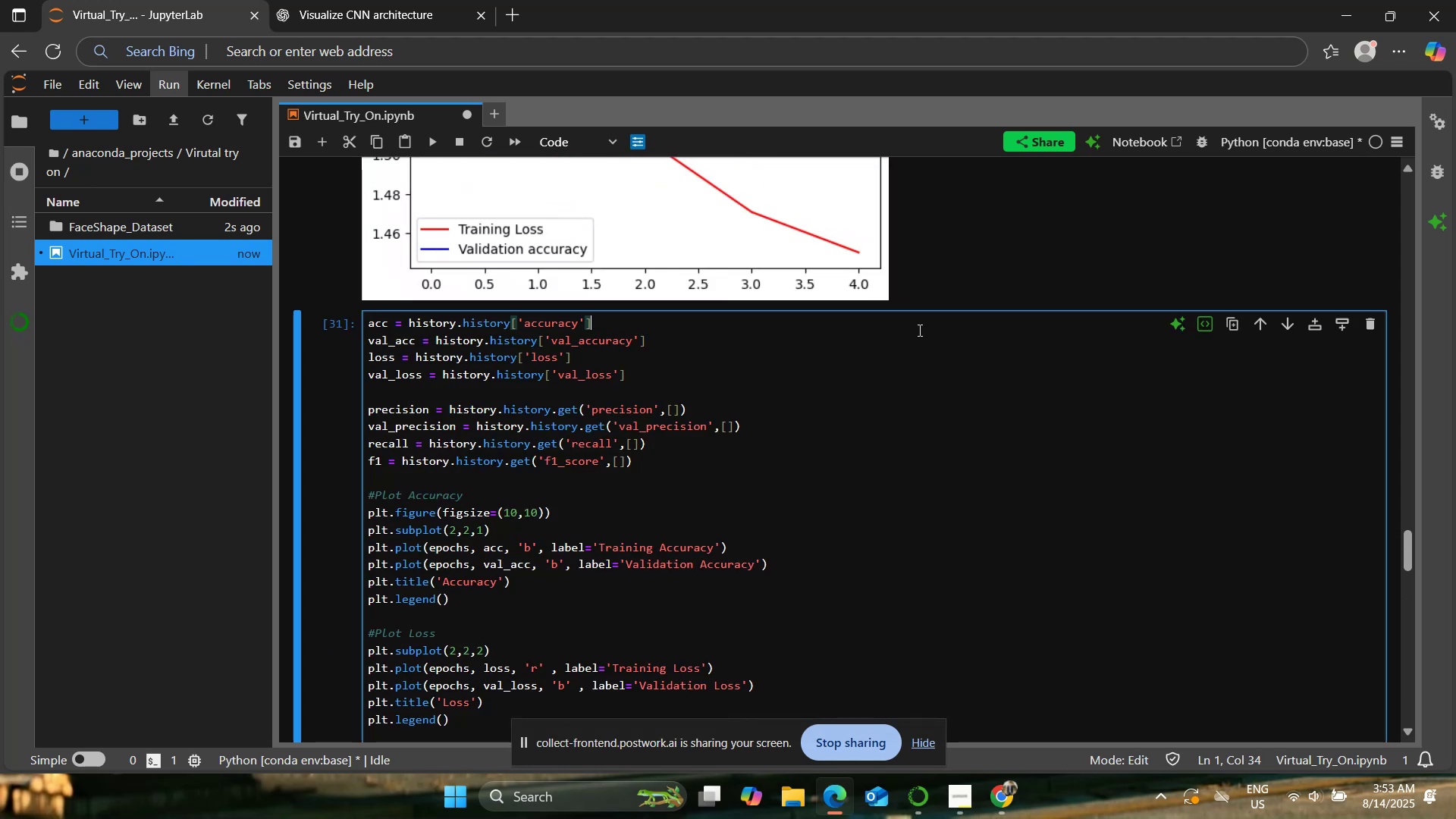 
scroll: coordinate [918, 329], scroll_direction: down, amount: 11.0
 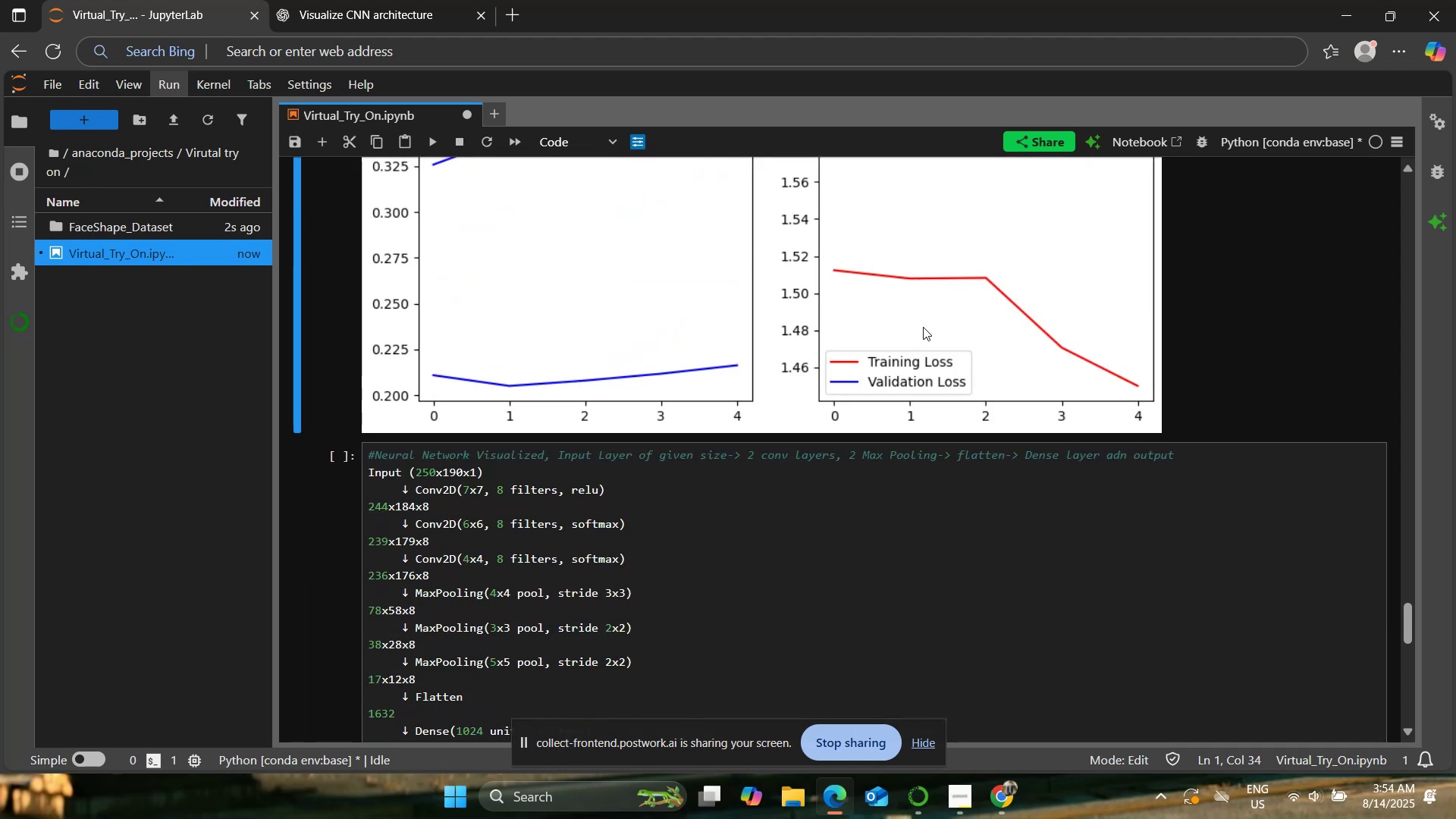 
scroll: coordinate [923, 327], scroll_direction: up, amount: 5.0
 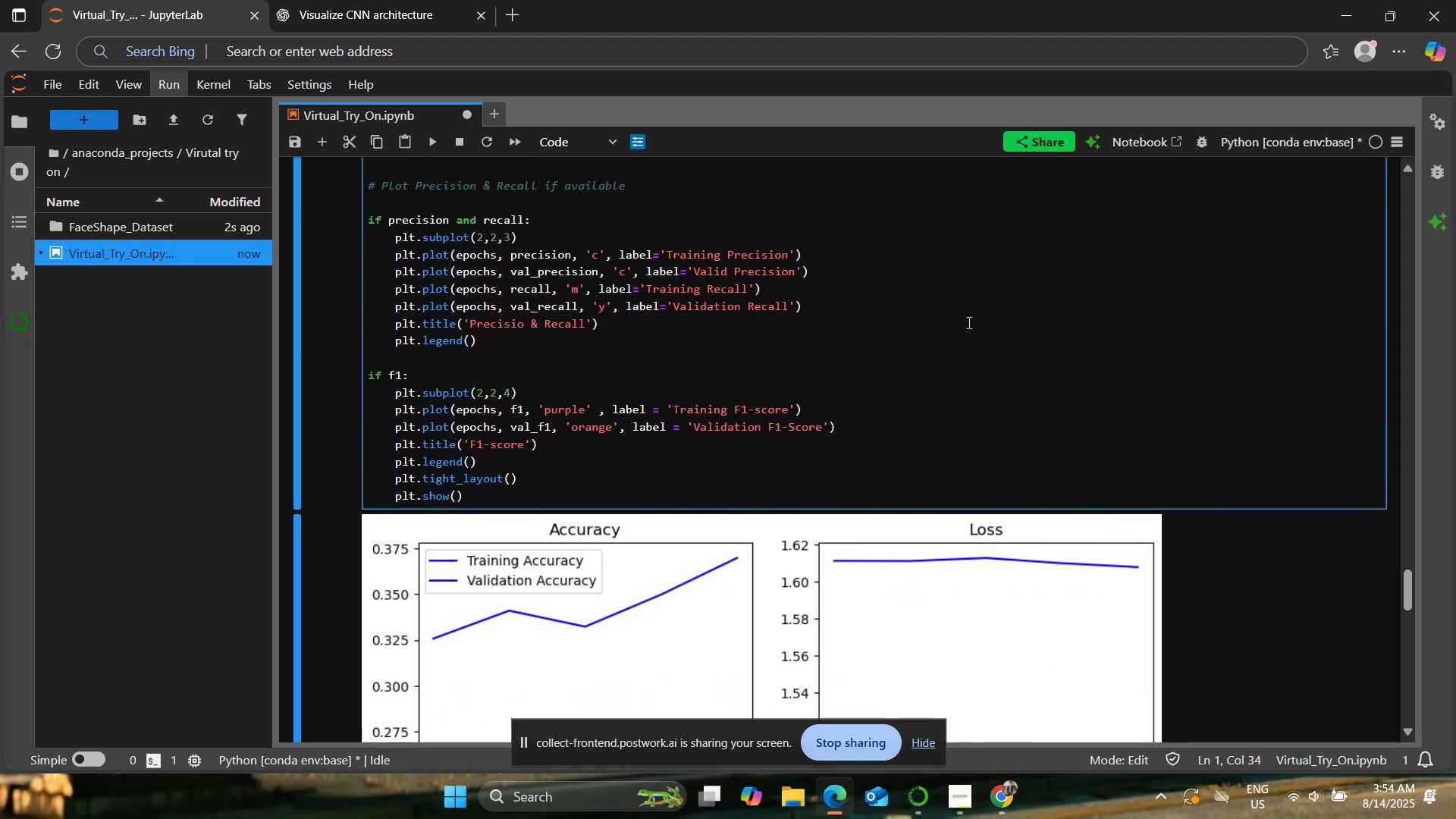 
left_click([1040, 322])
 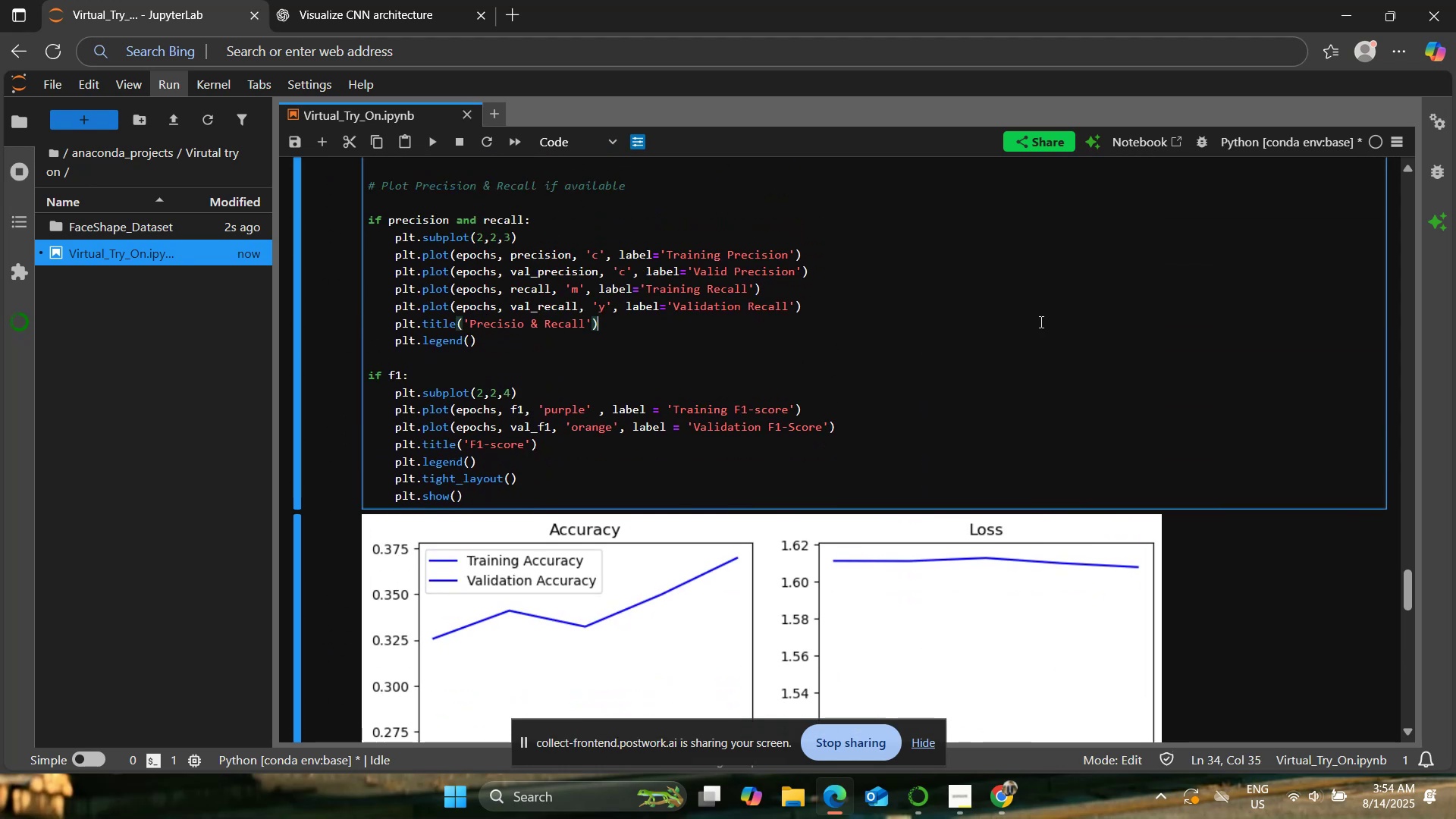 
scroll: coordinate [1040, 322], scroll_direction: up, amount: 6.0
 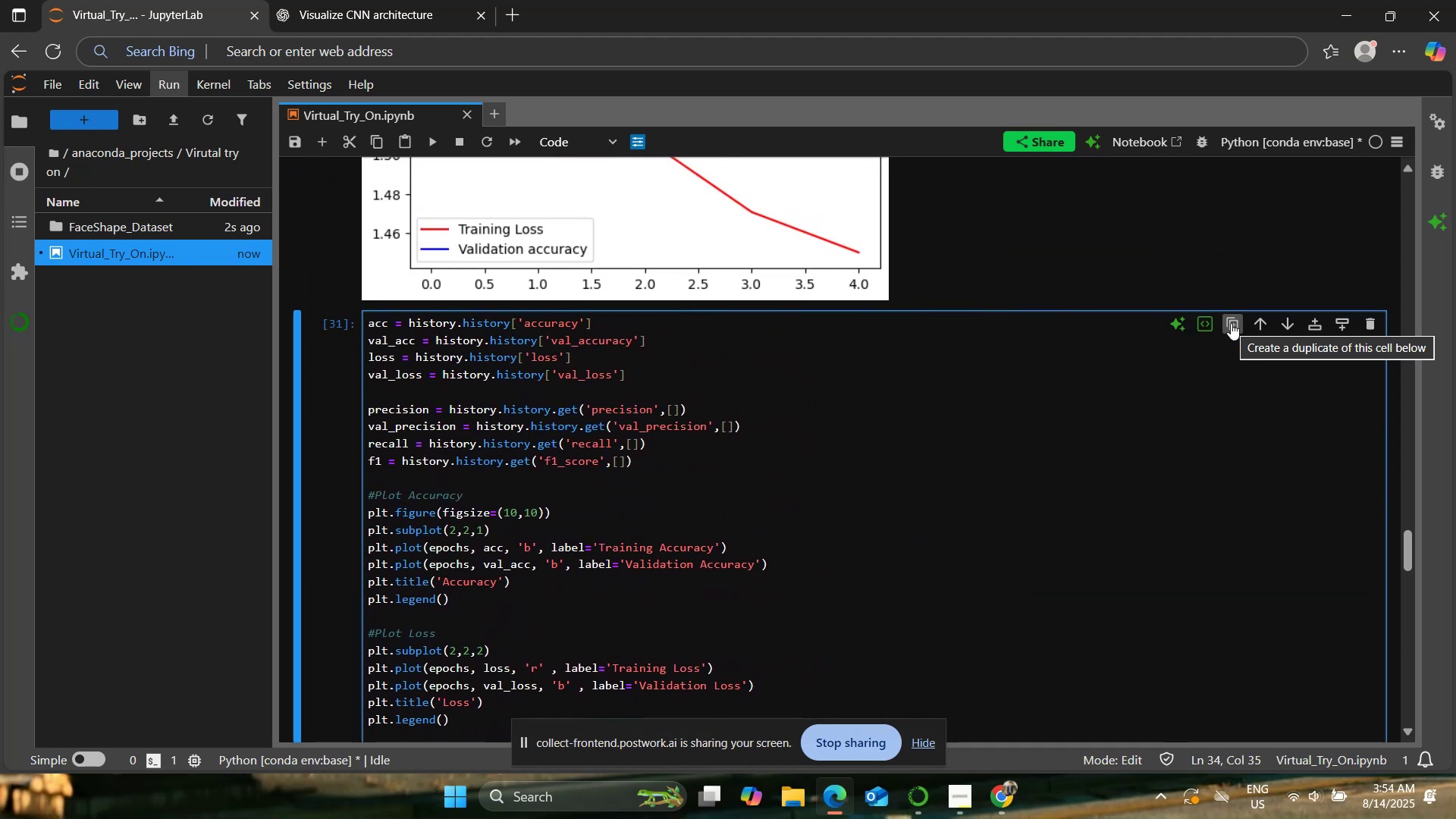 
left_click([1231, 322])
 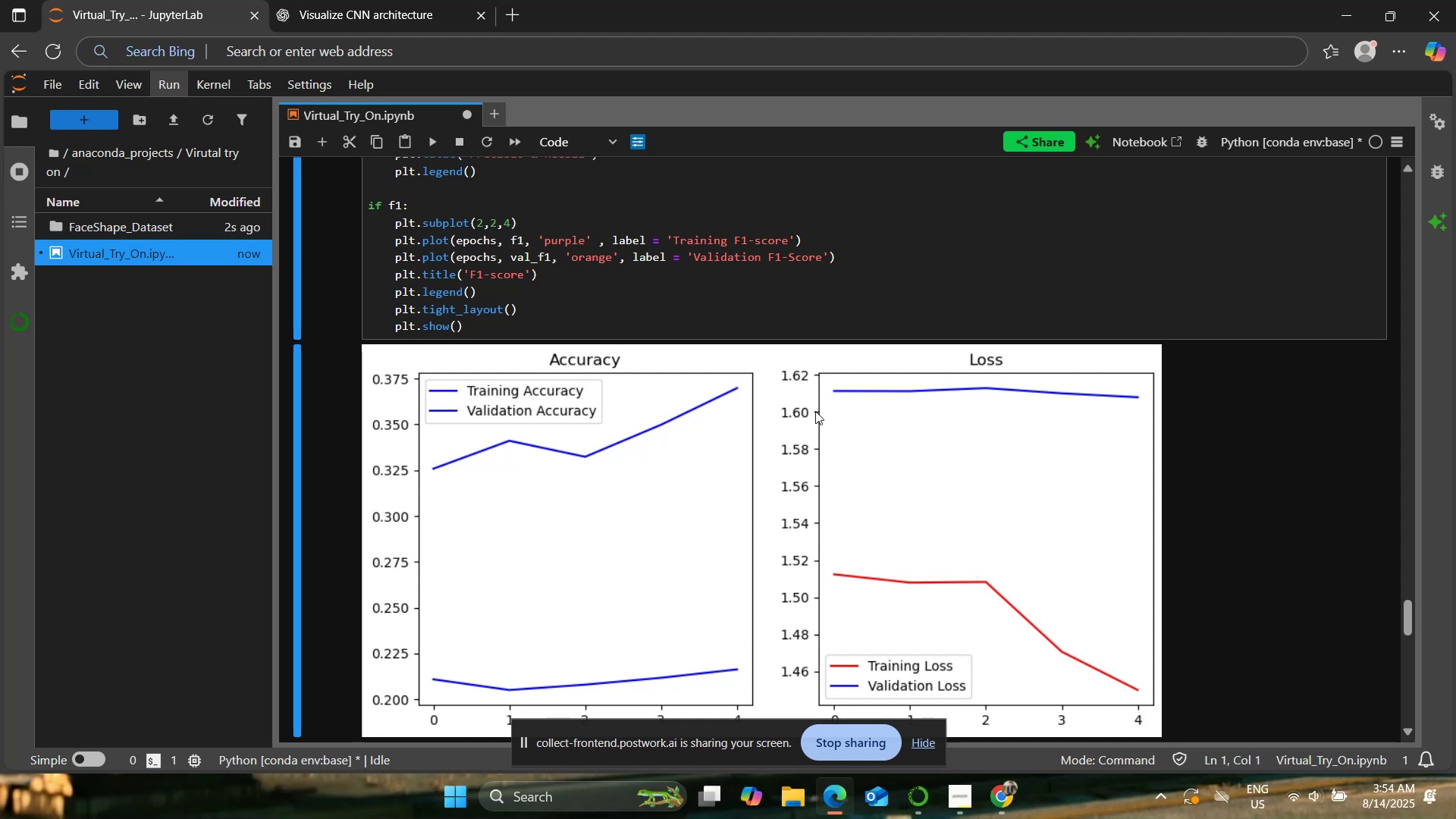 
scroll: coordinate [815, 411], scroll_direction: down, amount: 7.0
 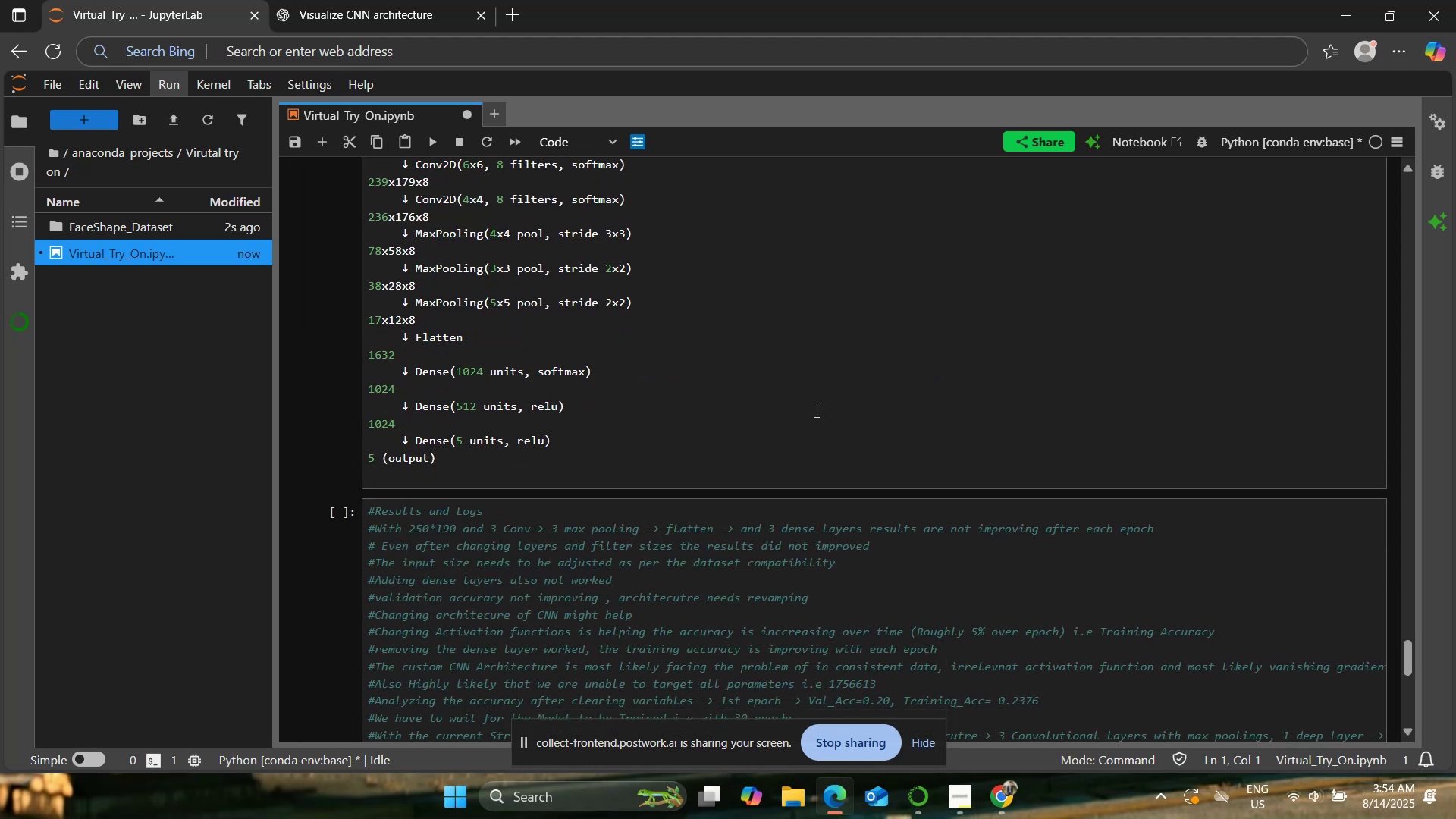 
scroll: coordinate [815, 410], scroll_direction: up, amount: 9.0
 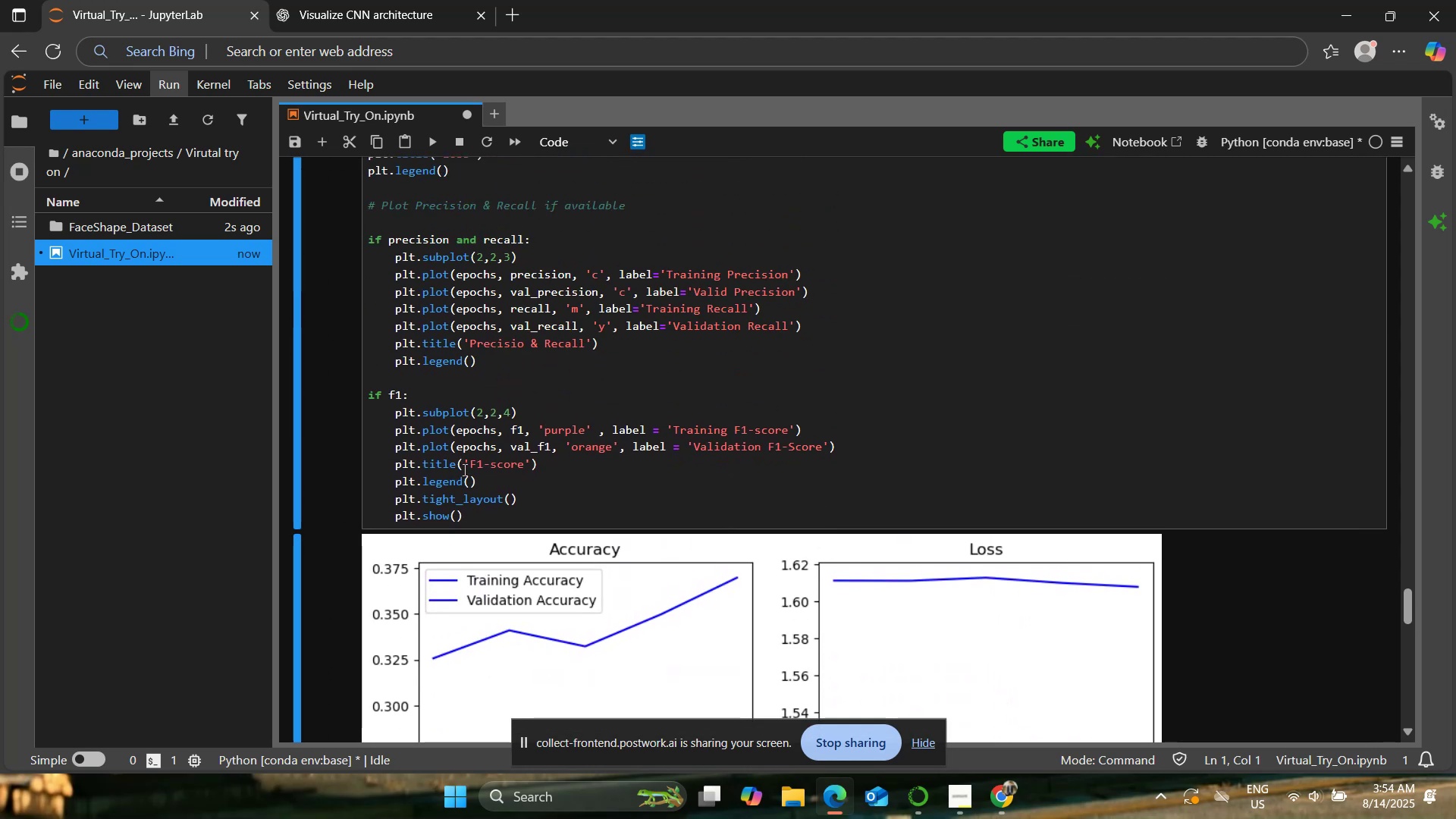 
left_click_drag(start_coordinate=[489, 516], to_coordinate=[364, 304])
 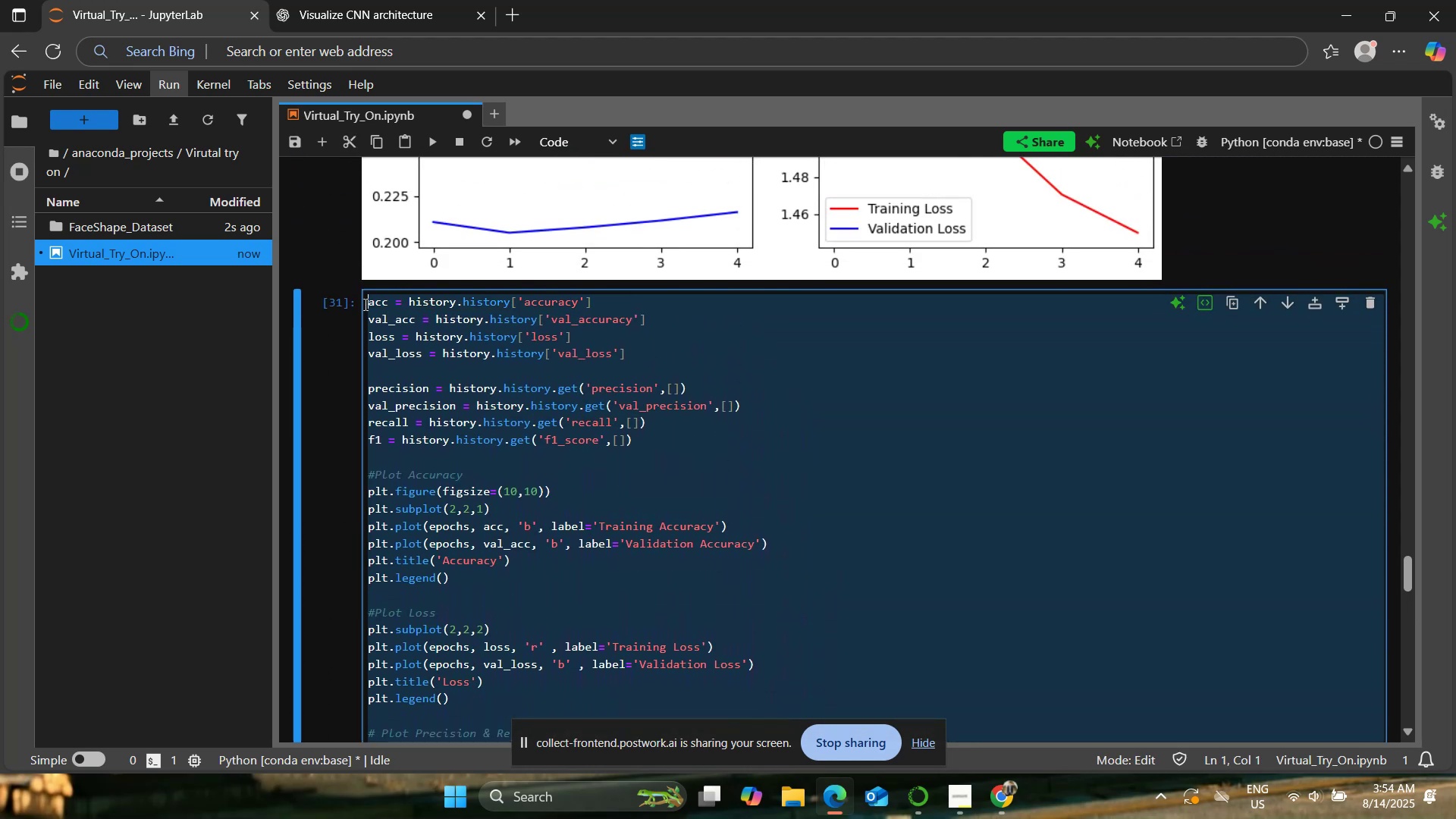 
key(Backspace)
 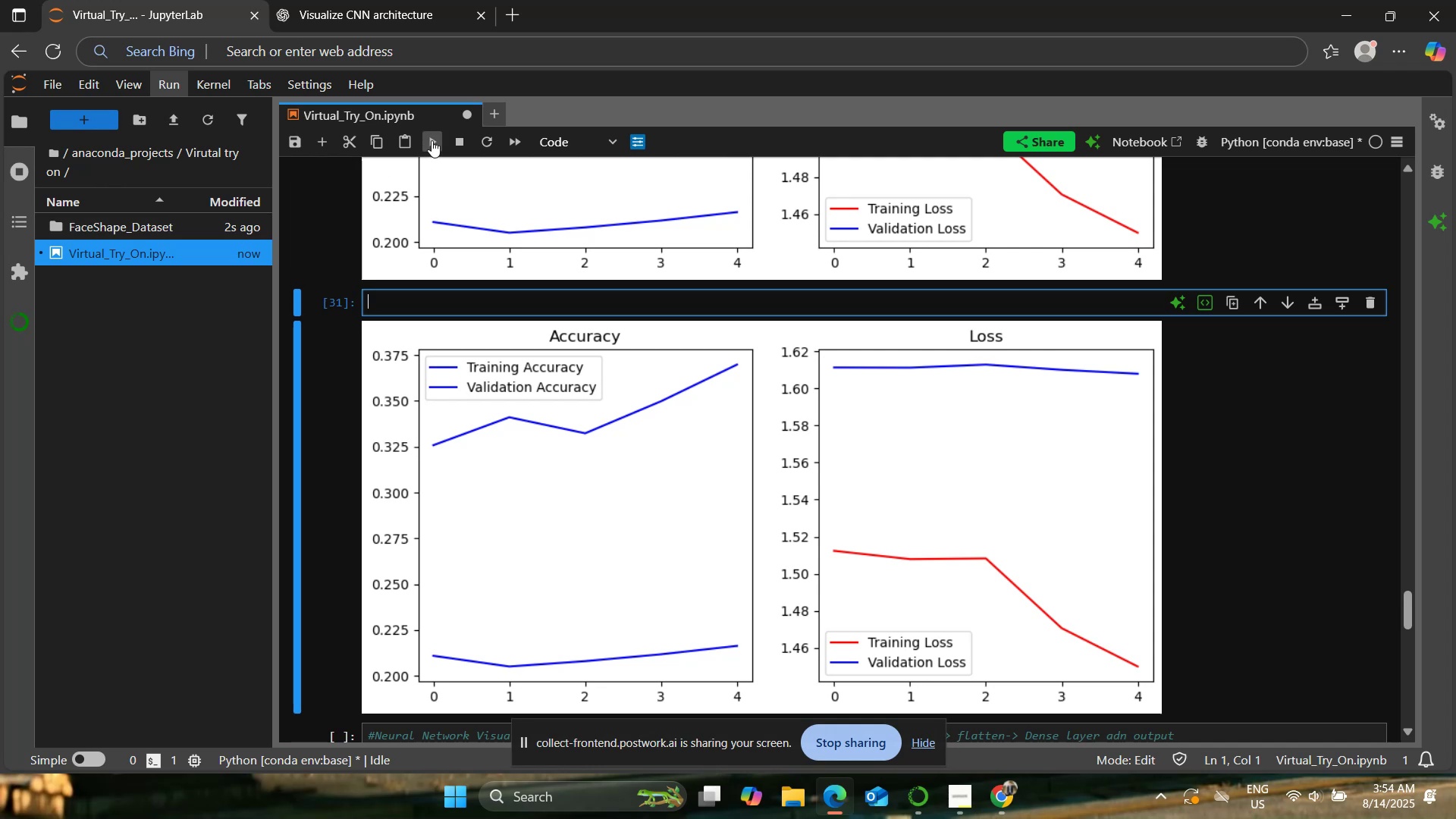 
scroll: coordinate [454, 257], scroll_direction: up, amount: 1.0
 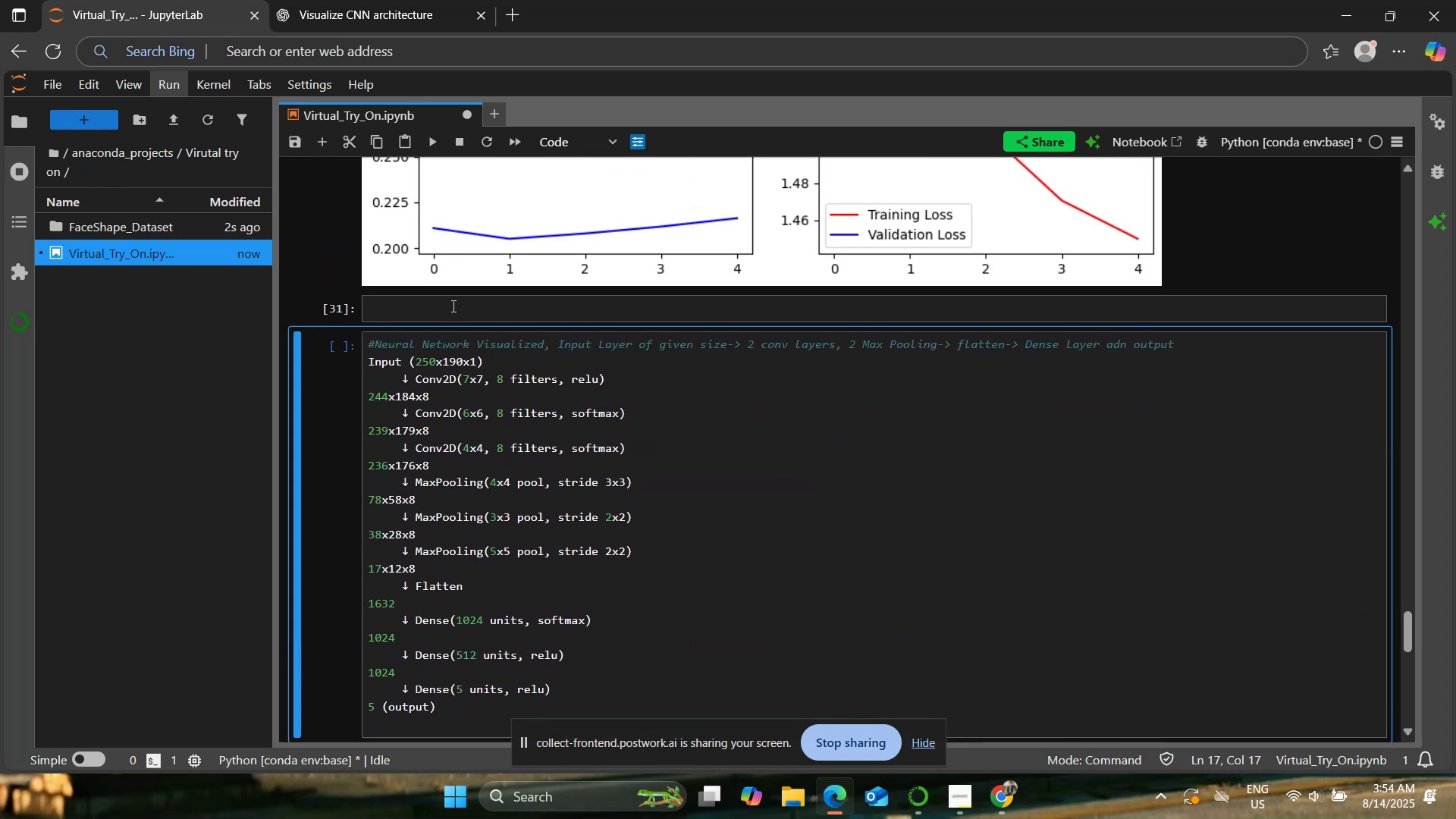 
left_click([451, 306])
 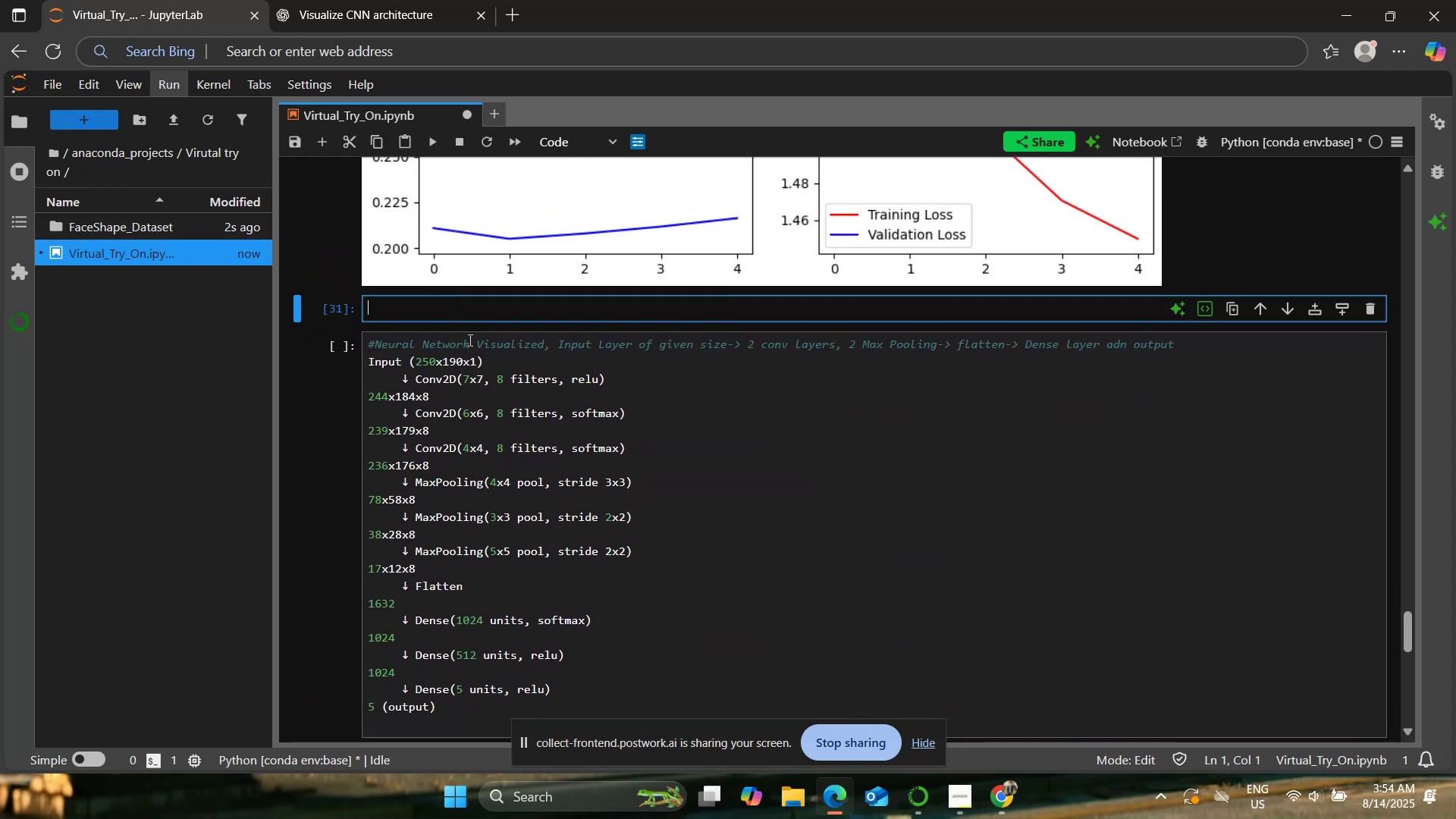 
scroll: coordinate [469, 340], scroll_direction: up, amount: 1.0
 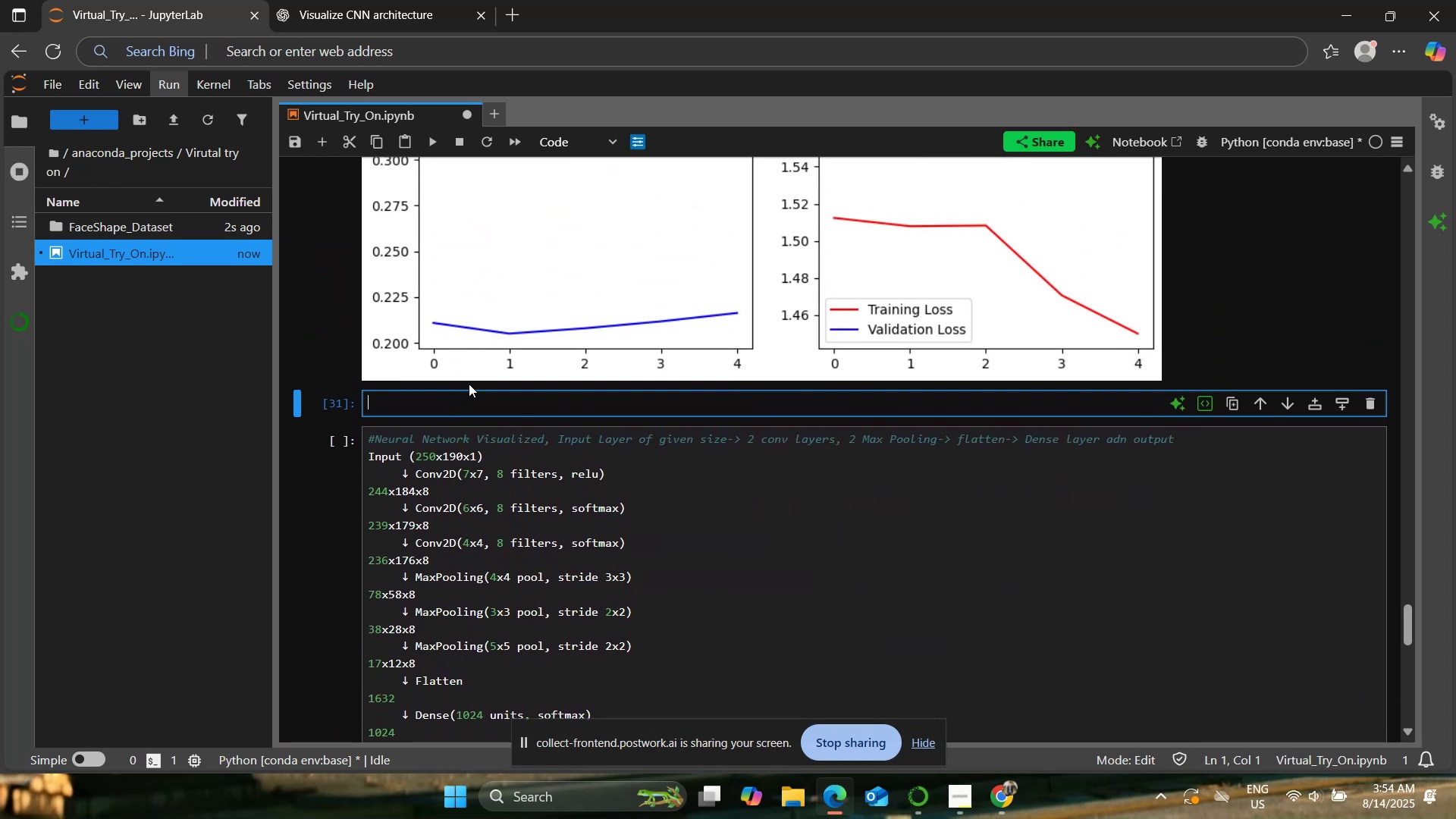 
left_click([320, 0])
 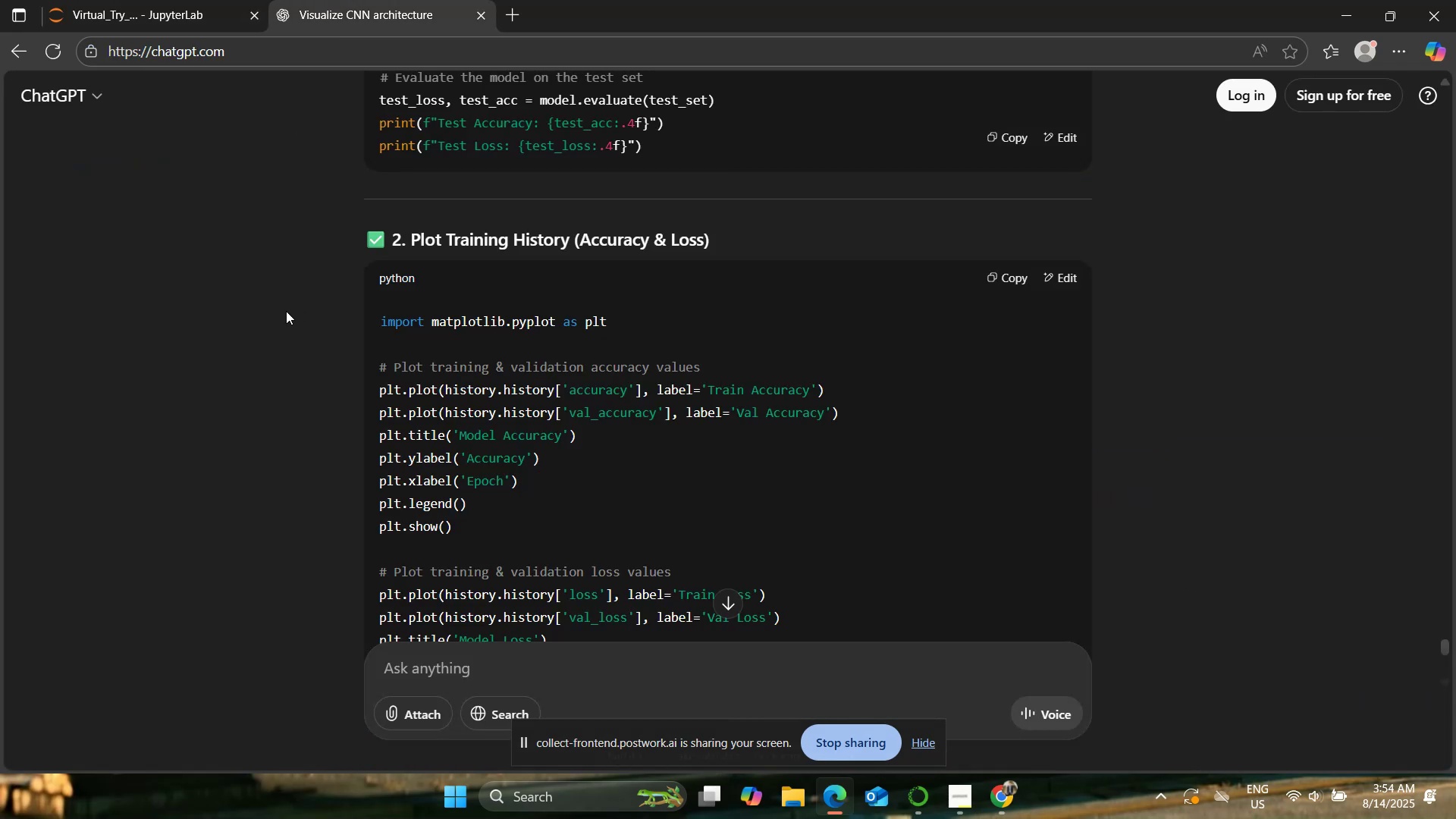 
scroll: coordinate [286, 311], scroll_direction: down, amount: 1.0
 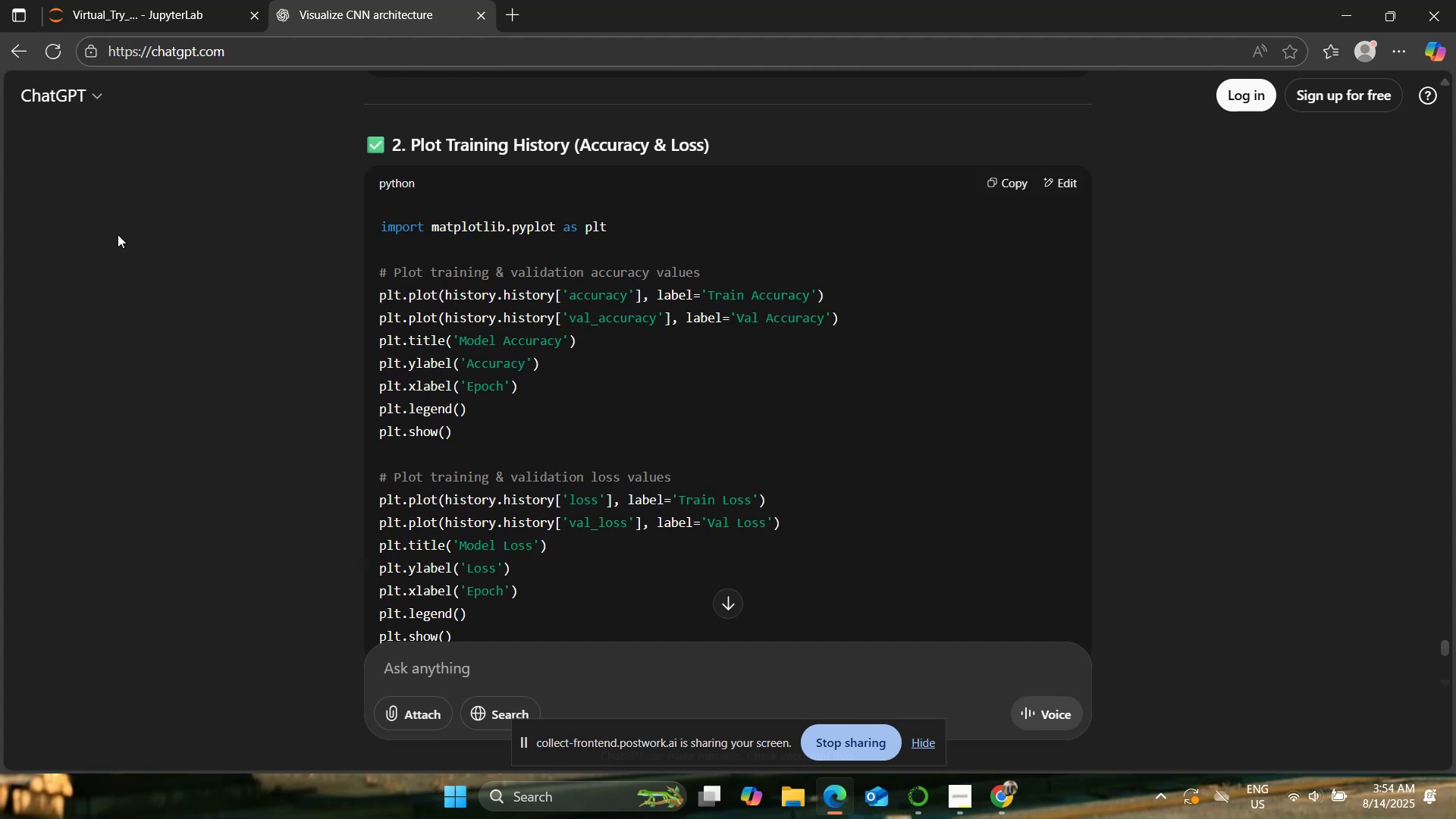 
wait(32.86)
 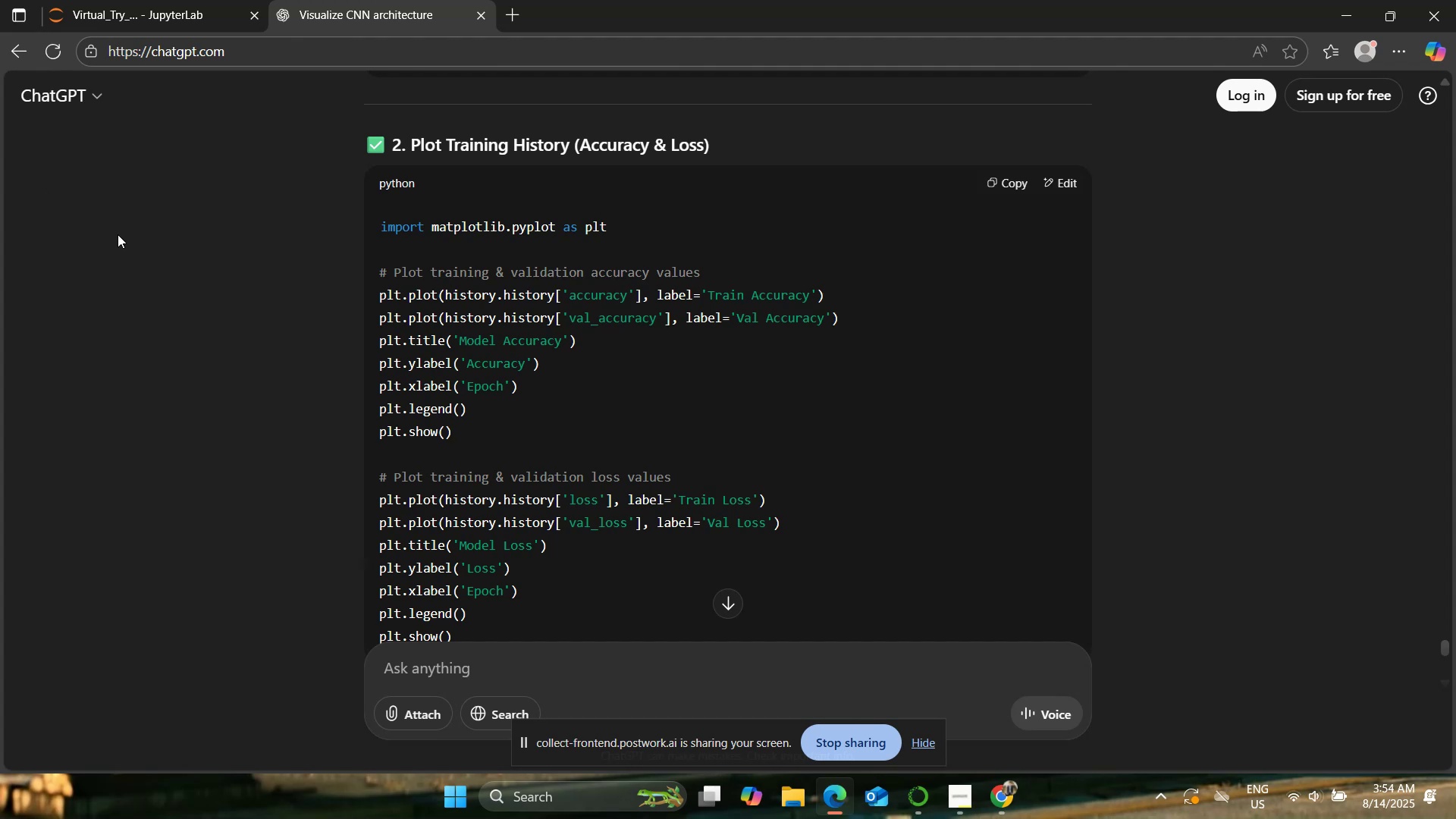 
left_click([144, 0])
 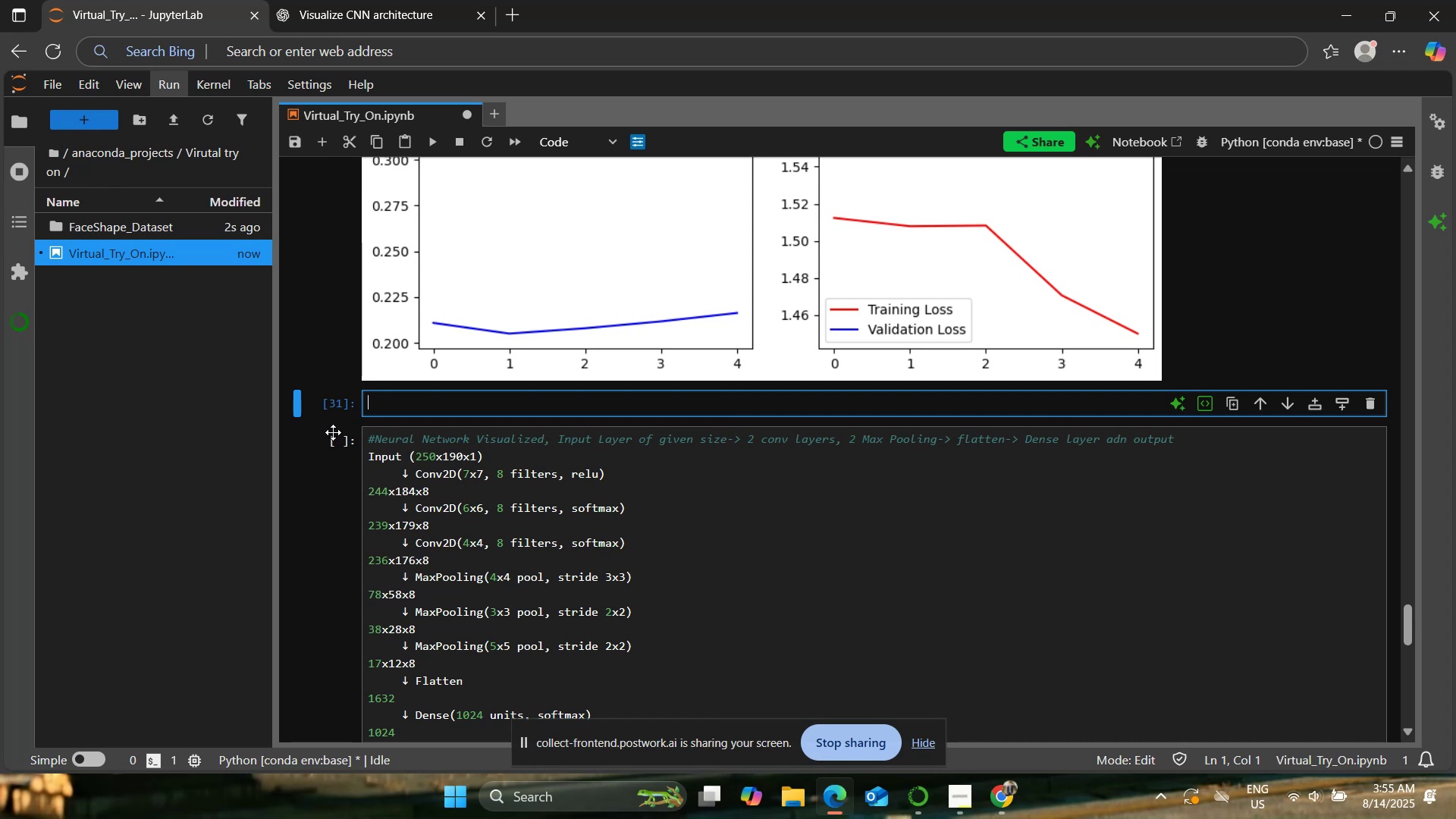 
left_click([327, 0])
 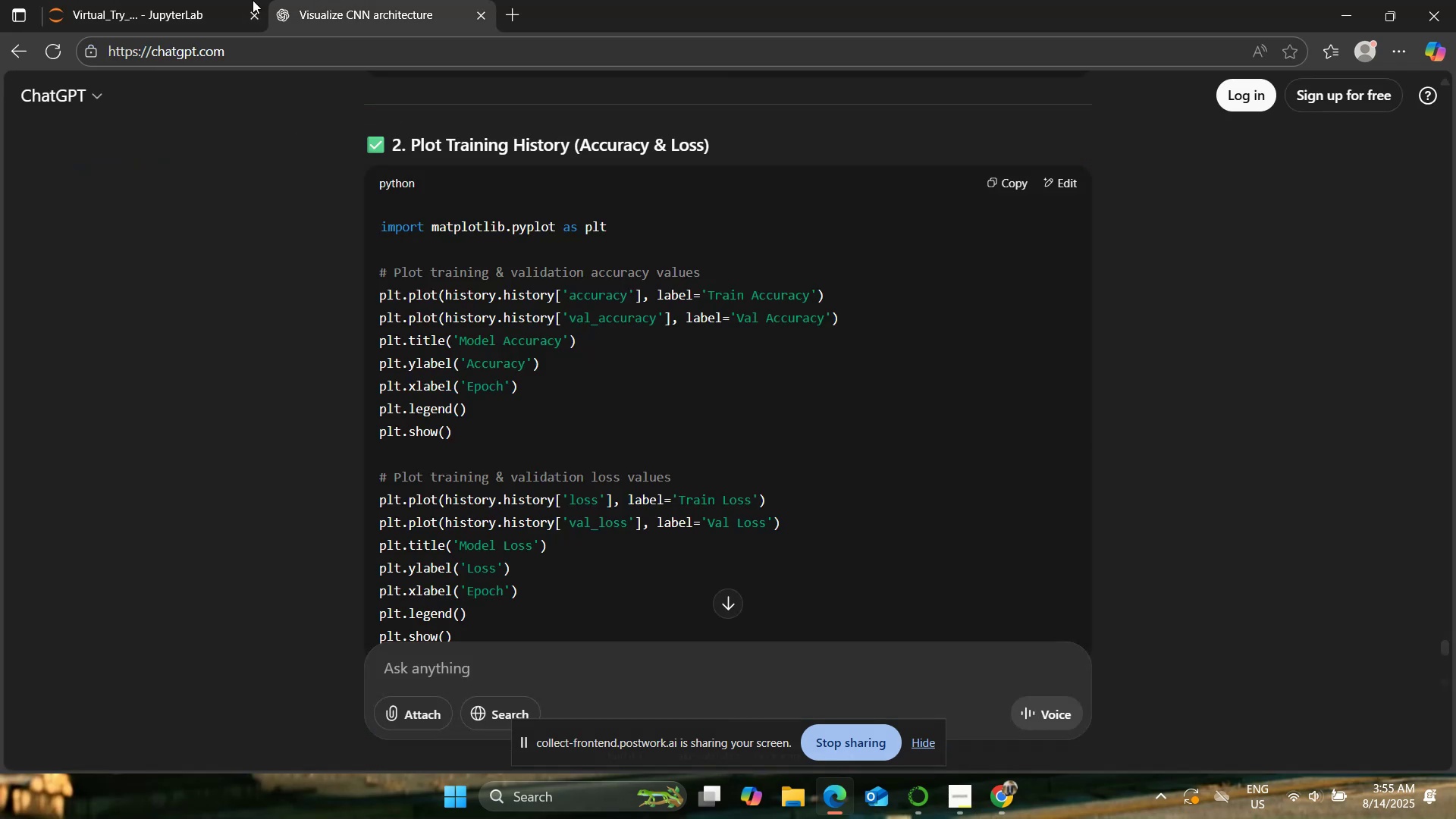 
left_click([155, 0])
 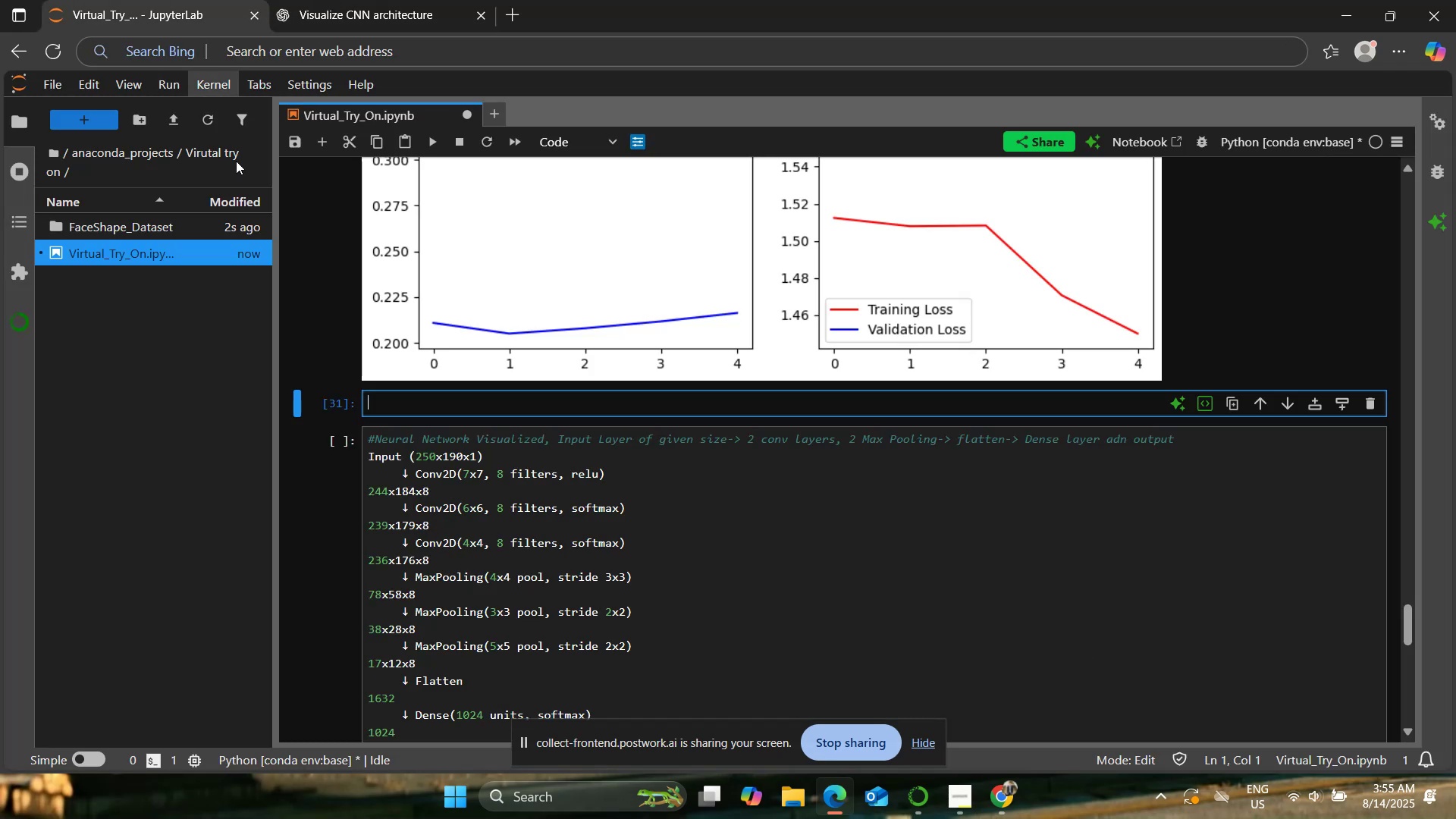 
type(impoty)
key(Backspace)
key(Backspace)
type(rt matlob)
key(Backspace)
key(Backspace)
 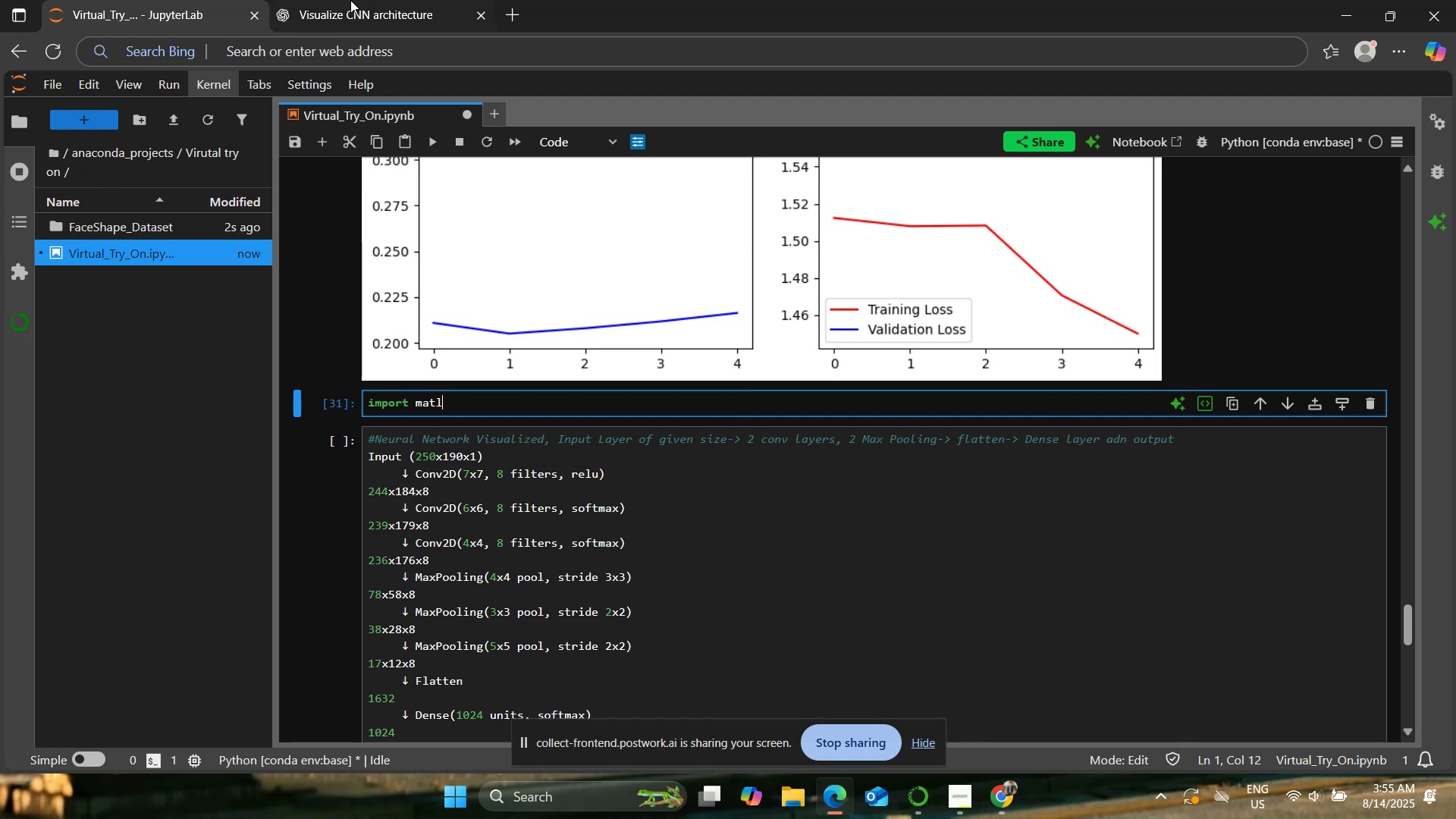 
left_click([351, 0])
 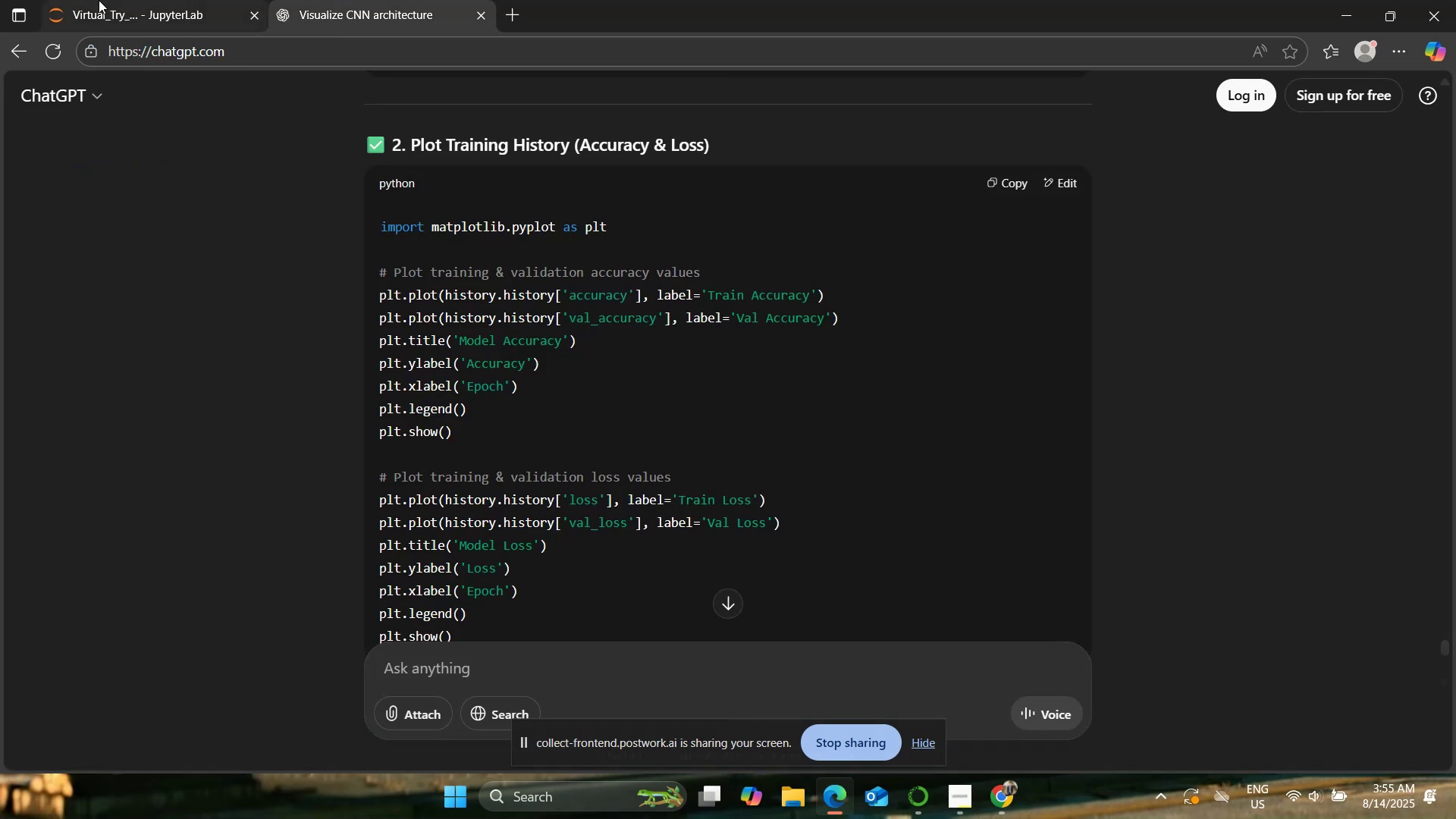 
left_click([99, 0])
 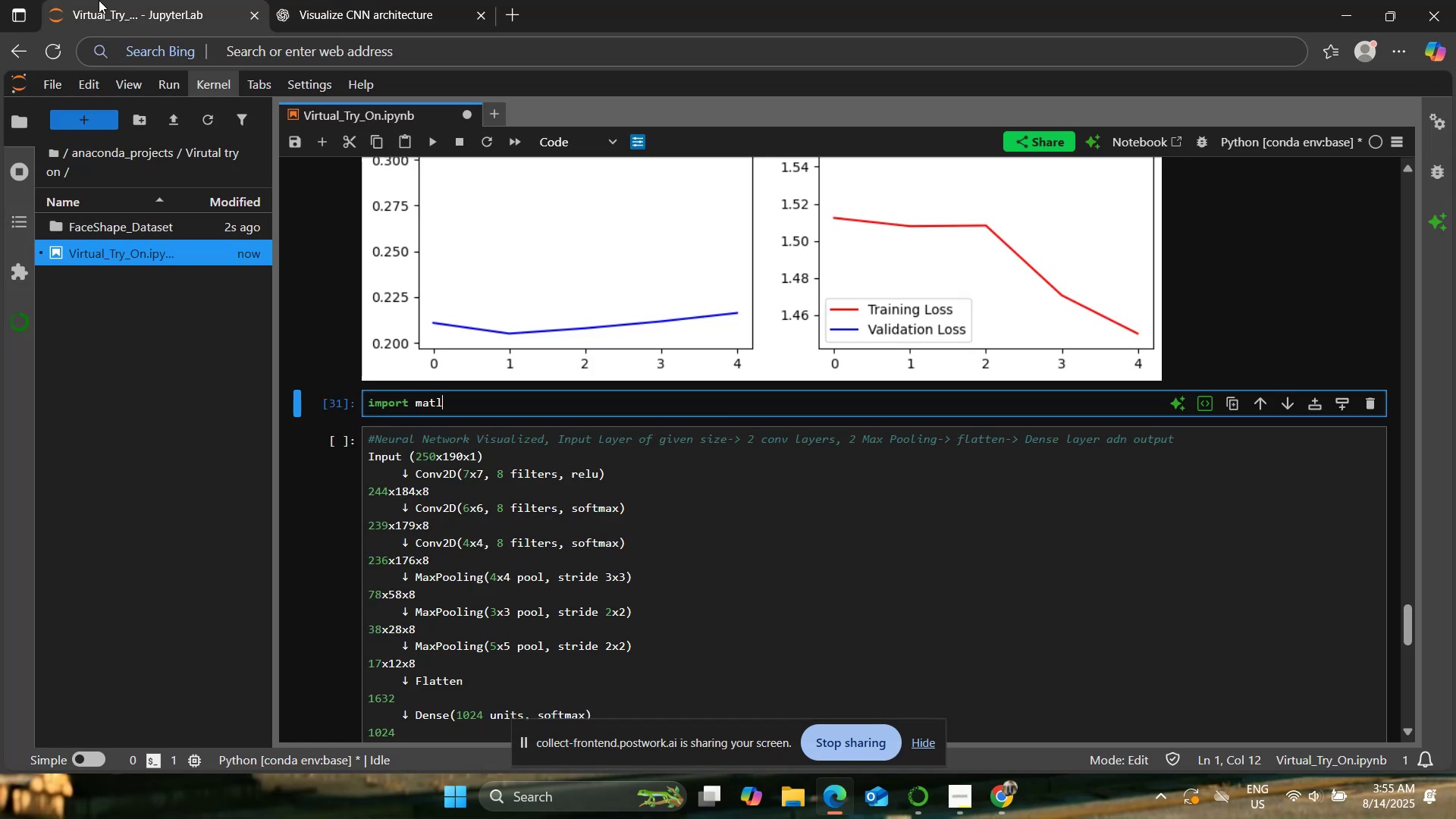 
key(Backspace)
type(plotlib.plot )
 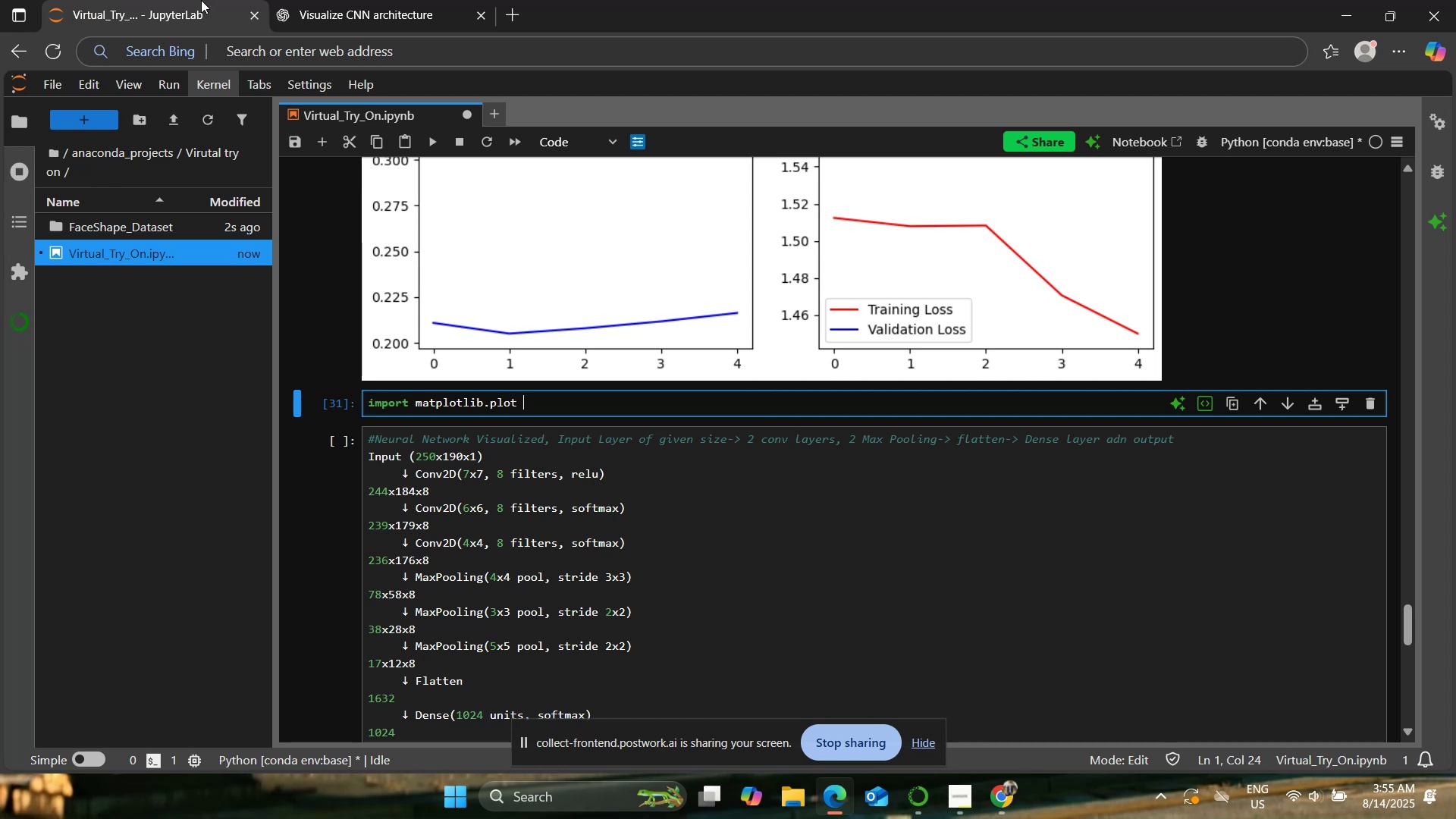 
left_click([373, 0])
 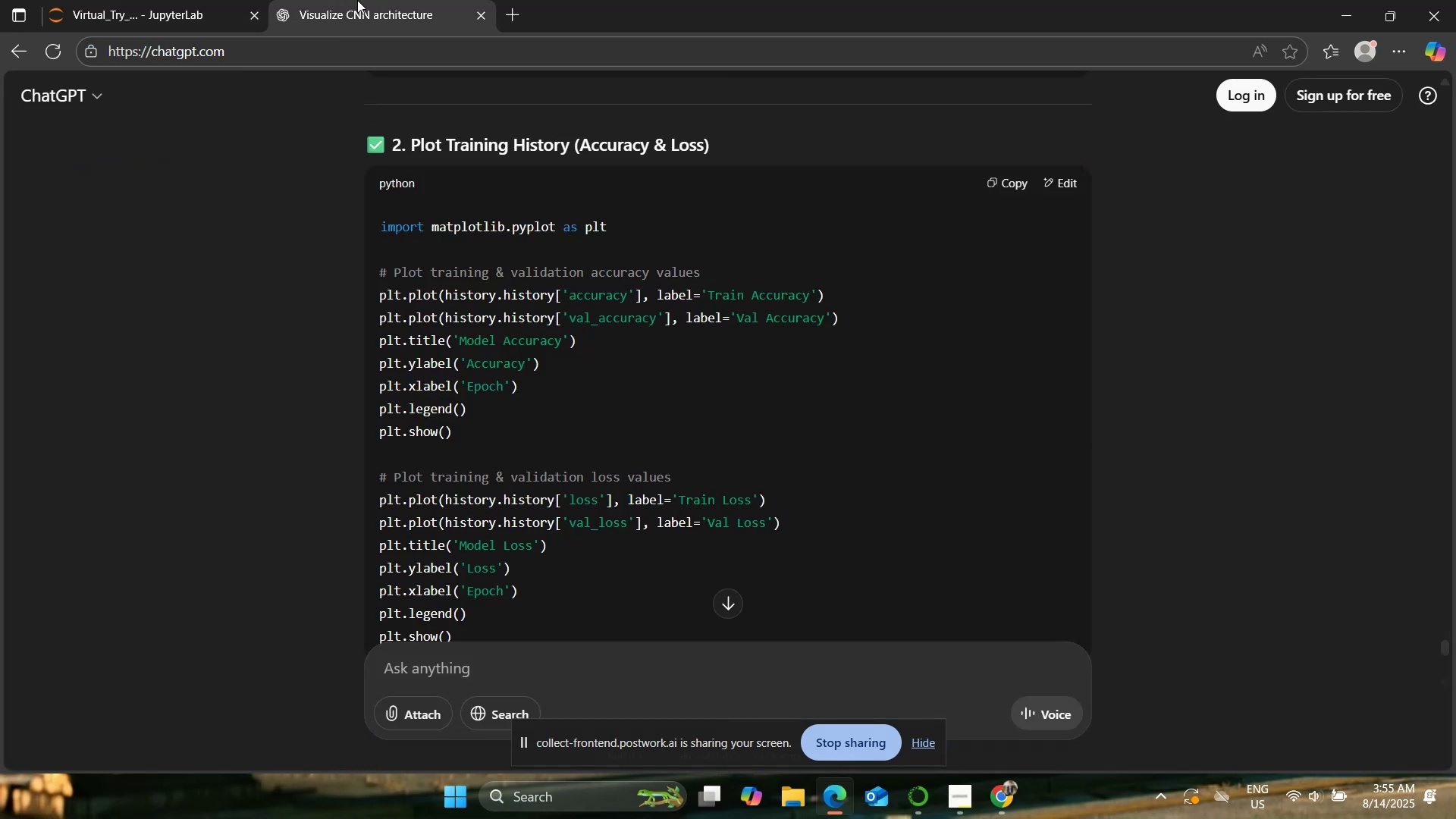 
left_click([149, 0])
 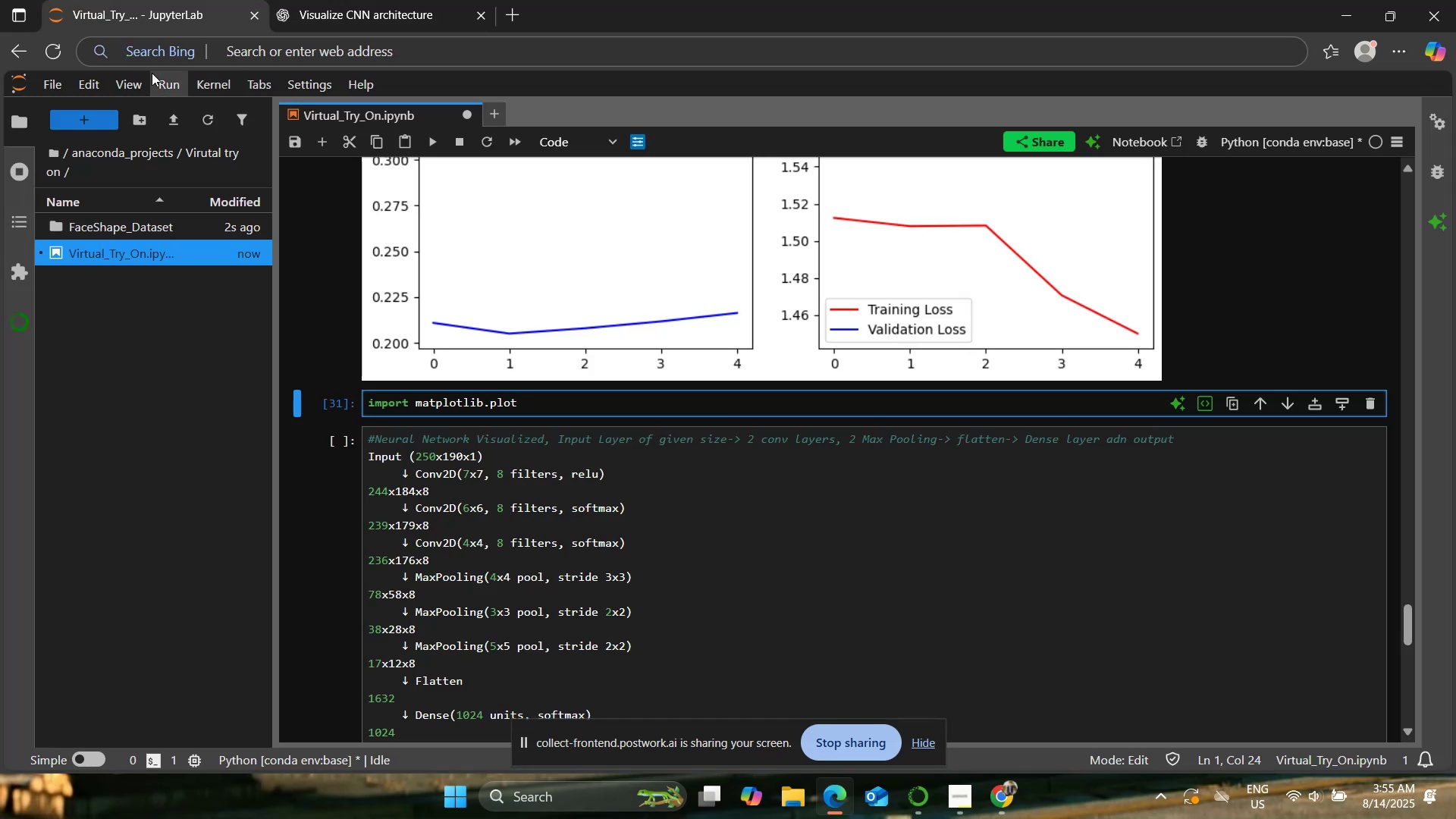 
key(Backspace)
key(Backspace)
key(Backspace)
key(Backspace)
key(Backspace)
type(pyploy )
key(Backspace)
key(Backspace)
key(Backspace)
type(ot as plt)
 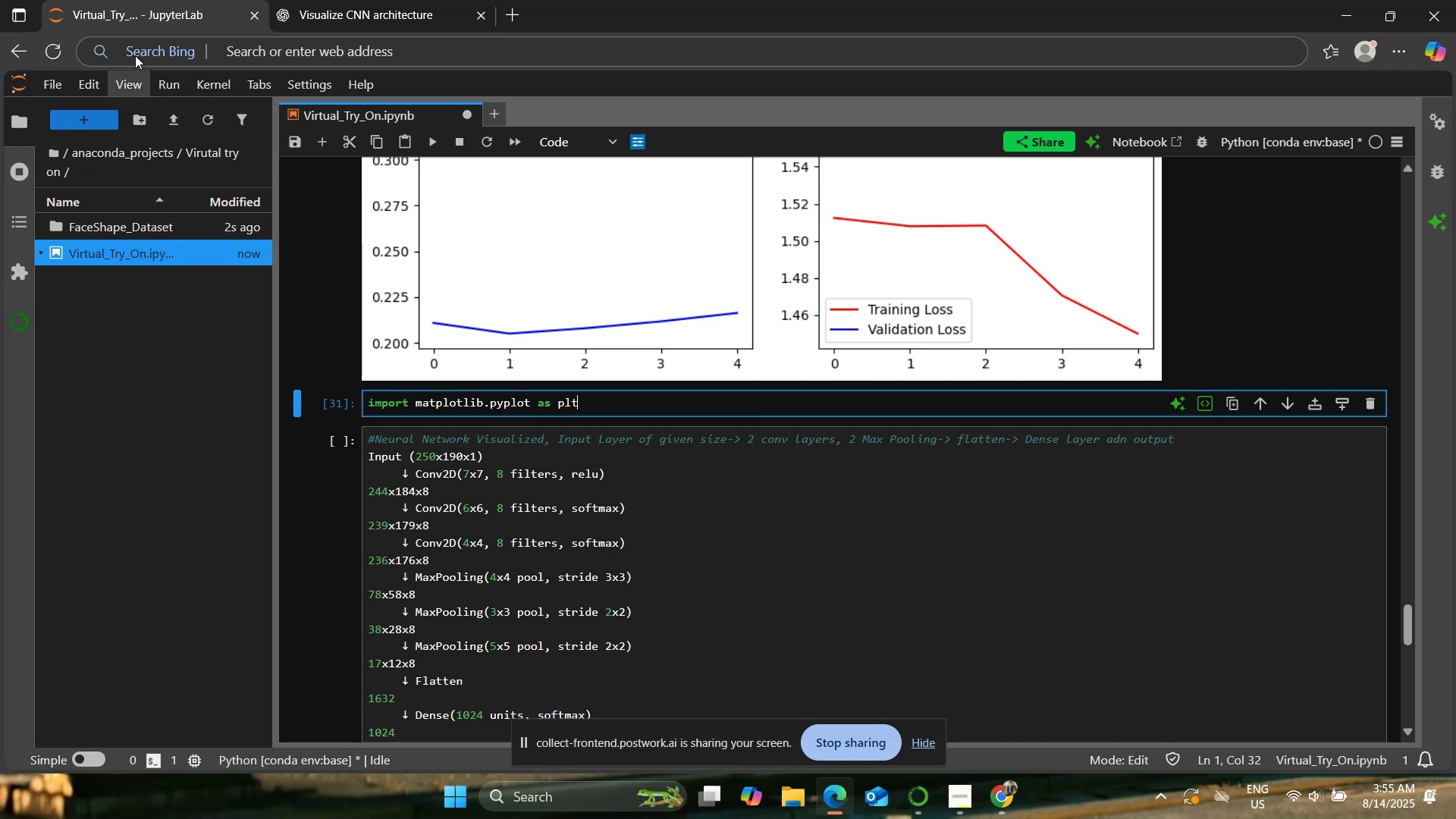 
key(Enter)
 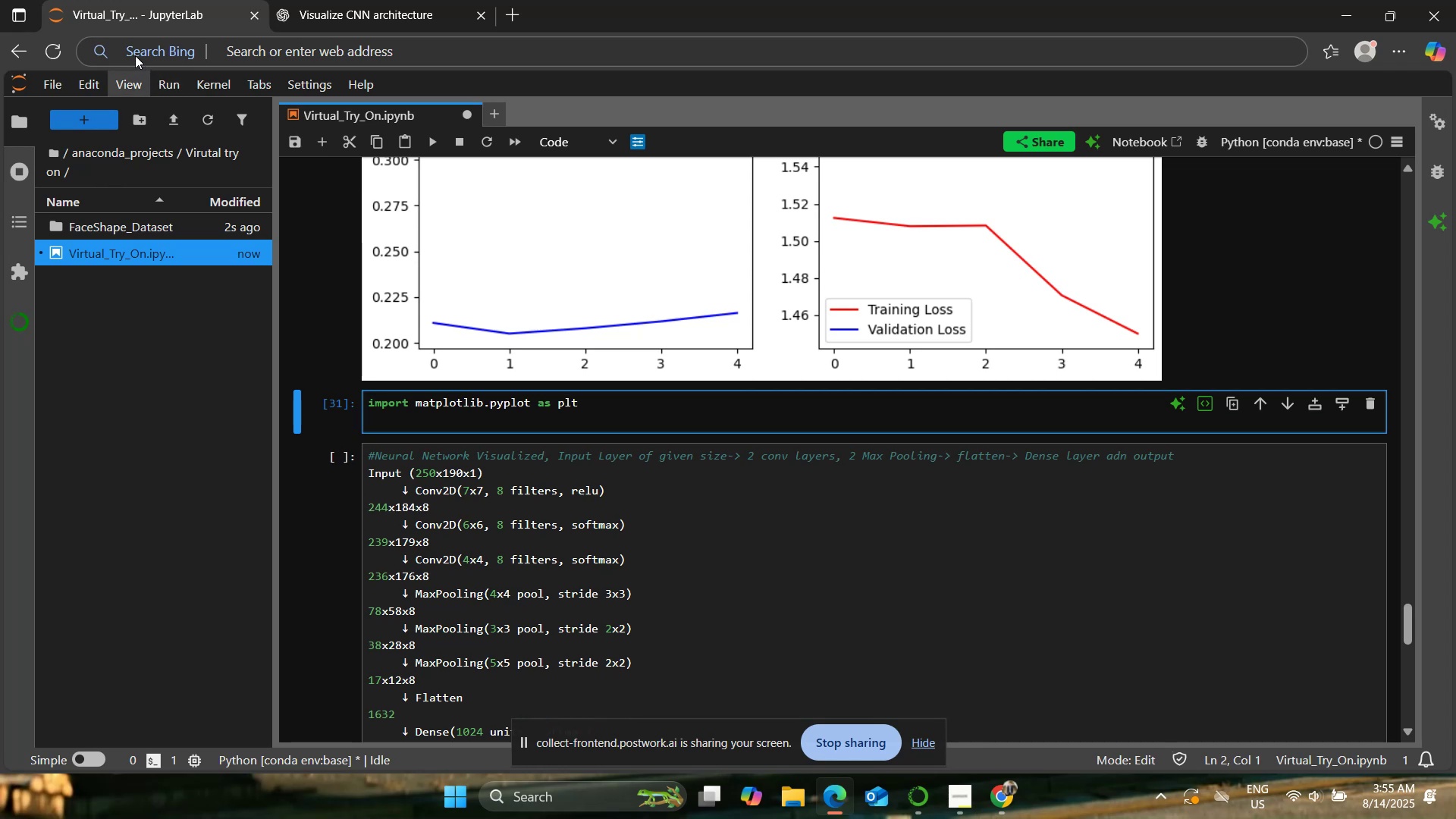 
key(Enter)
 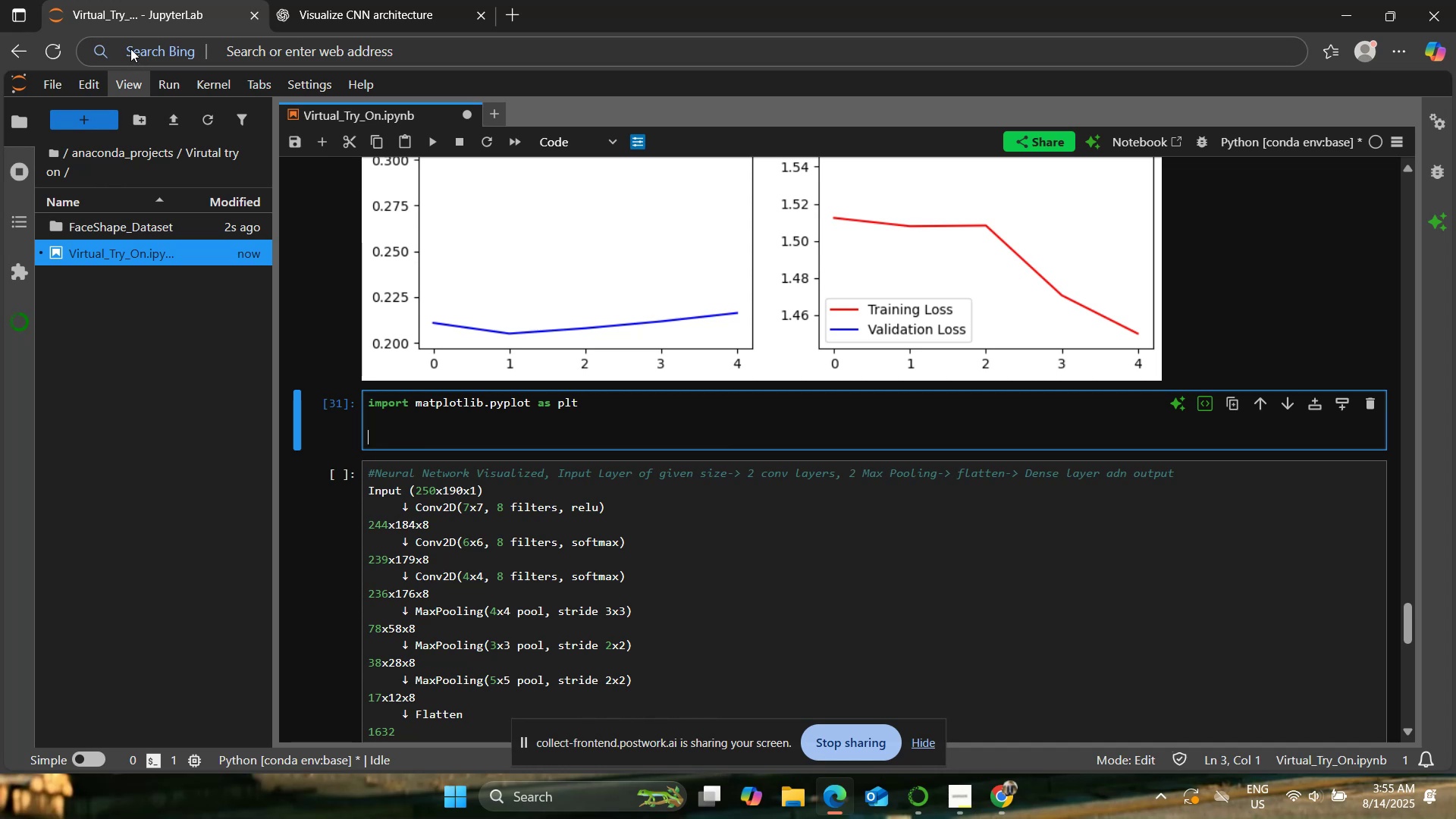 
left_click([341, 0])
 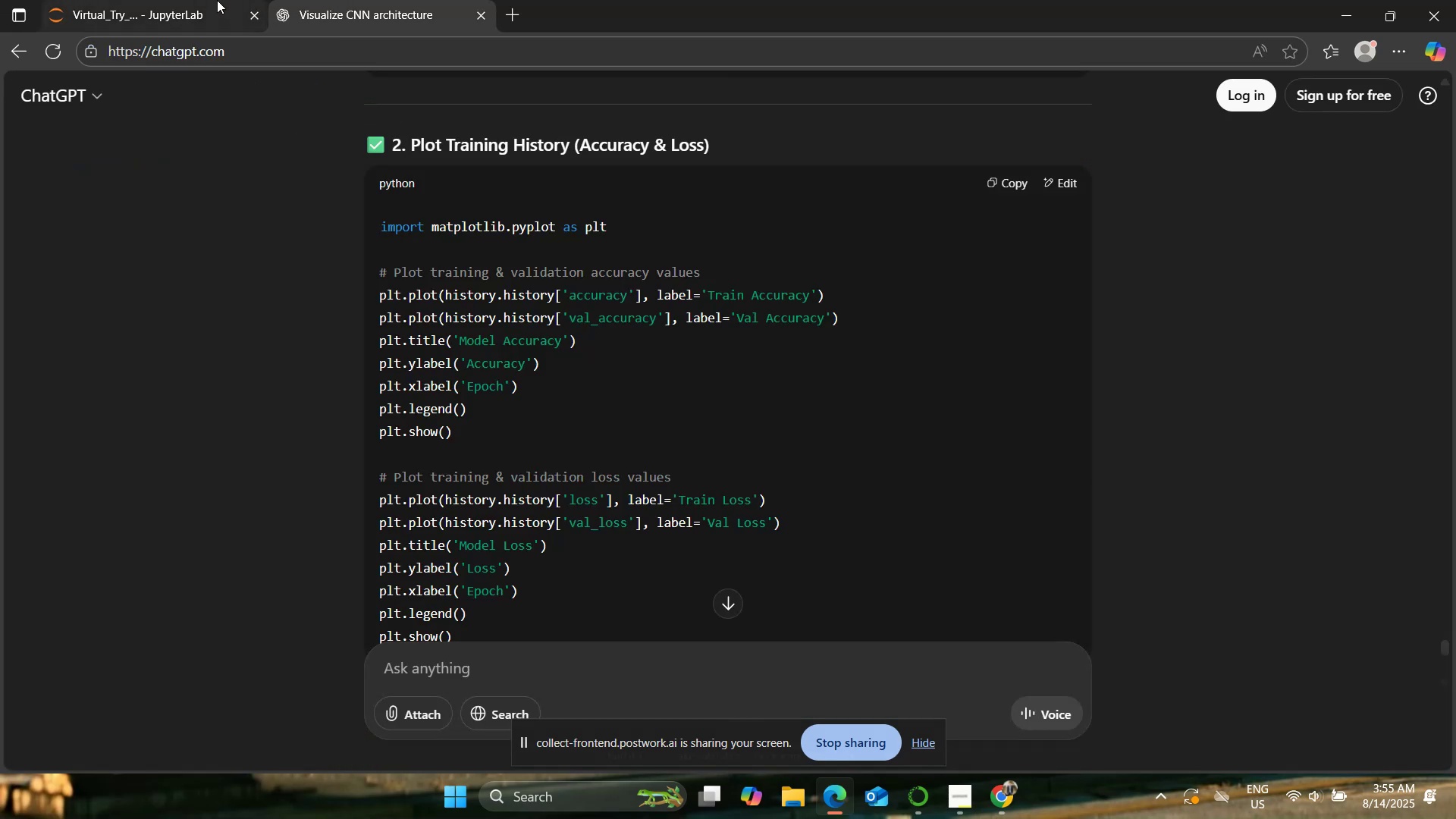 
left_click([217, 0])
 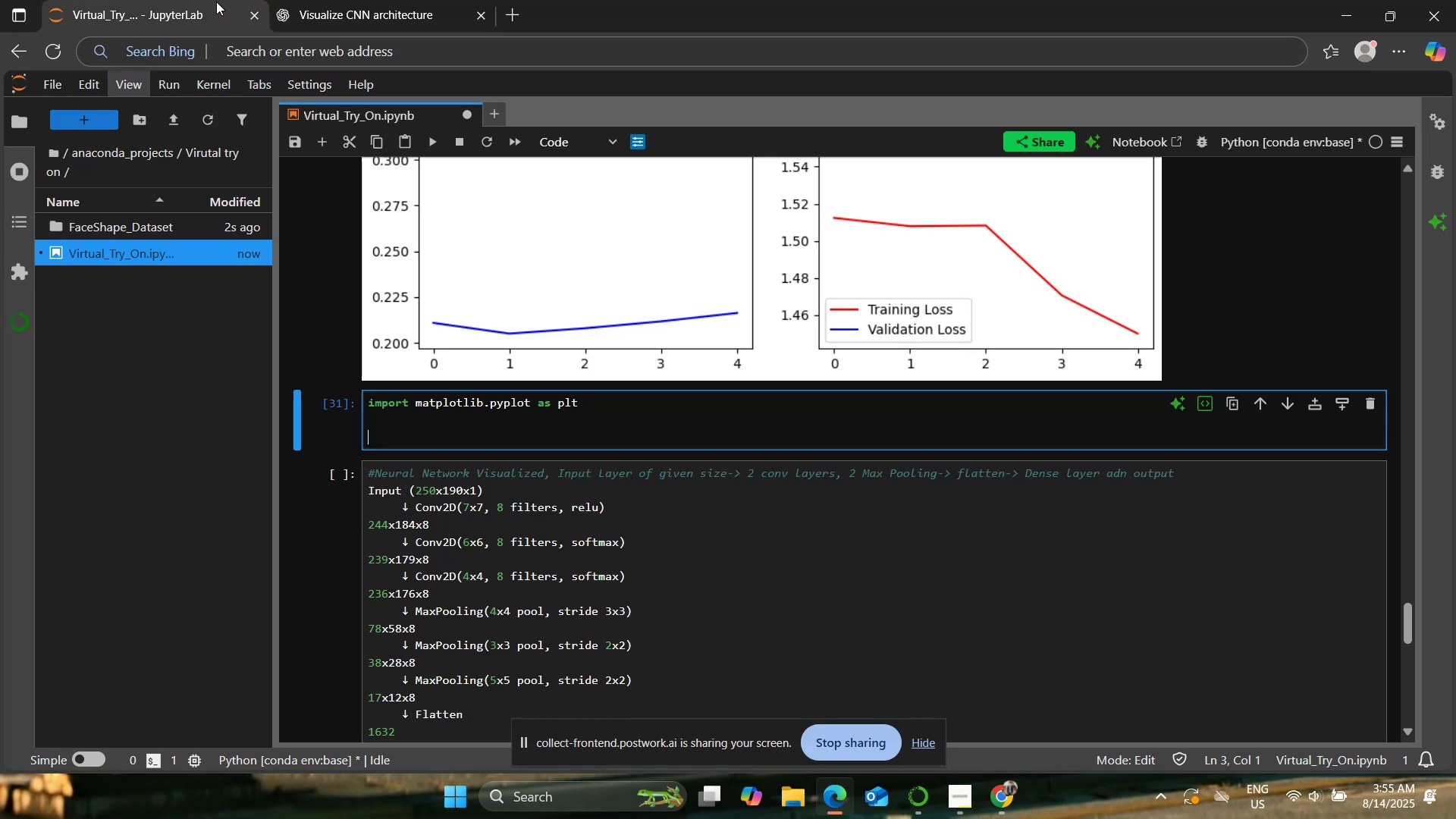 
type(plyp)
key(Backspace)
key(Backspace)
type(t.plot()
 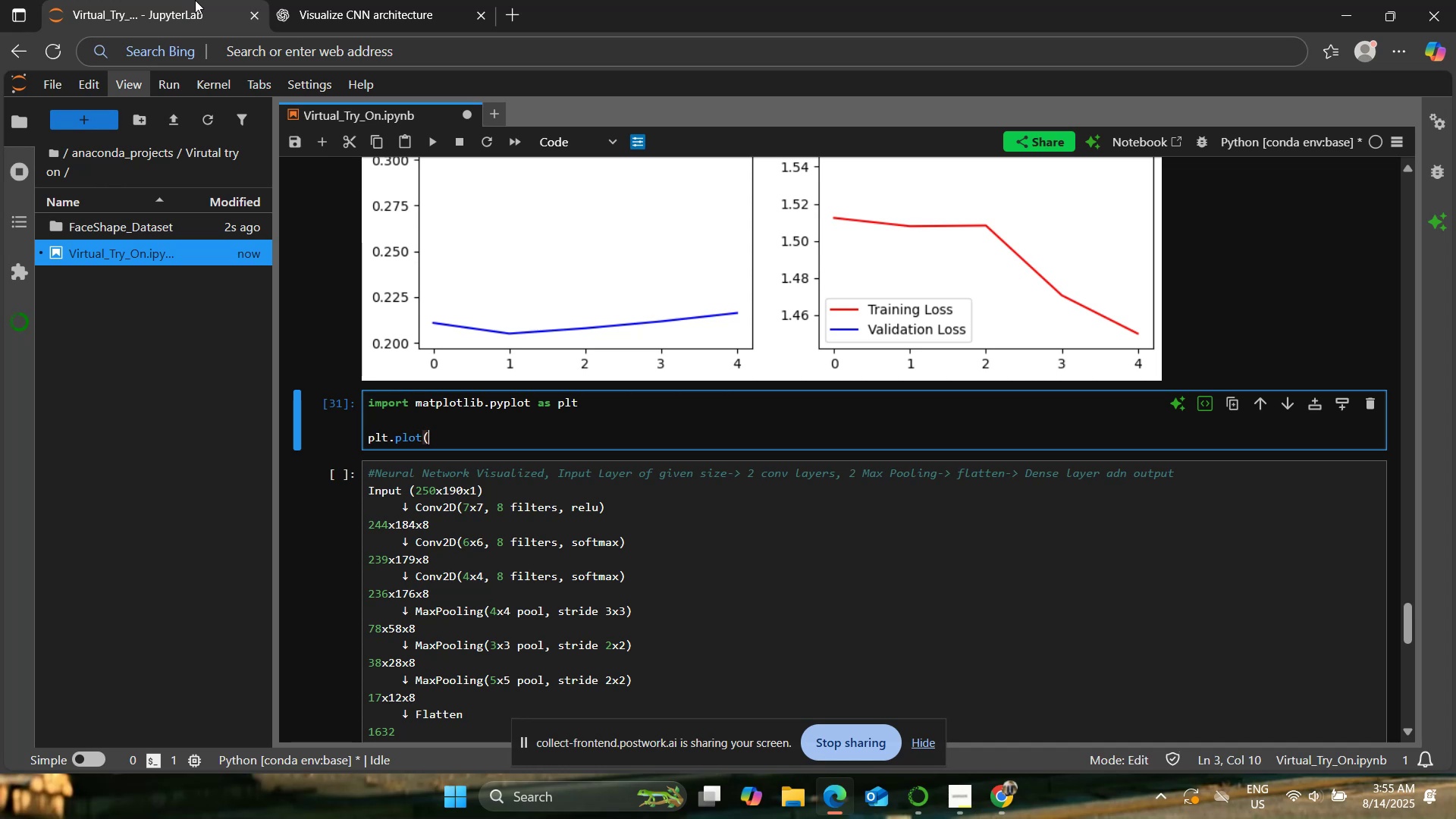 
type(hi)
key(Backspace)
key(Backspace)
type(History,)
key(Backspace)
type(.)
 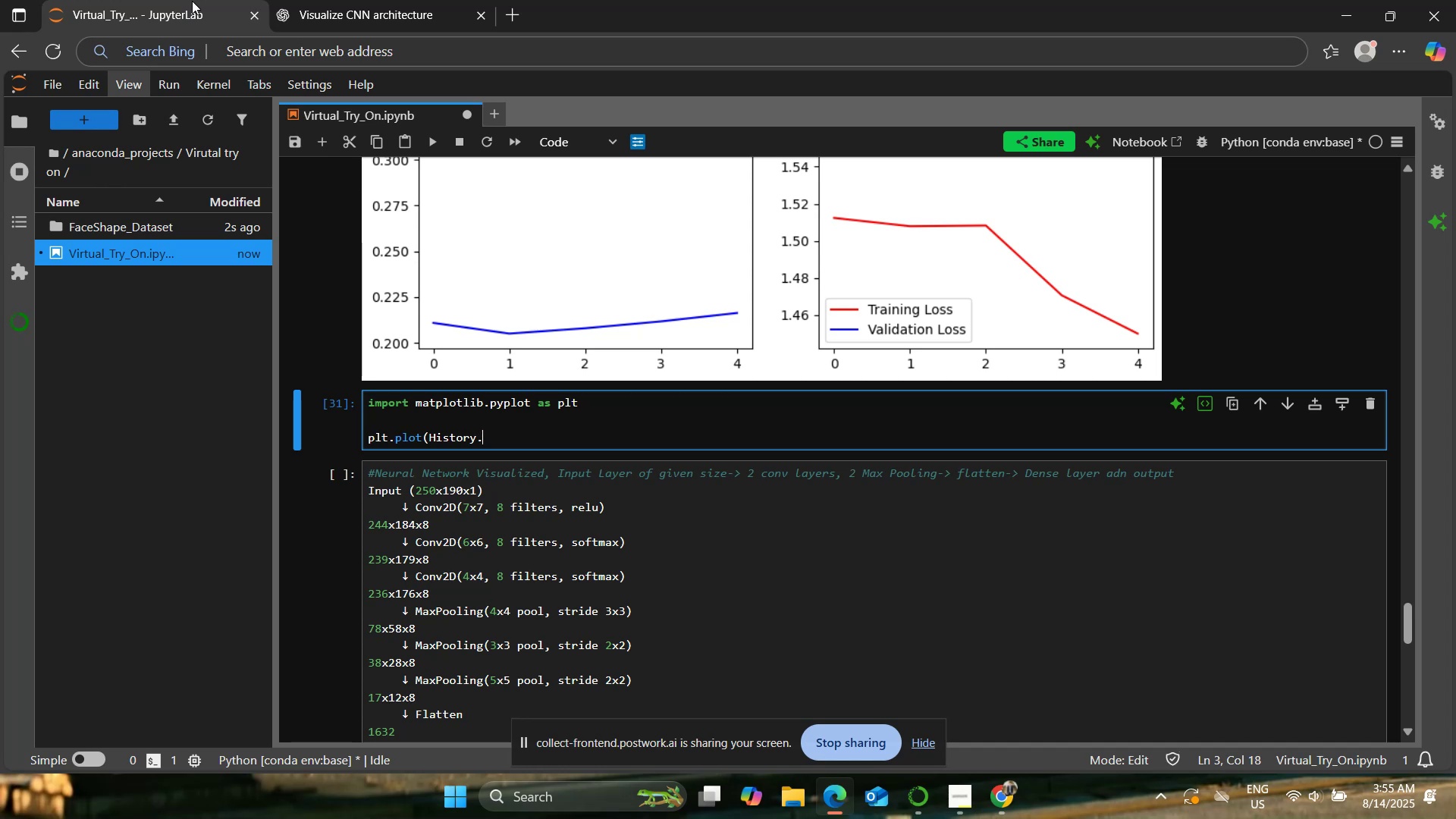 
left_click([326, 0])
 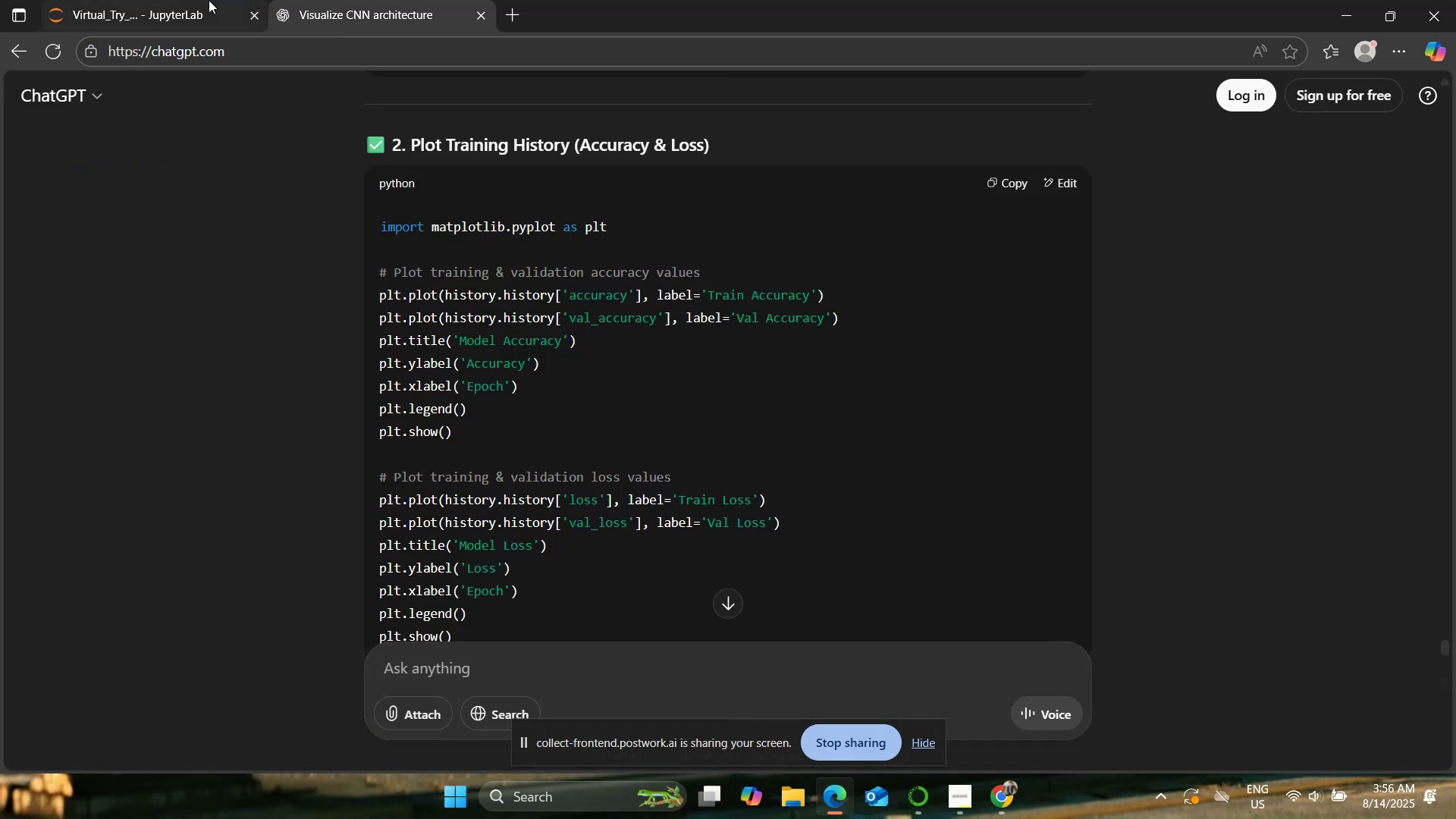 
left_click([209, 0])
 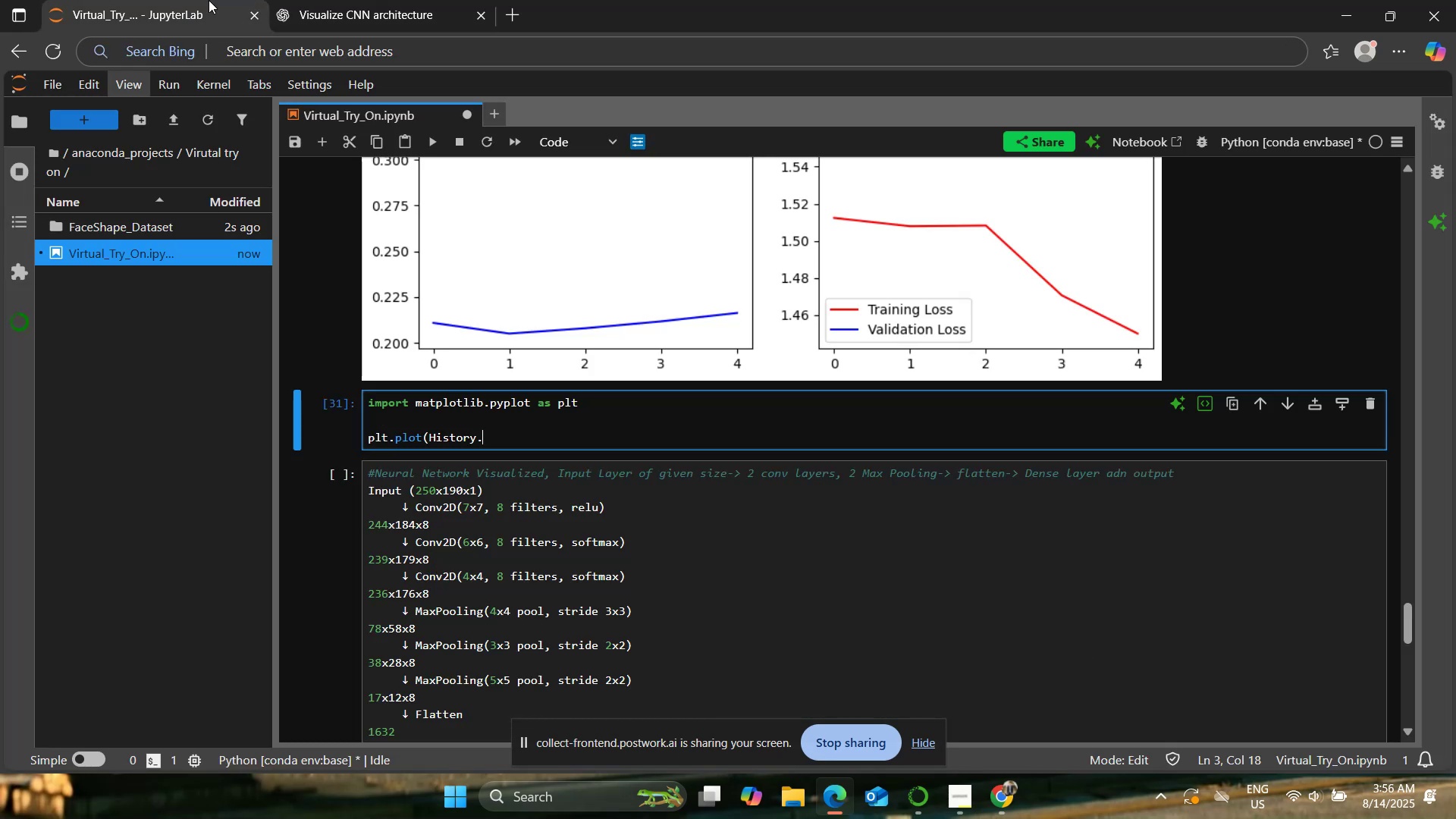 
hold_key(key=Backspace, duration=0.67)
 